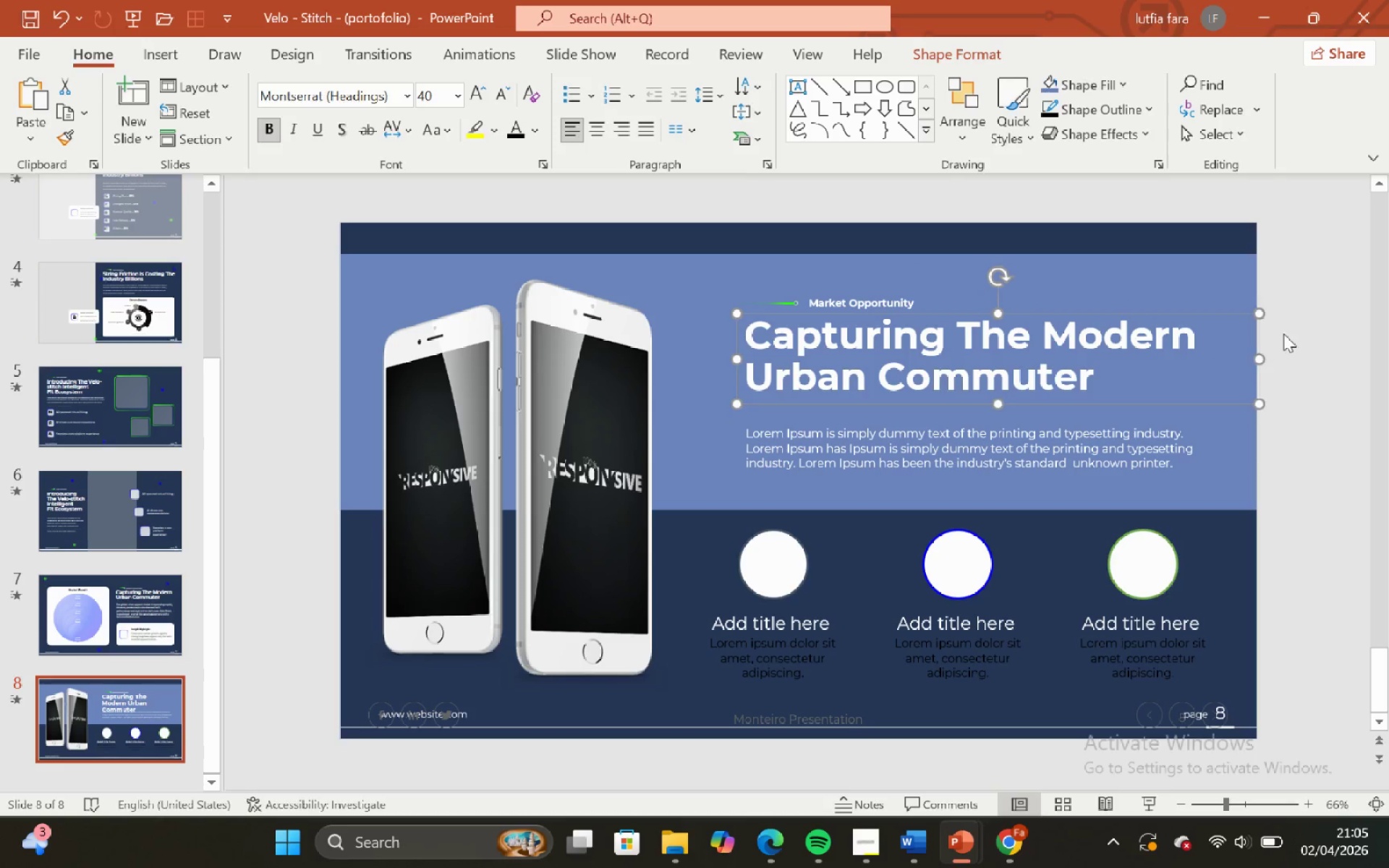 
left_click([1283, 333])
 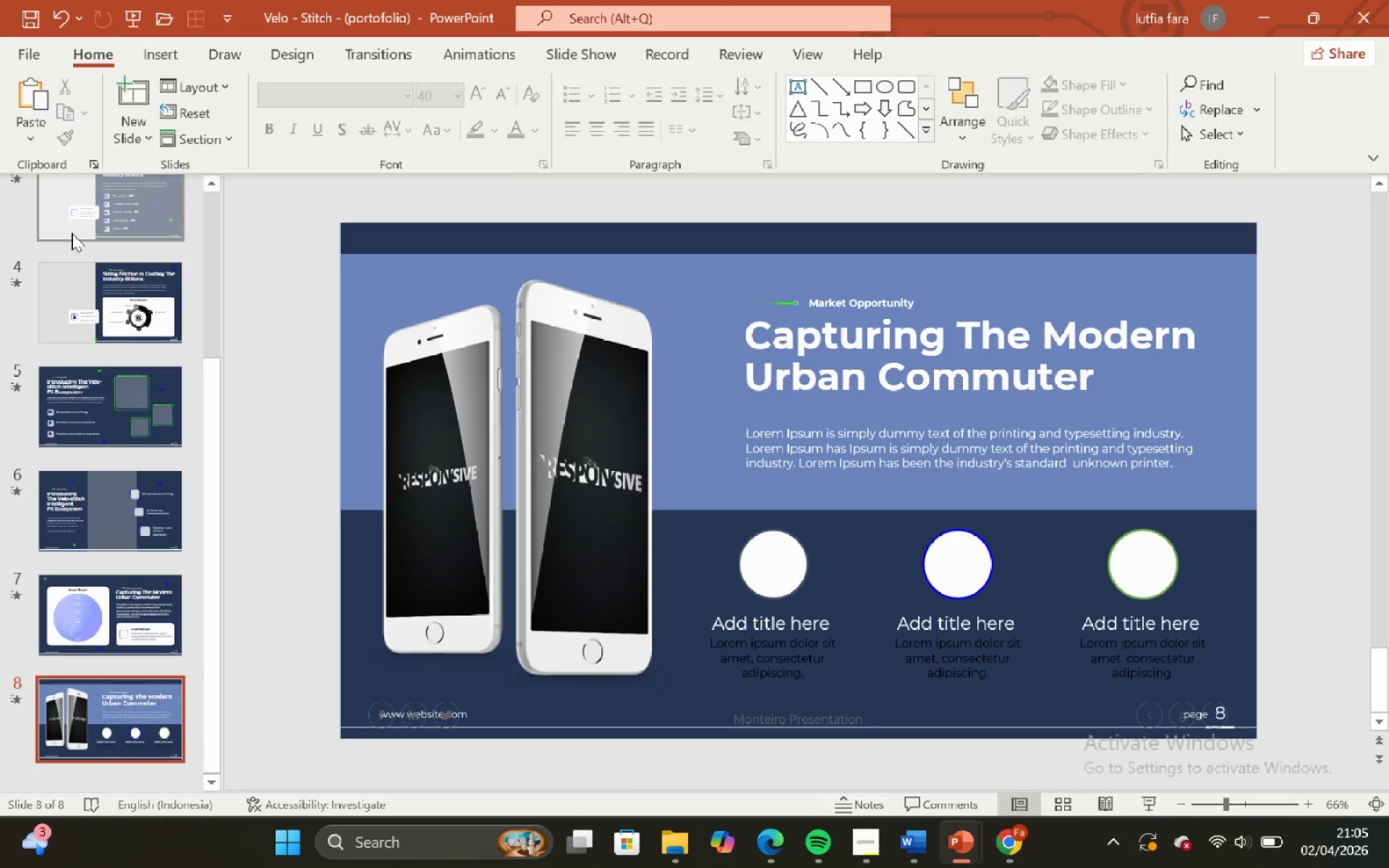 
scroll: coordinate [72, 232], scroll_direction: up, amount: 3.0
 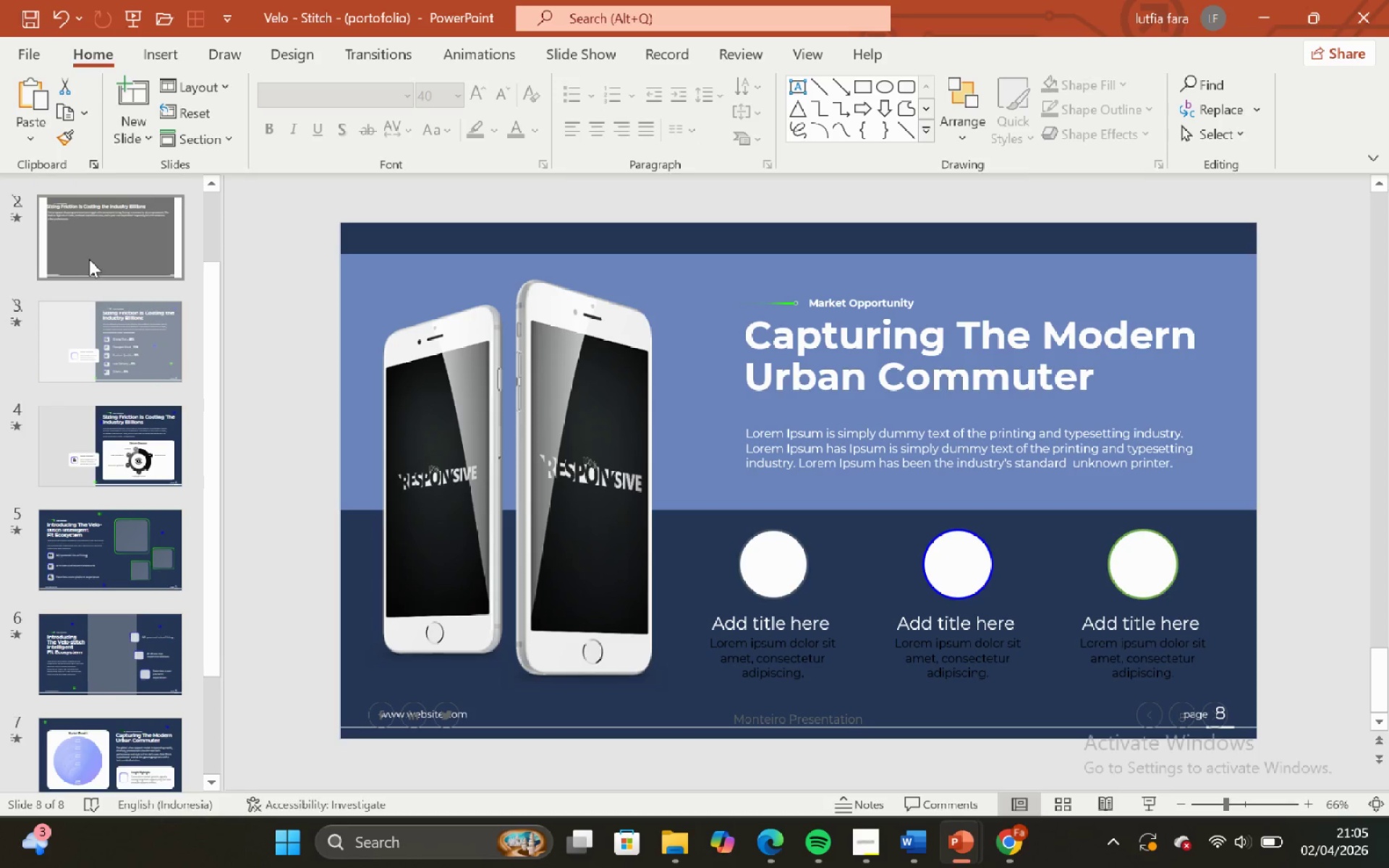 
left_click([89, 250])
 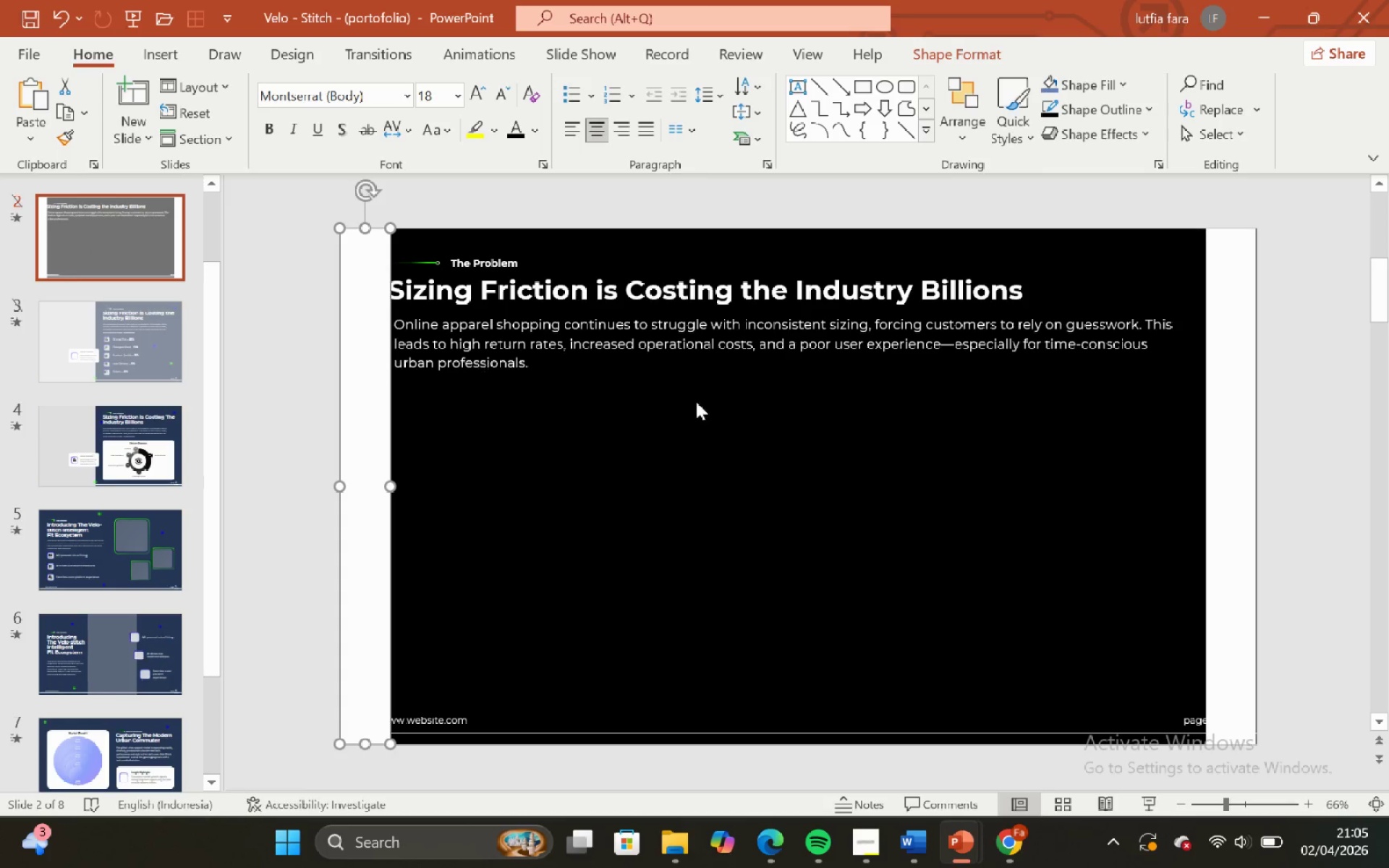 
hold_key(key=ShiftLeft, duration=0.77)
left_click([1223, 299])
 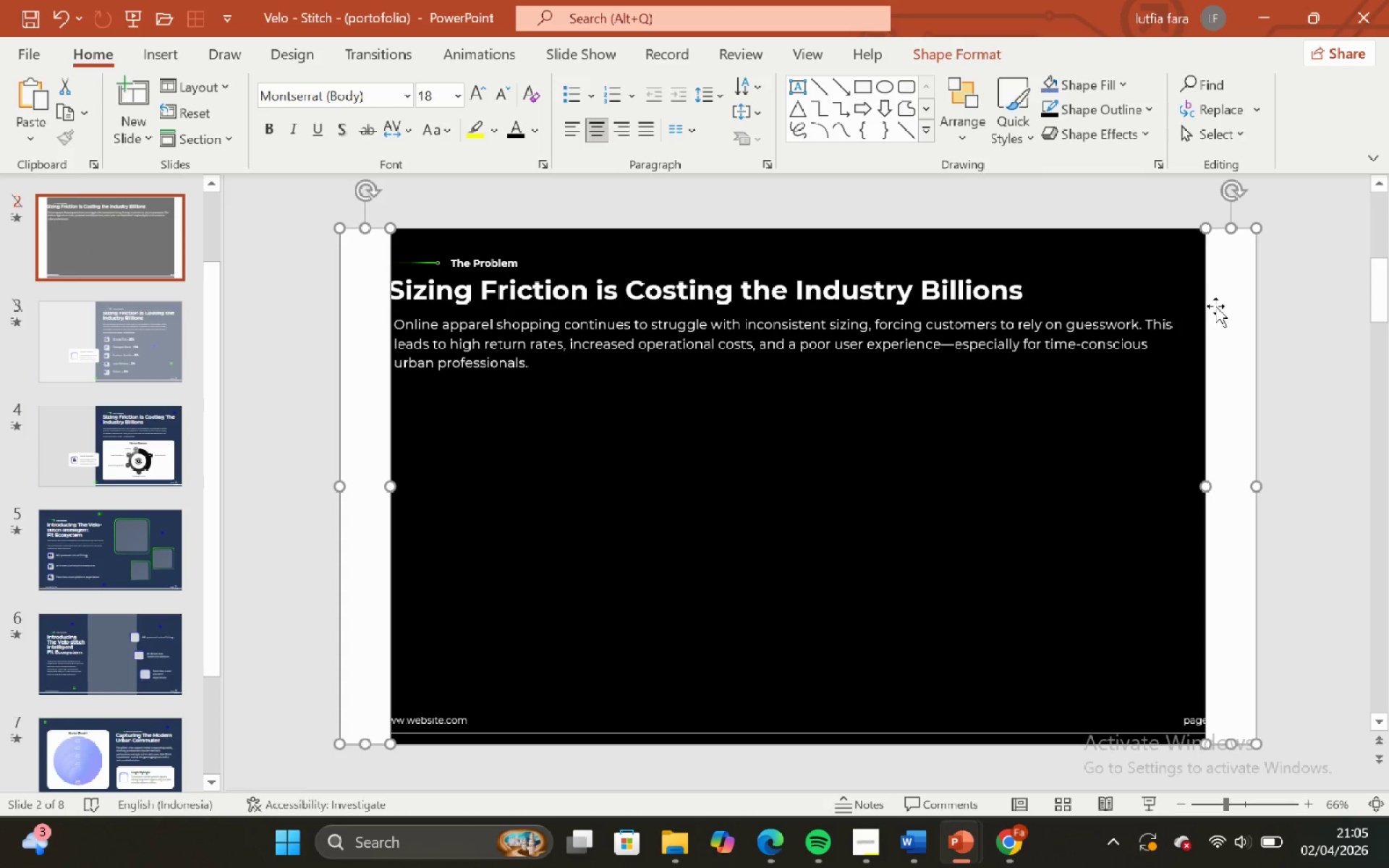 
key(Control+C)
 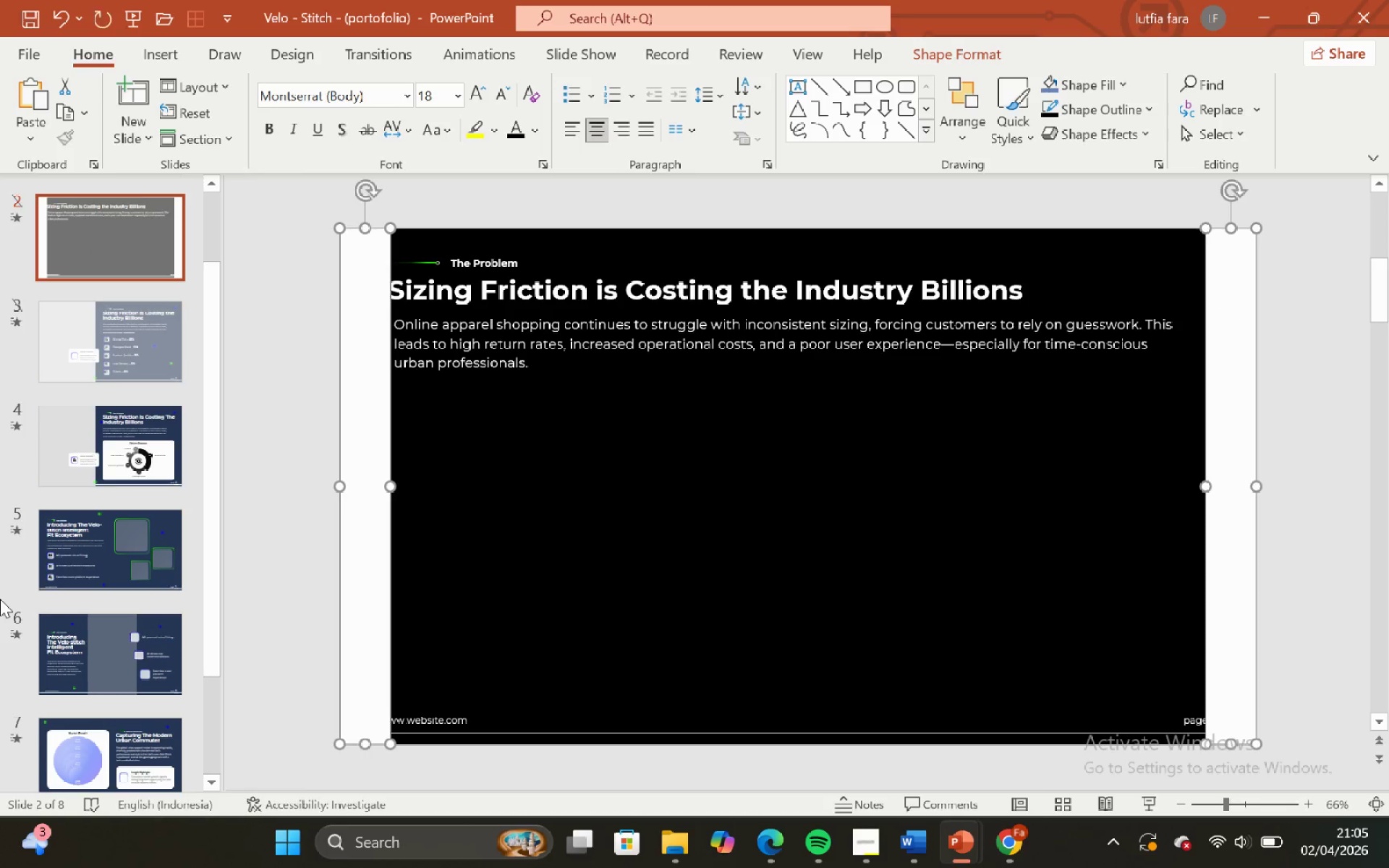 
scroll: coordinate [4, 601], scroll_direction: down, amount: 6.0
 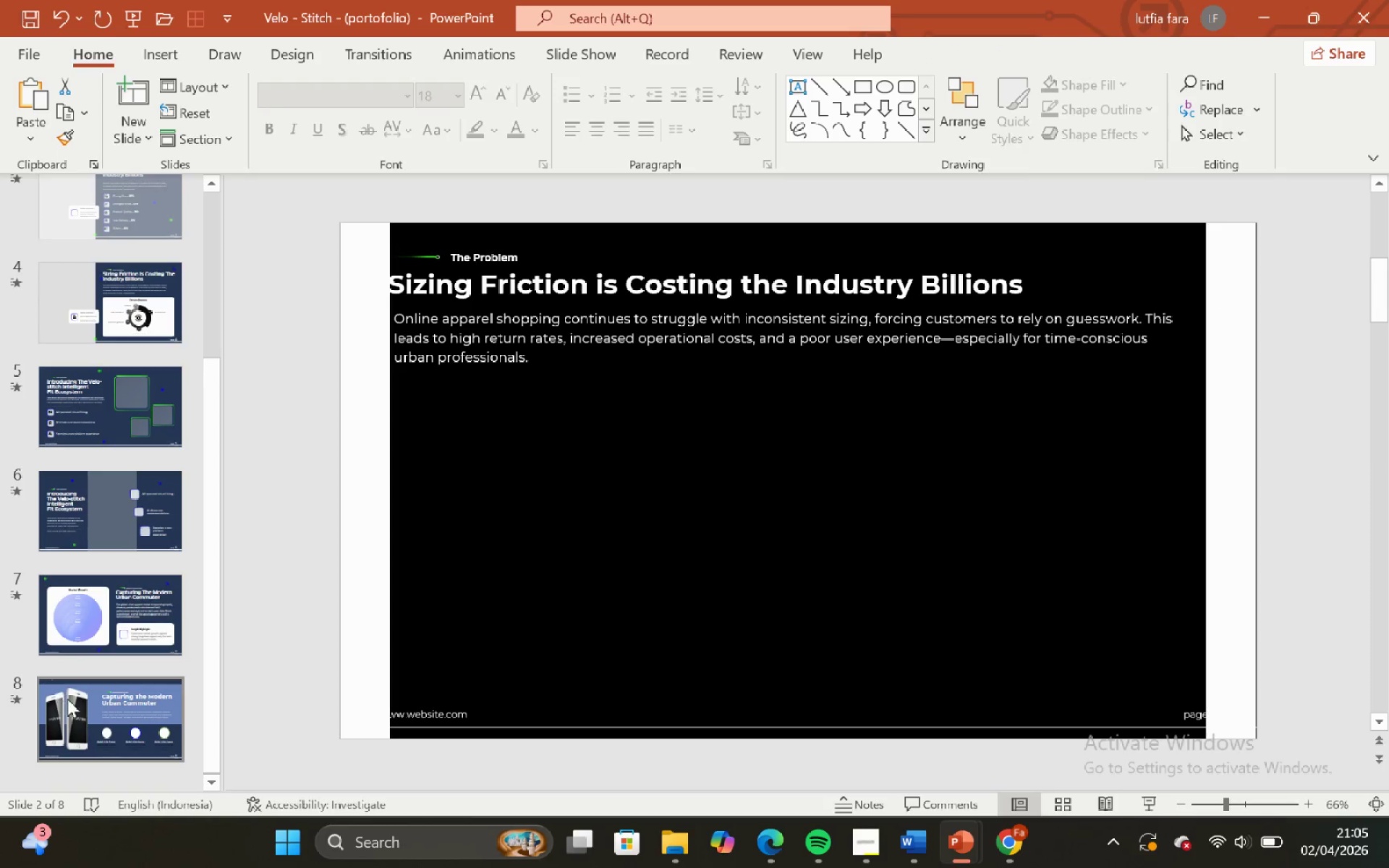 
left_click([70, 701])
 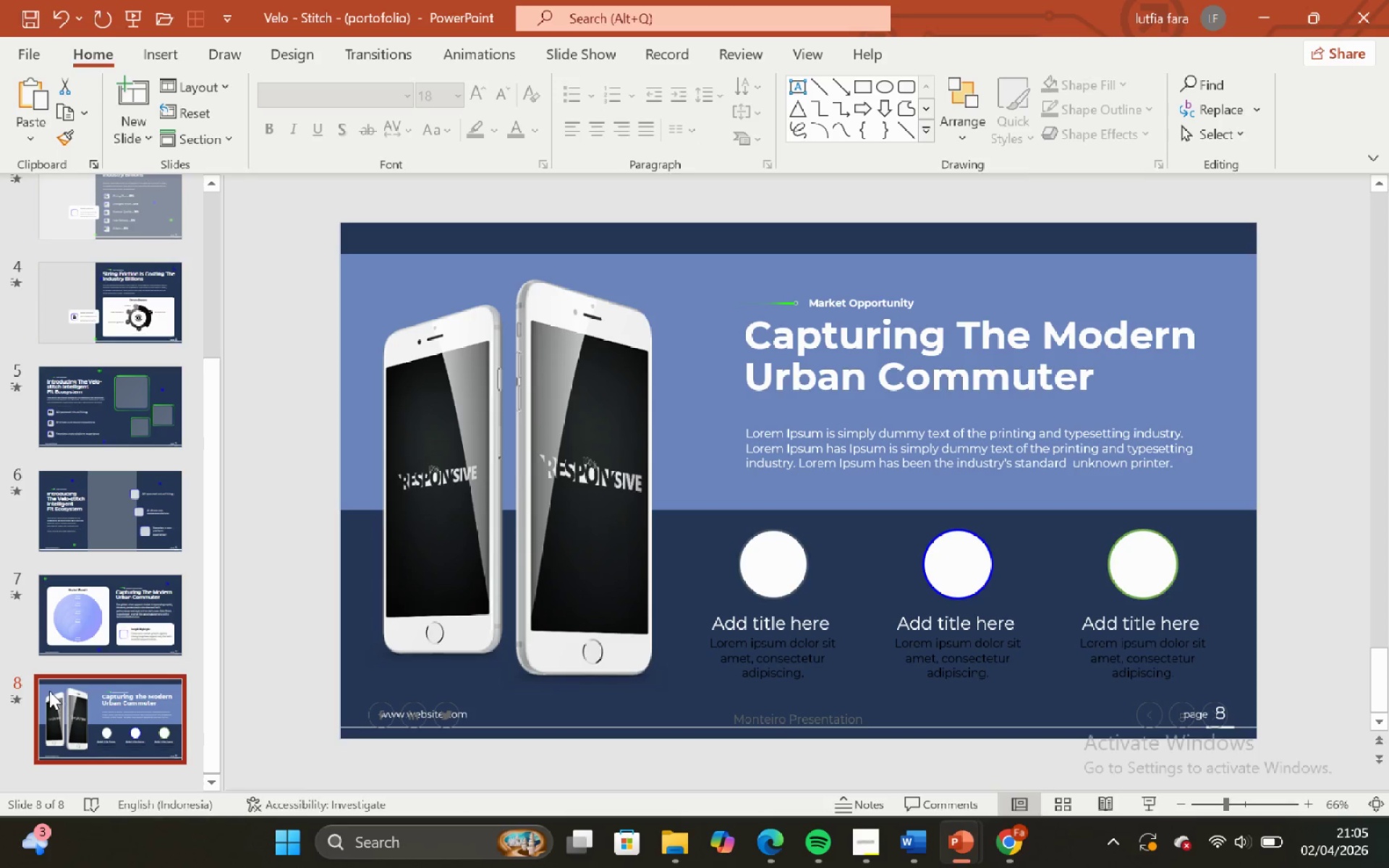 
key(Control+V)
 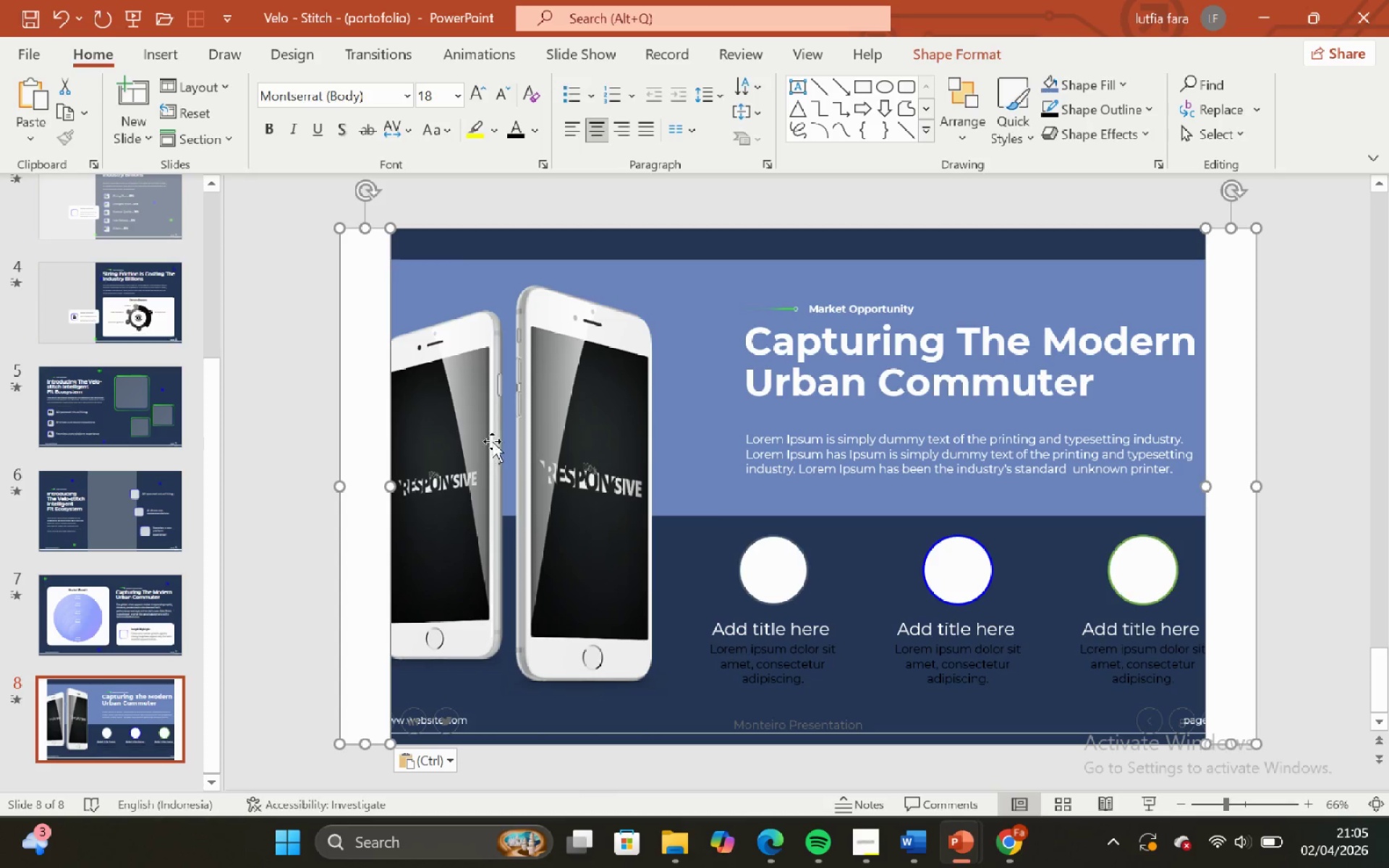 
left_click([484, 433])
 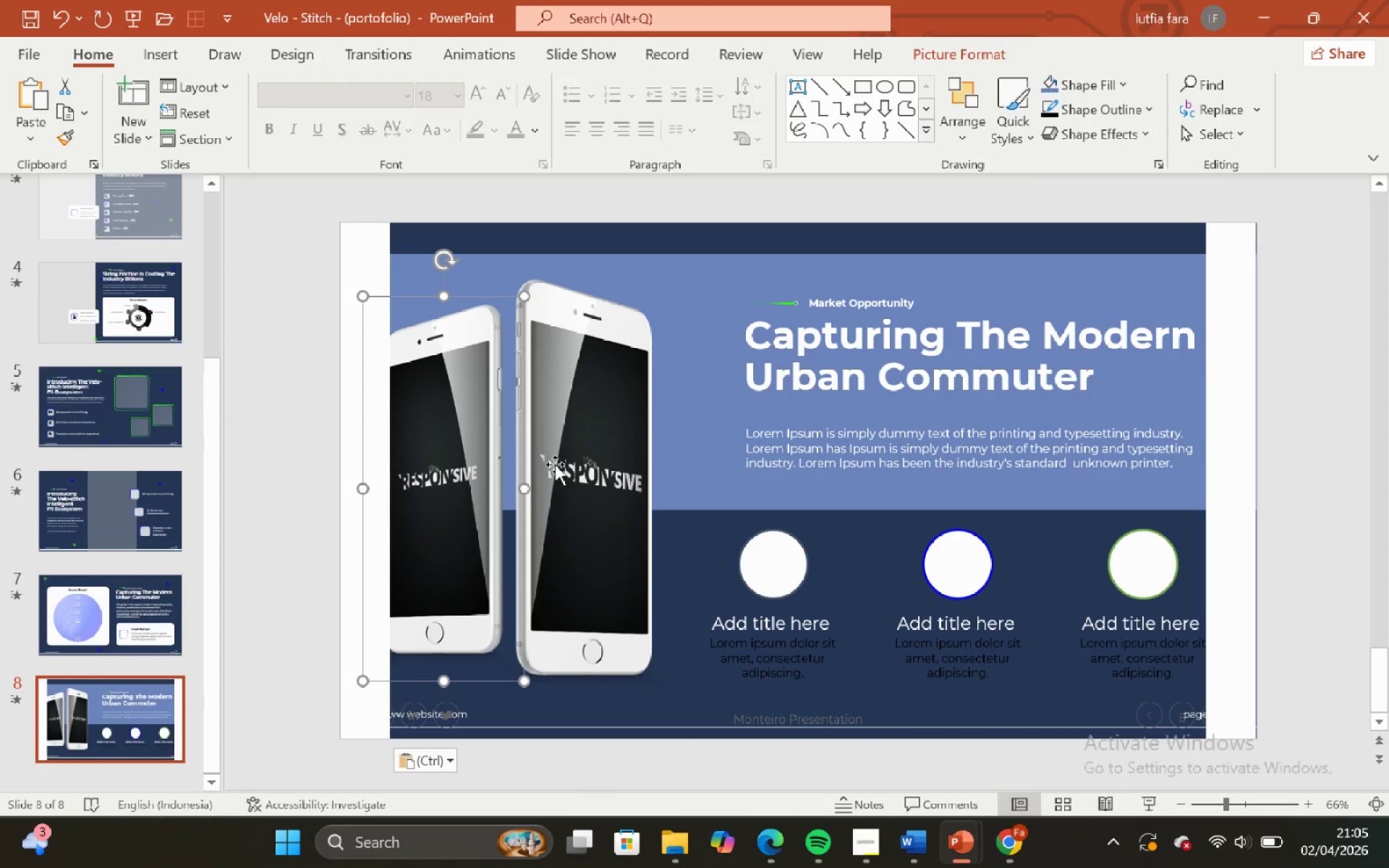 
hold_key(key=ShiftLeft, duration=0.58)
left_click([556, 460])
 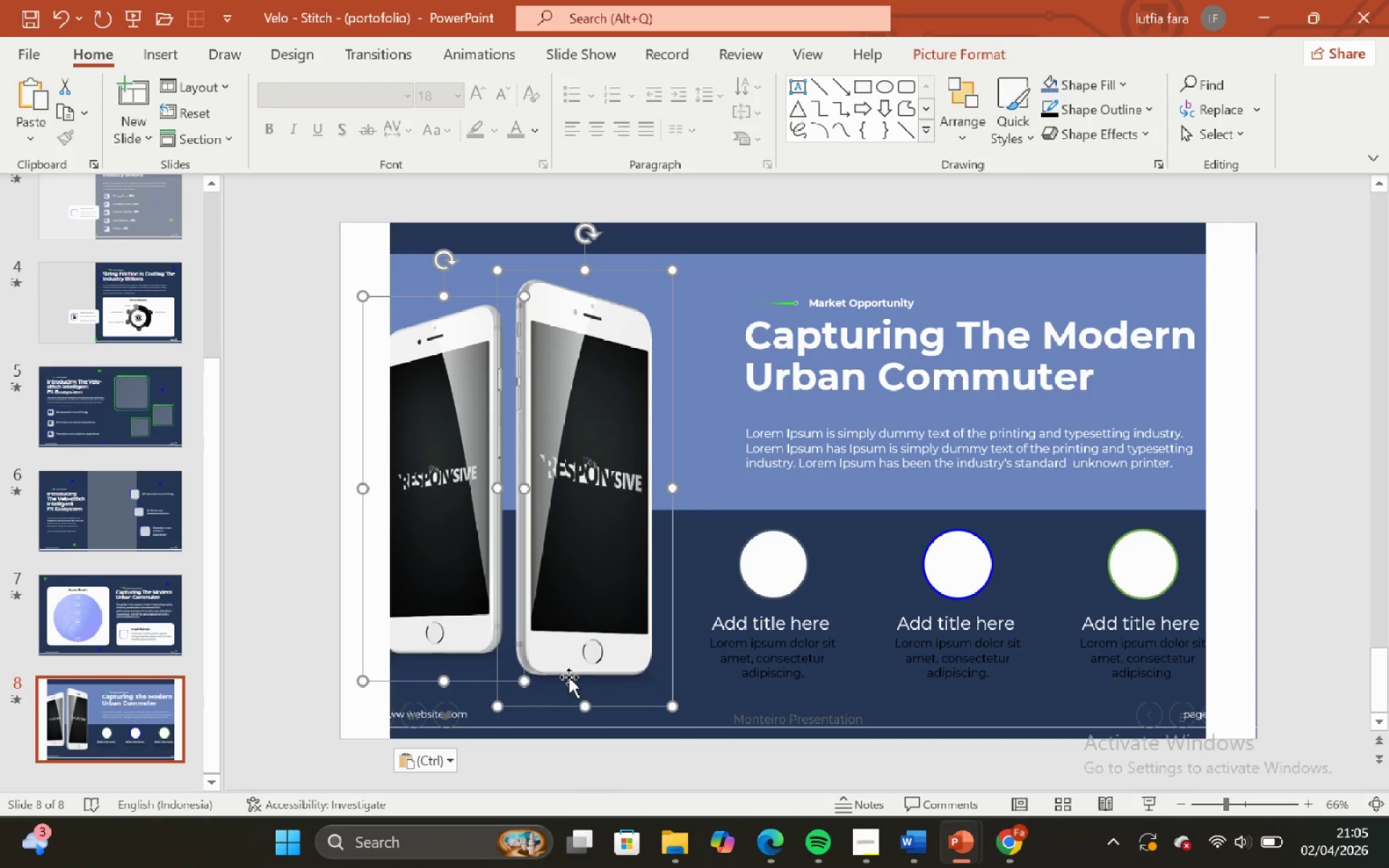 
hold_key(key=ShiftLeft, duration=1.53)
left_click_drag(start_coordinate=[567, 675], to_coordinate=[575, 672])
 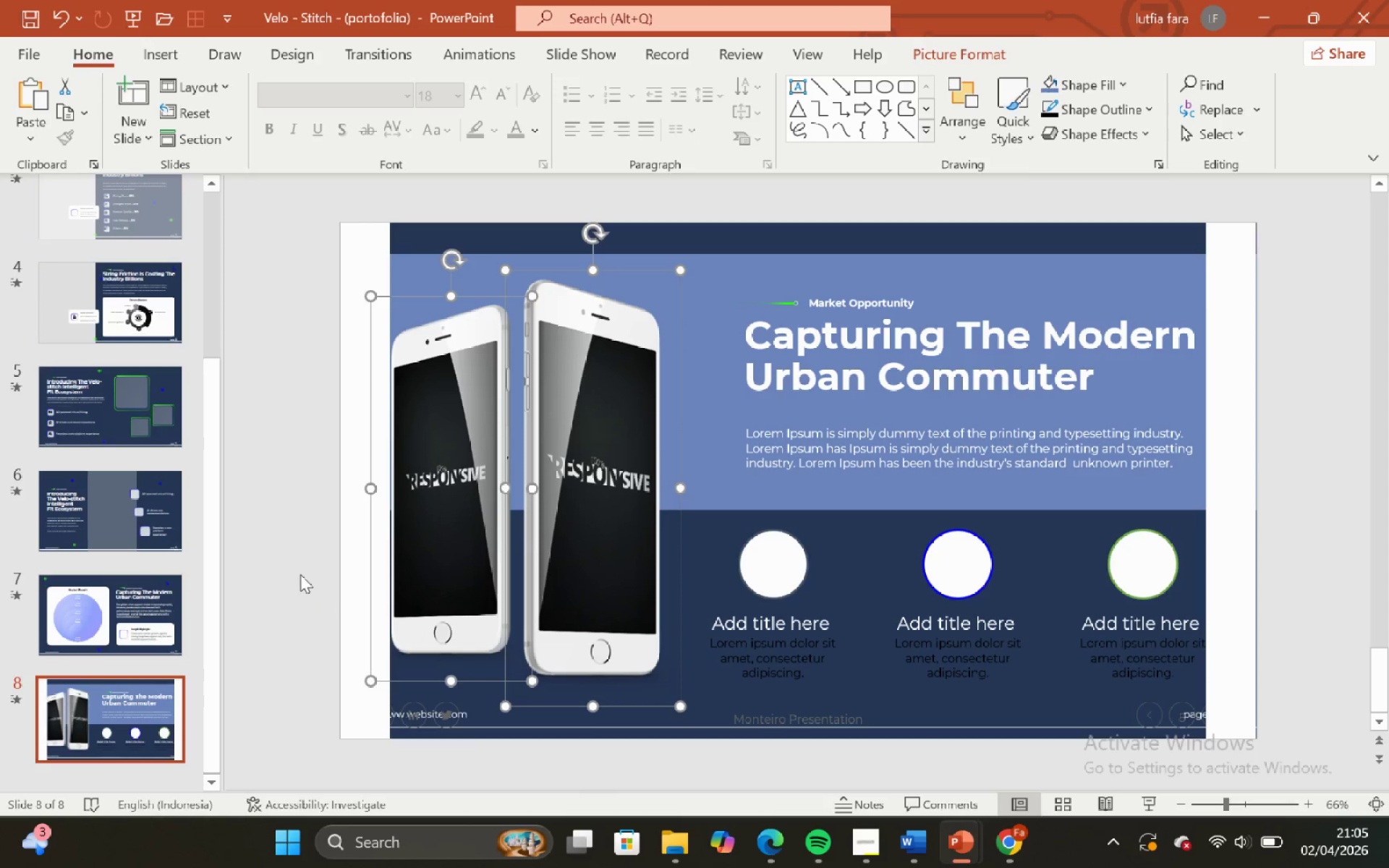 
hold_key(key=ShiftLeft, duration=0.92)
 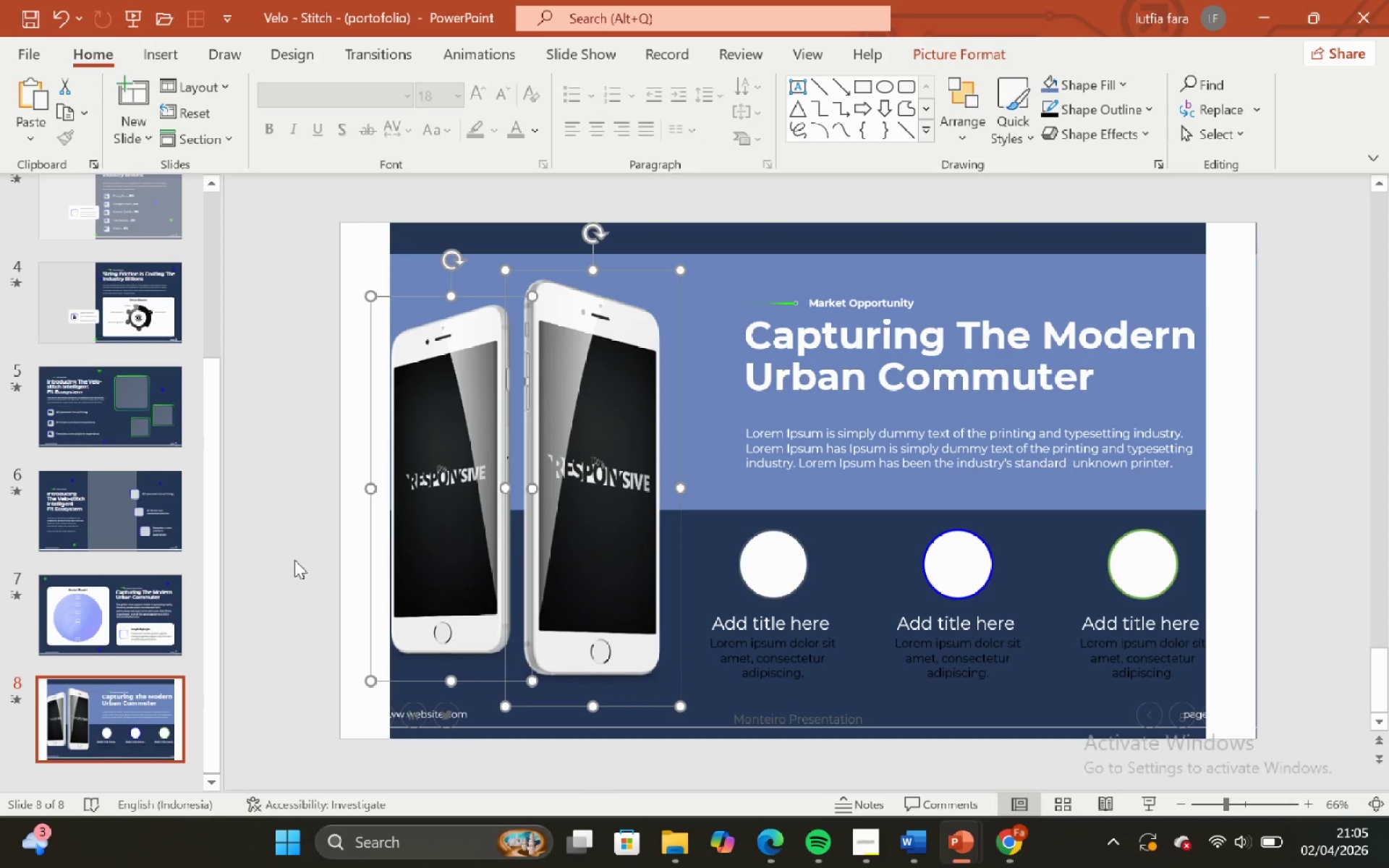 
left_click([292, 550])
 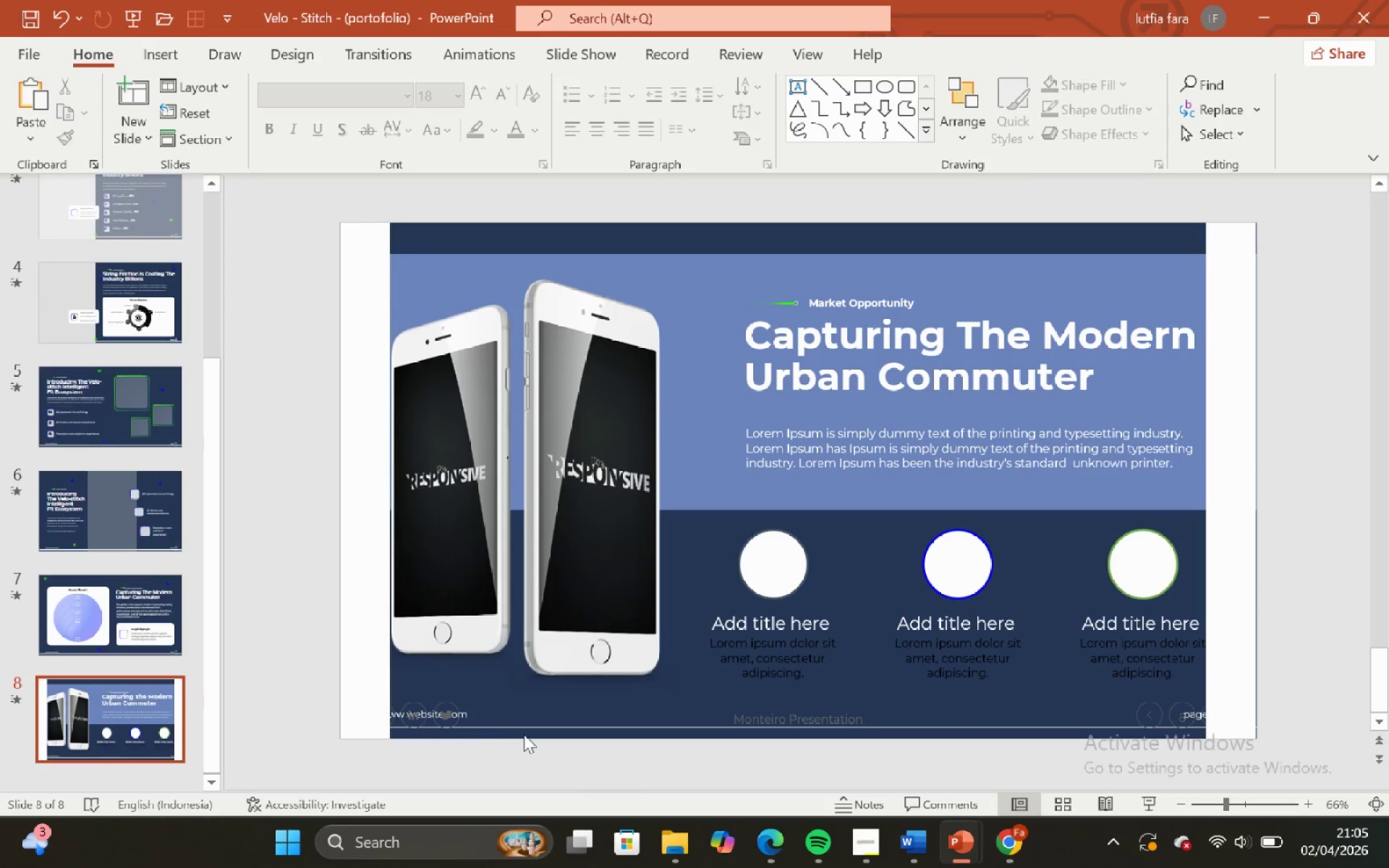 
left_click([493, 711])
 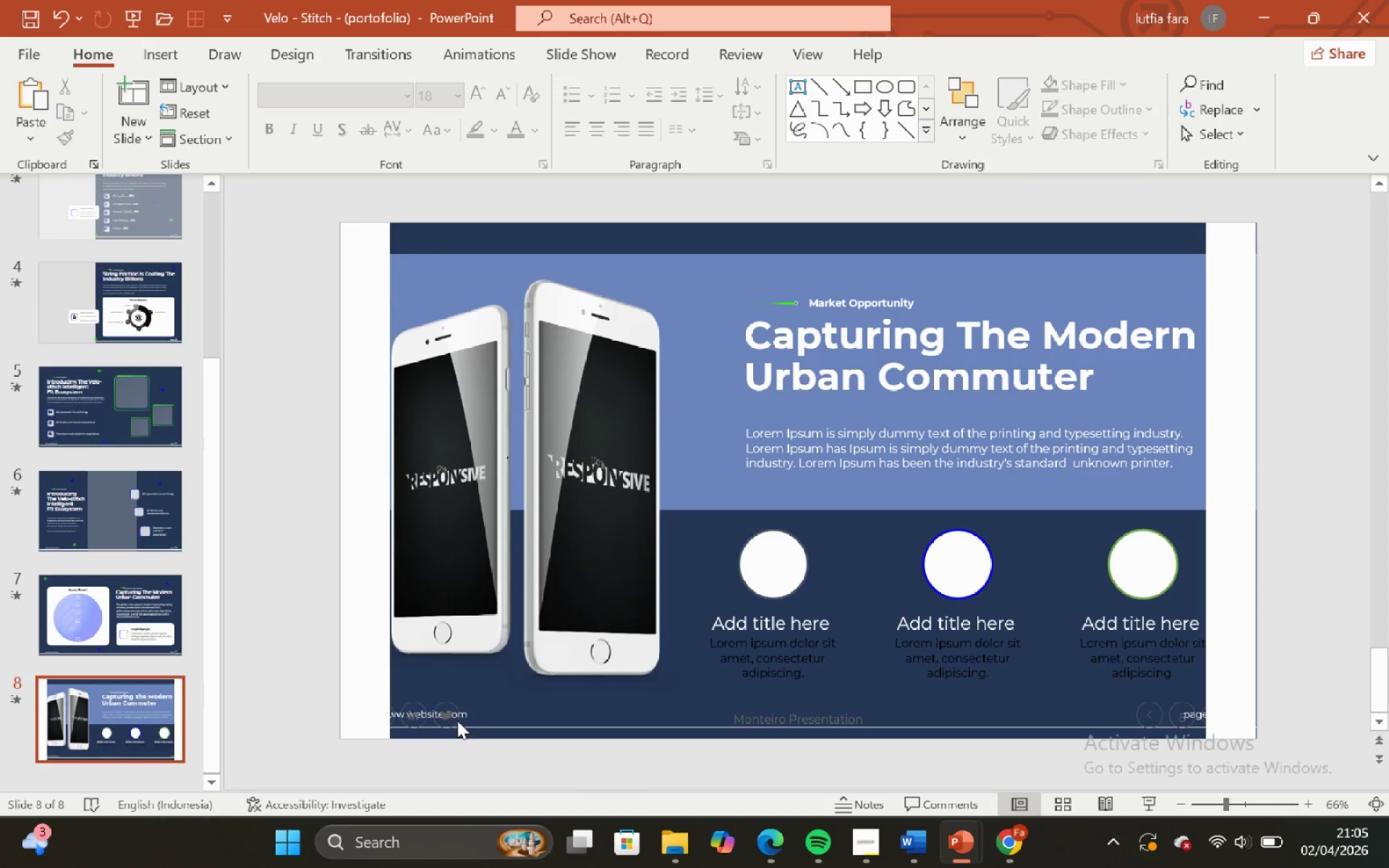 
left_click([452, 717])
 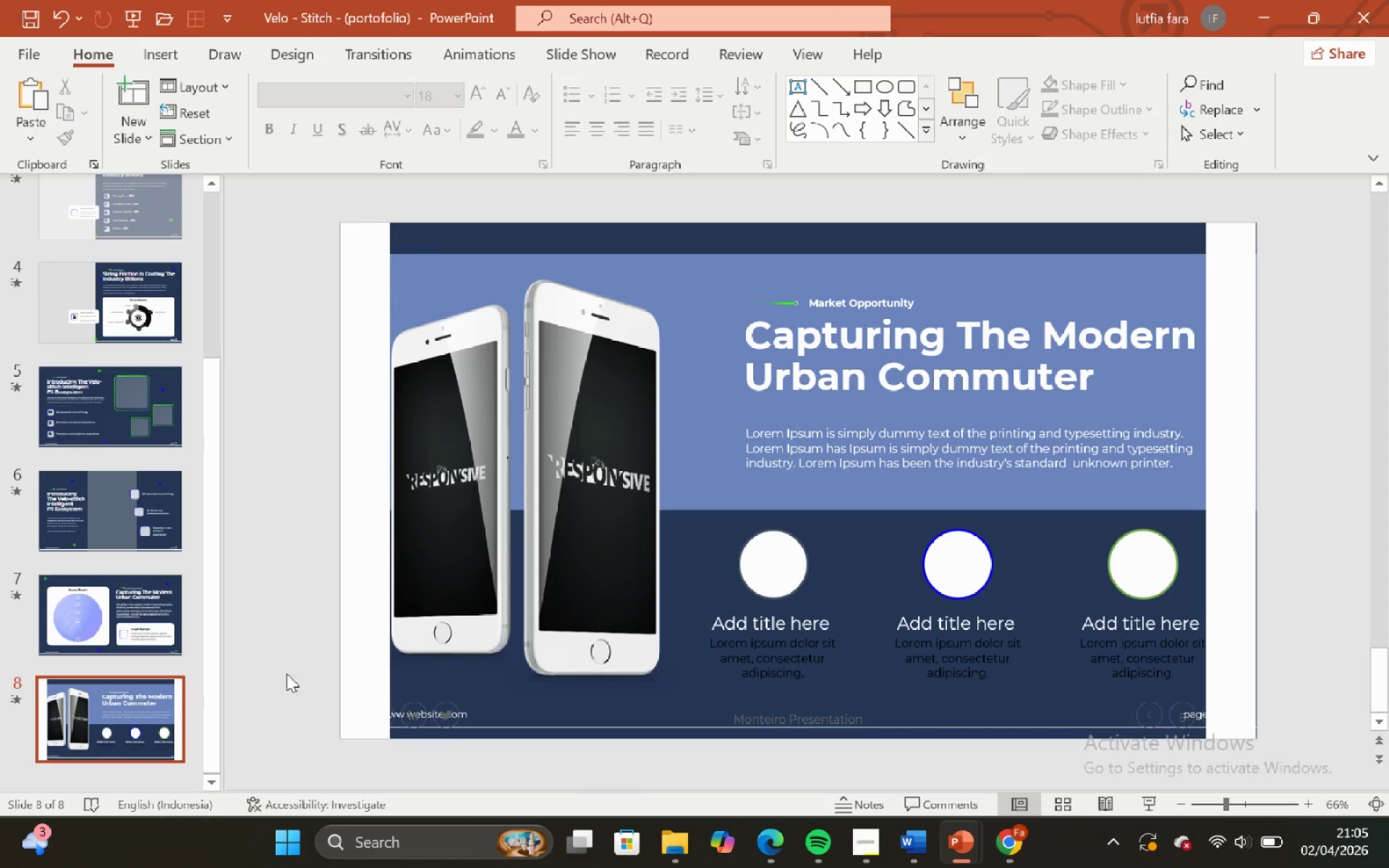 
left_click_drag(start_coordinate=[284, 672], to_coordinate=[597, 771])
 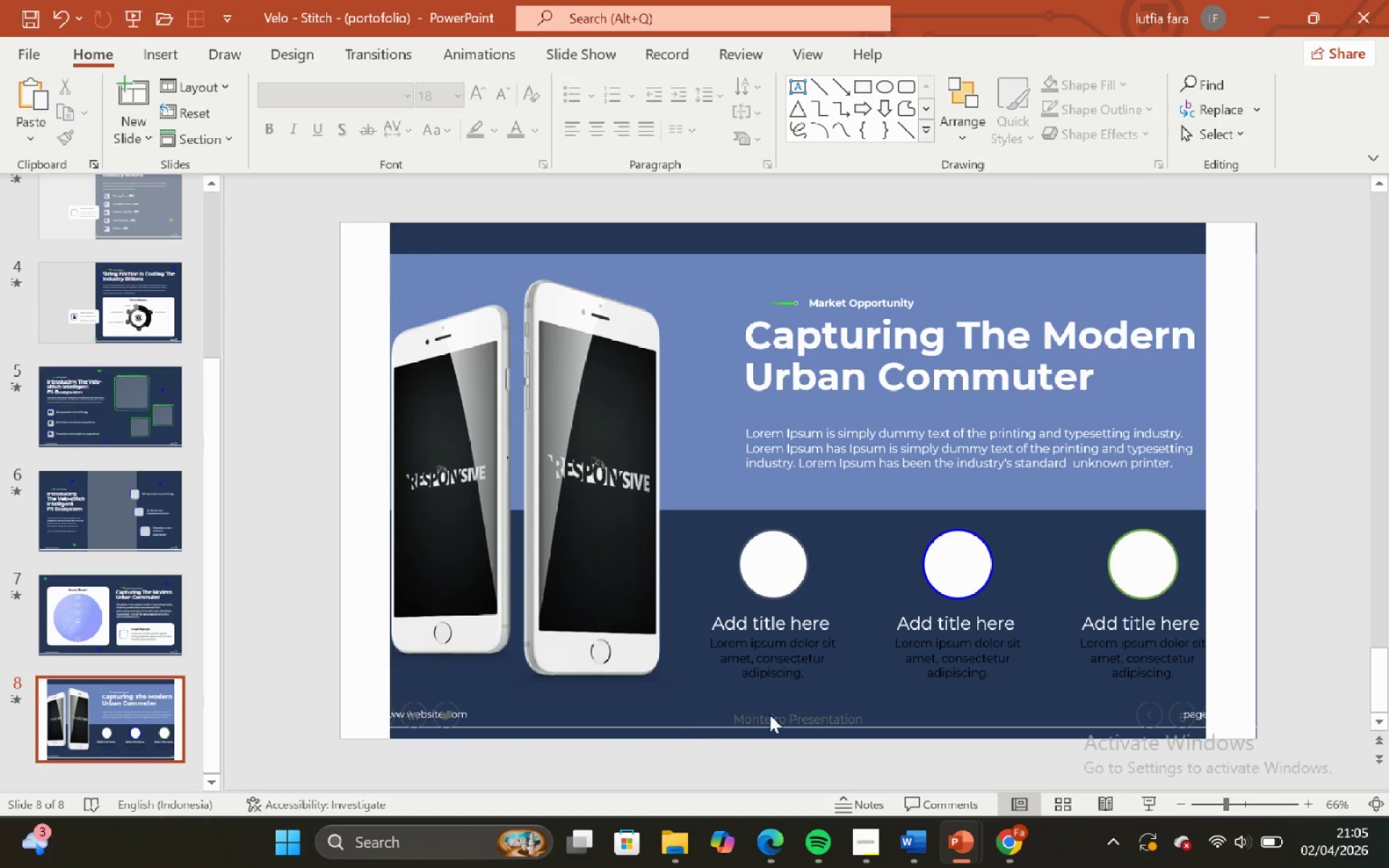 
left_click([773, 711])
 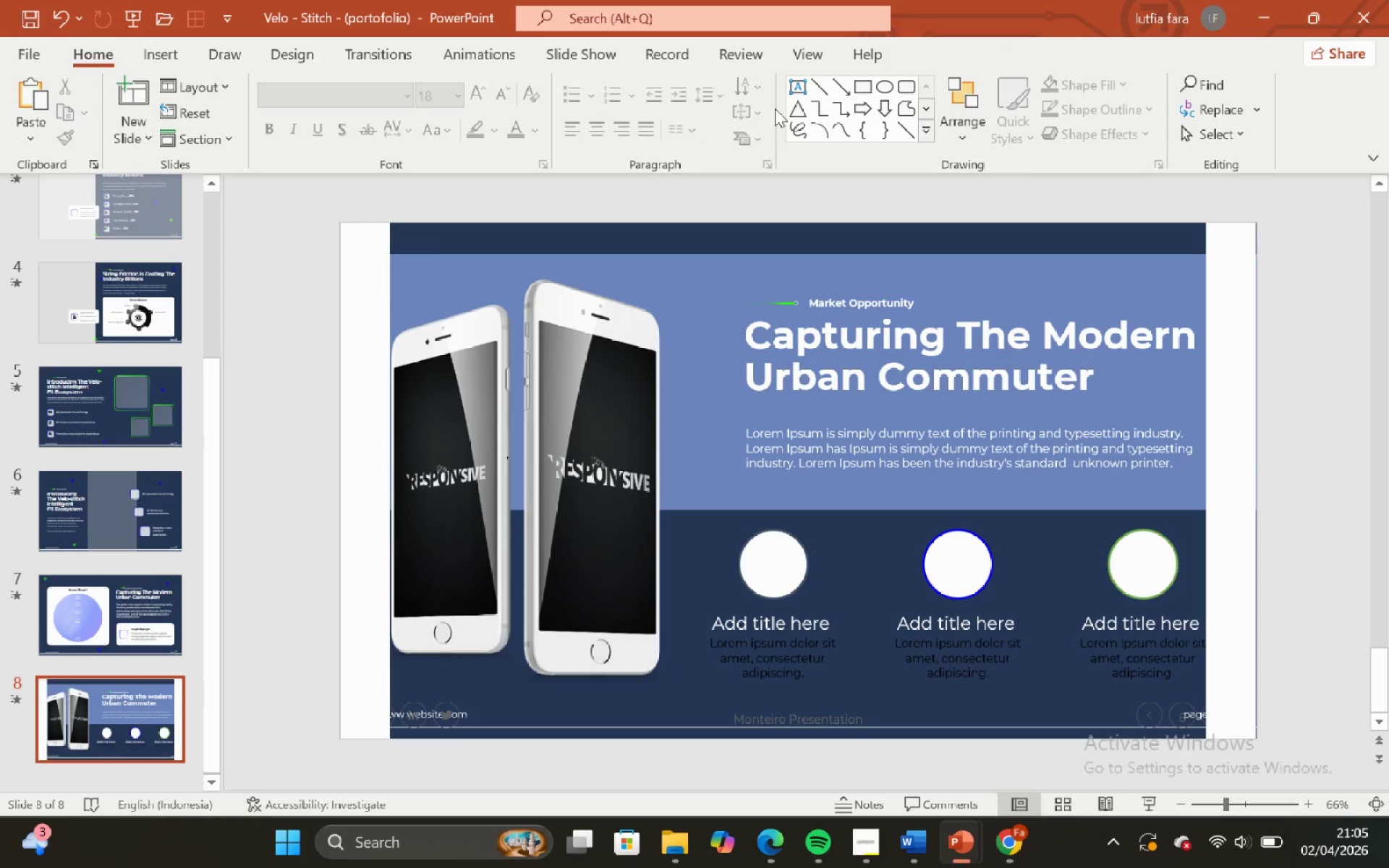 
left_click([809, 59])
 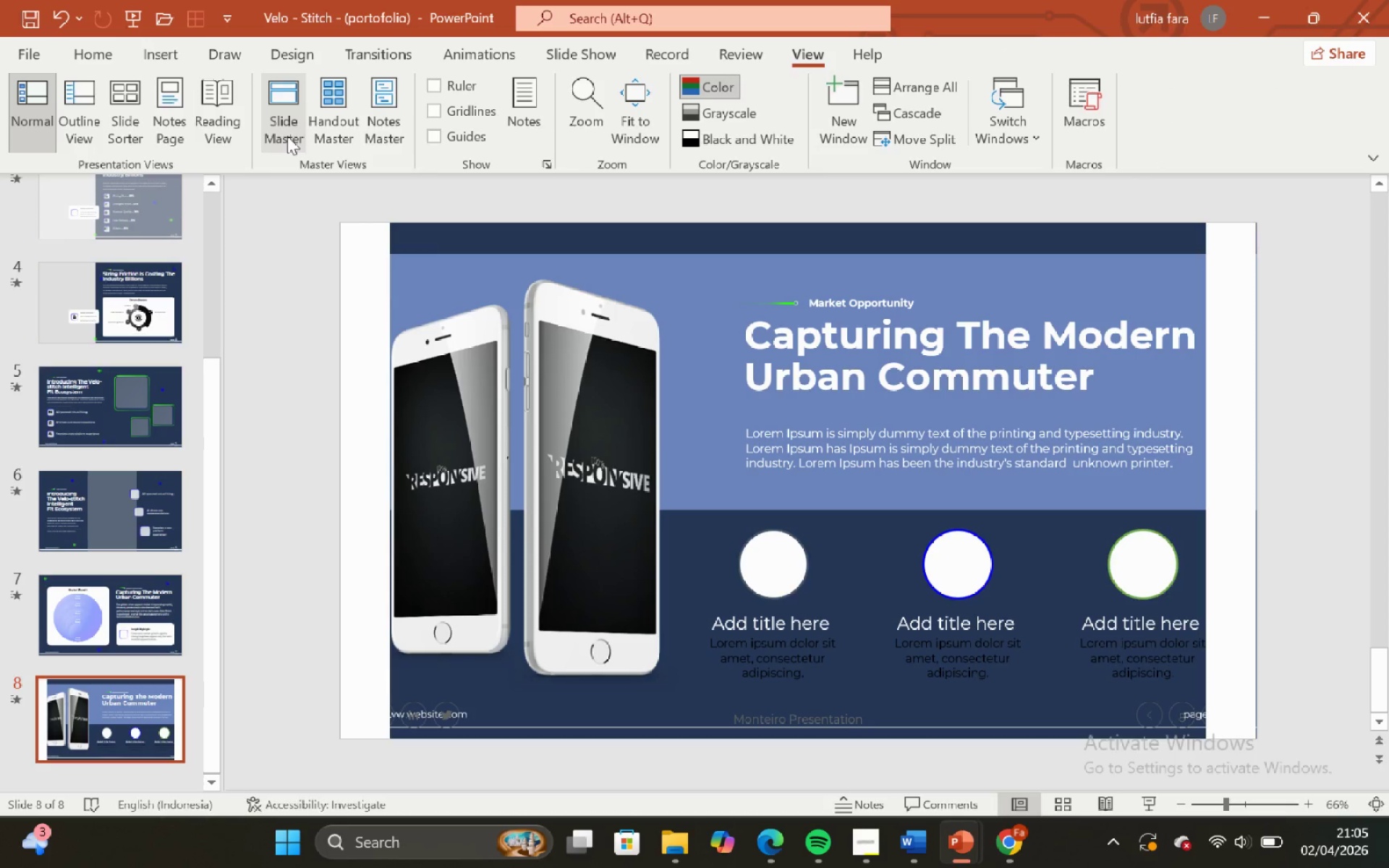 
left_click([288, 135])
 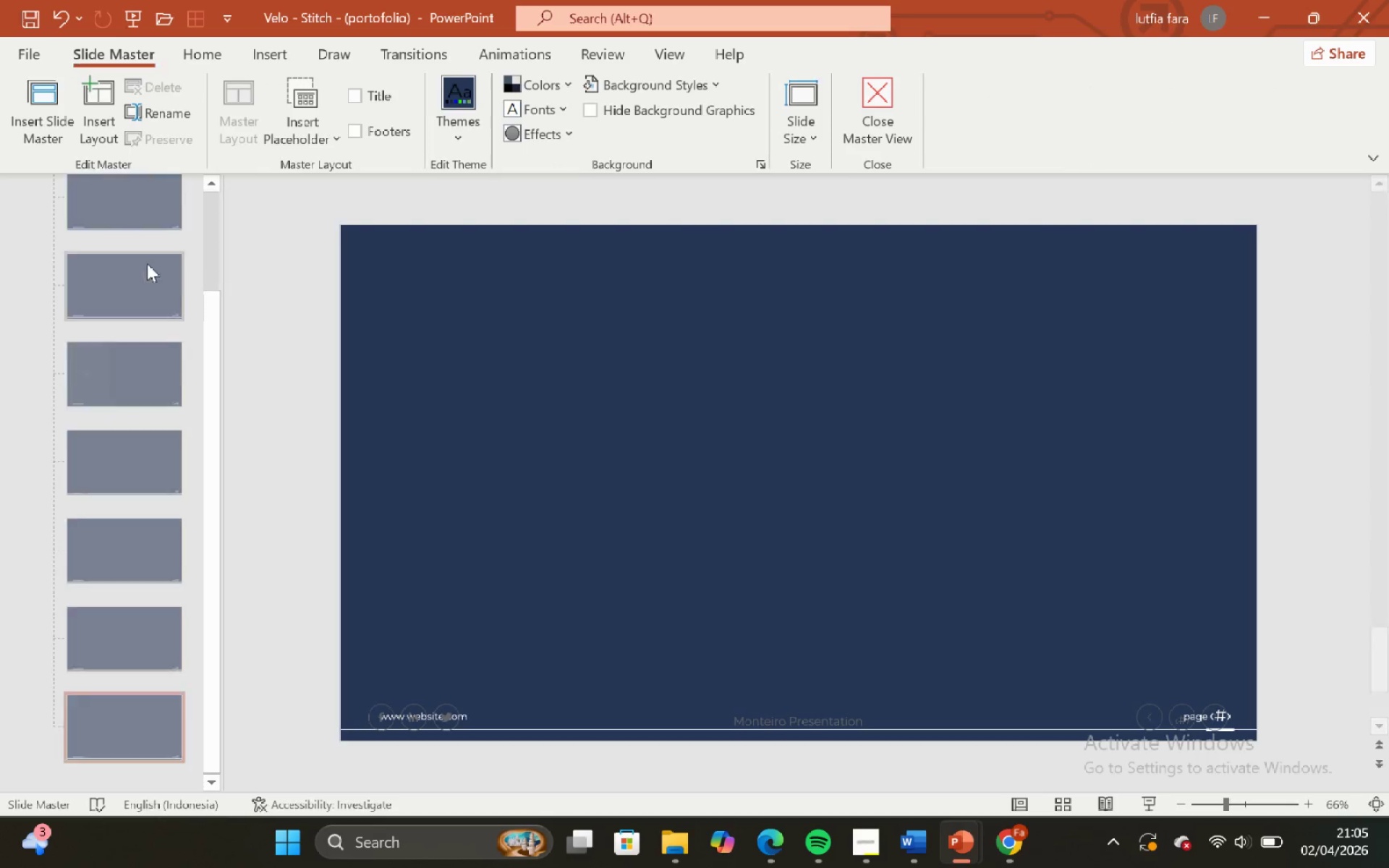 
left_click([127, 258])
 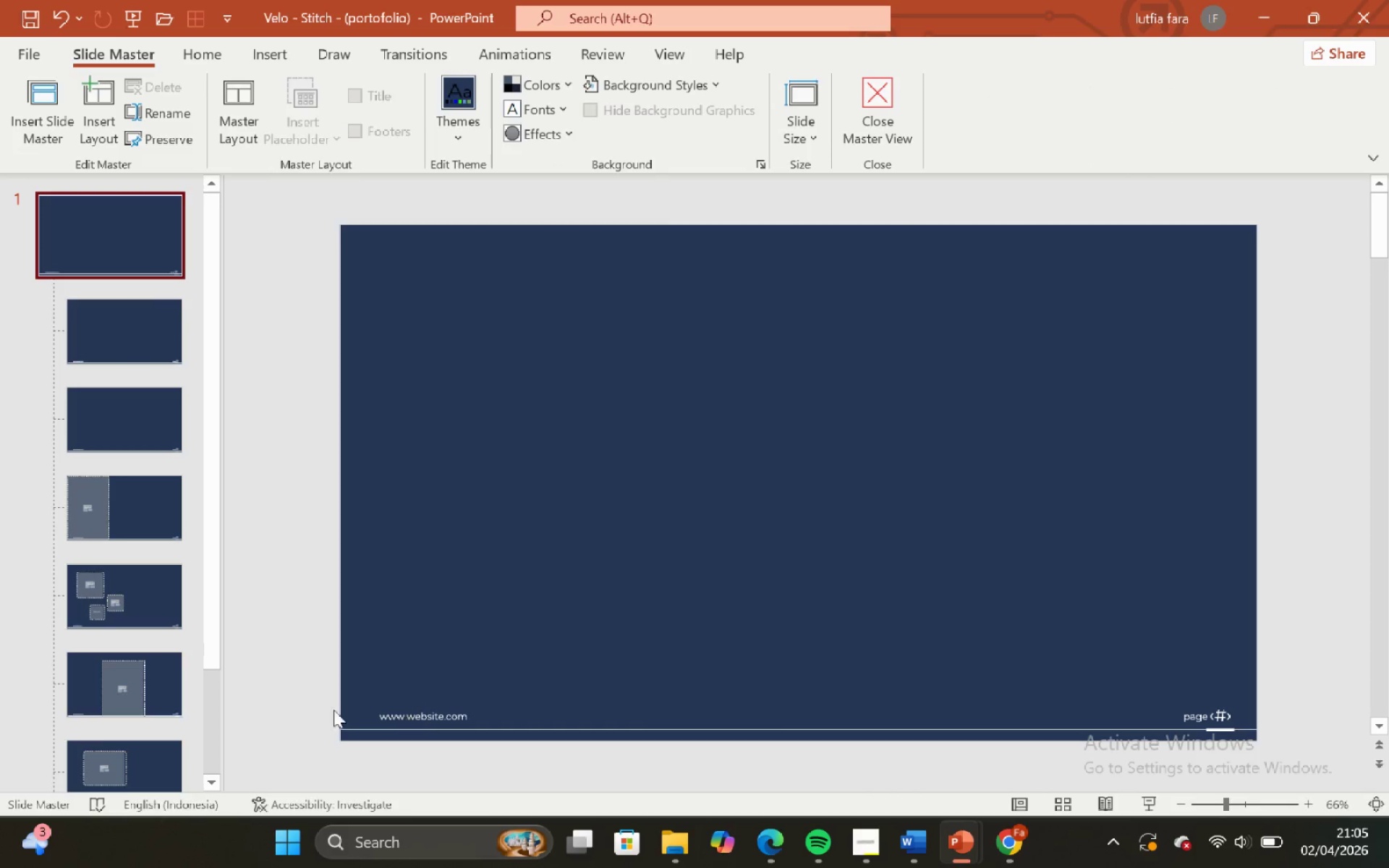 
scroll: coordinate [147, 263], scroll_direction: up, amount: 9.0
 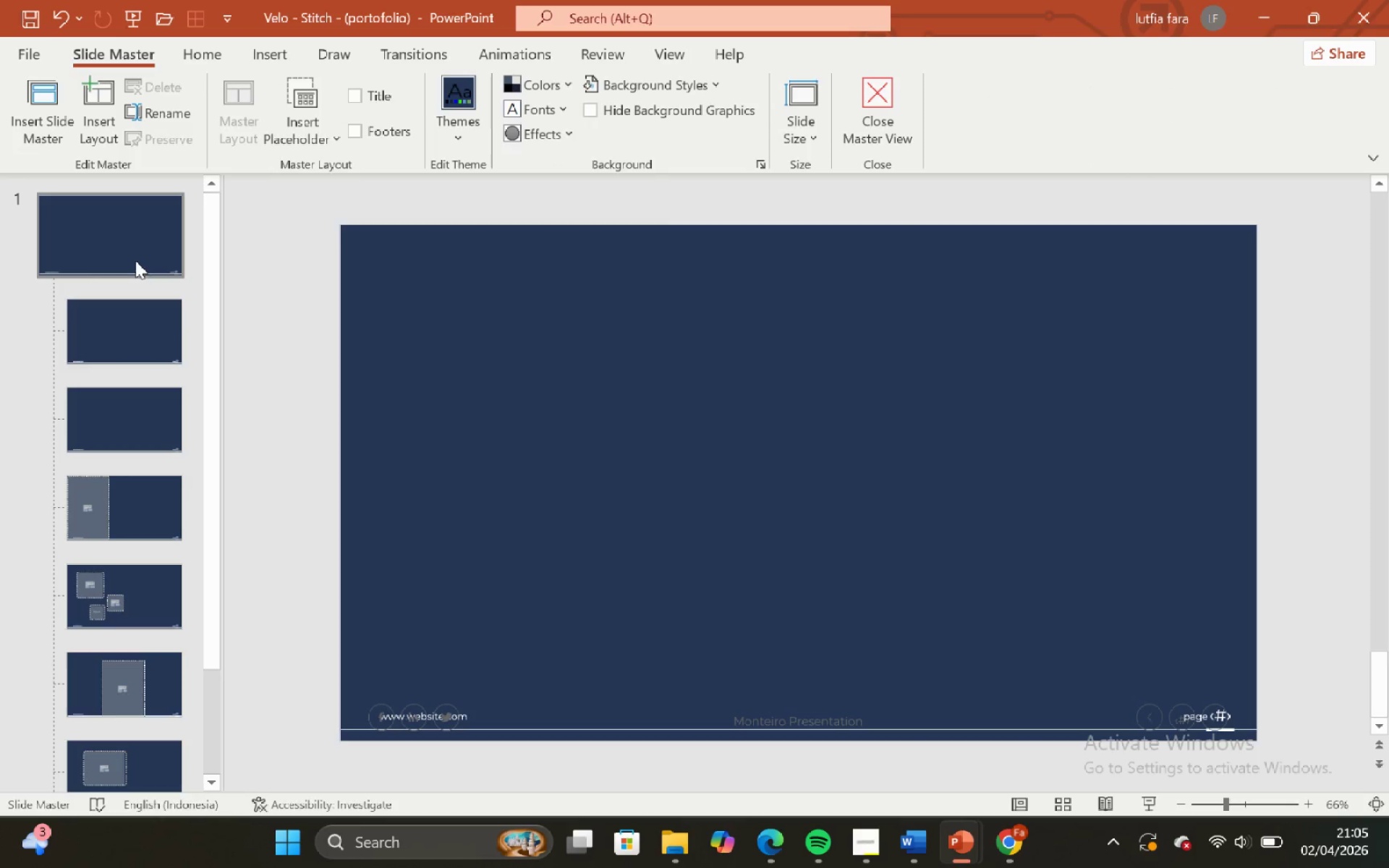 
left_click([109, 714])
 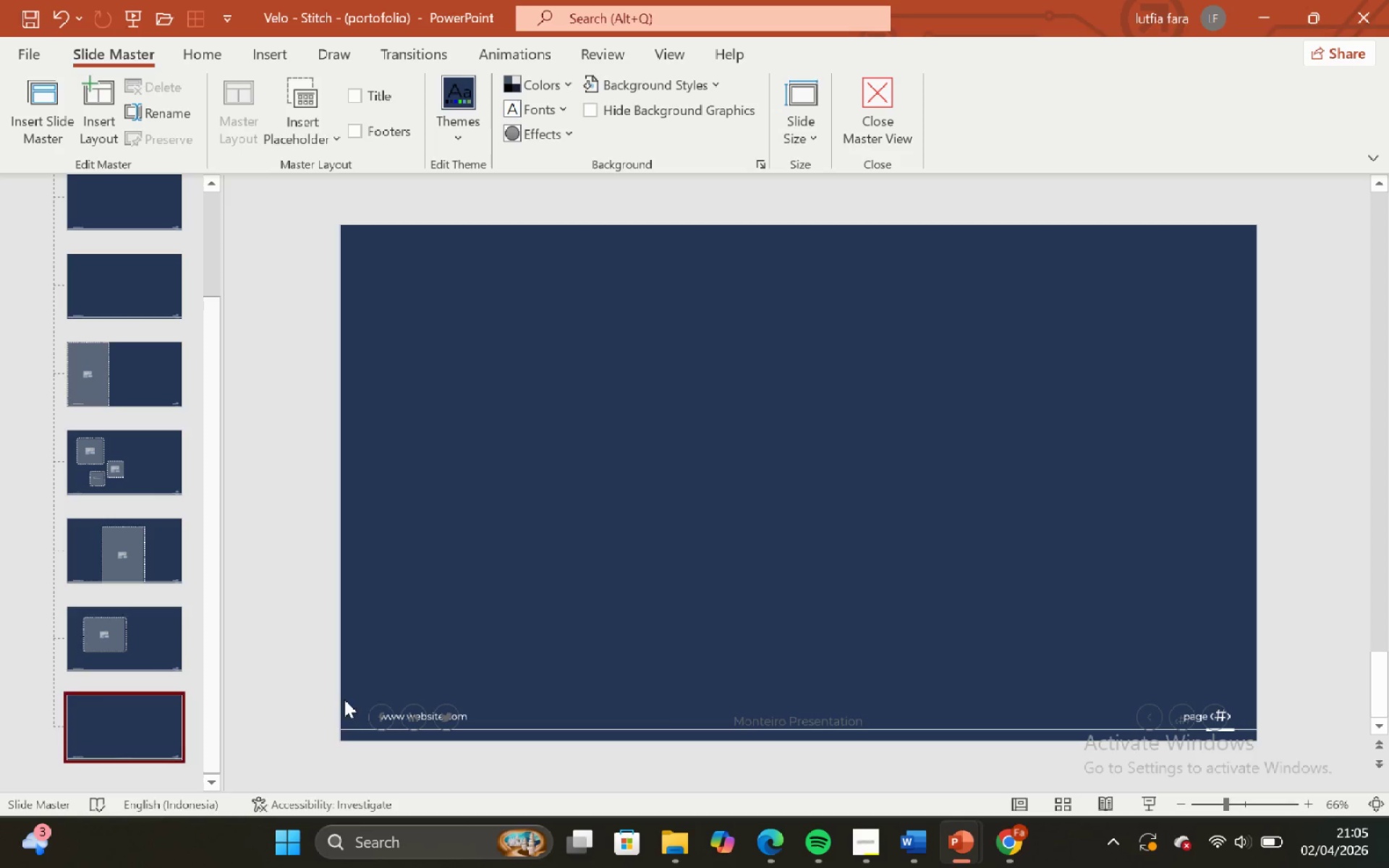 
scroll: coordinate [103, 699], scroll_direction: down, amount: 6.0
 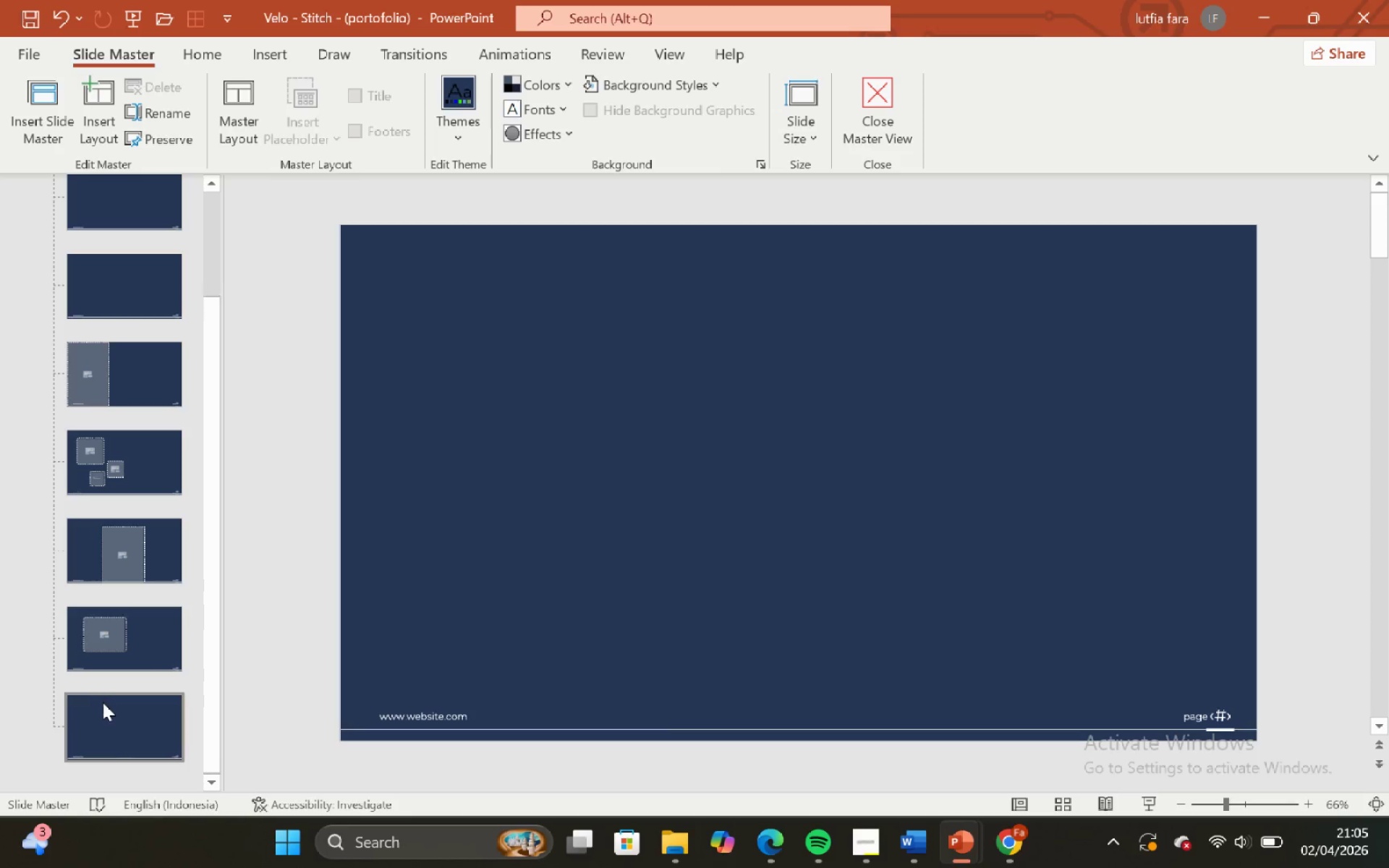 
left_click_drag(start_coordinate=[296, 662], to_coordinate=[560, 743])
 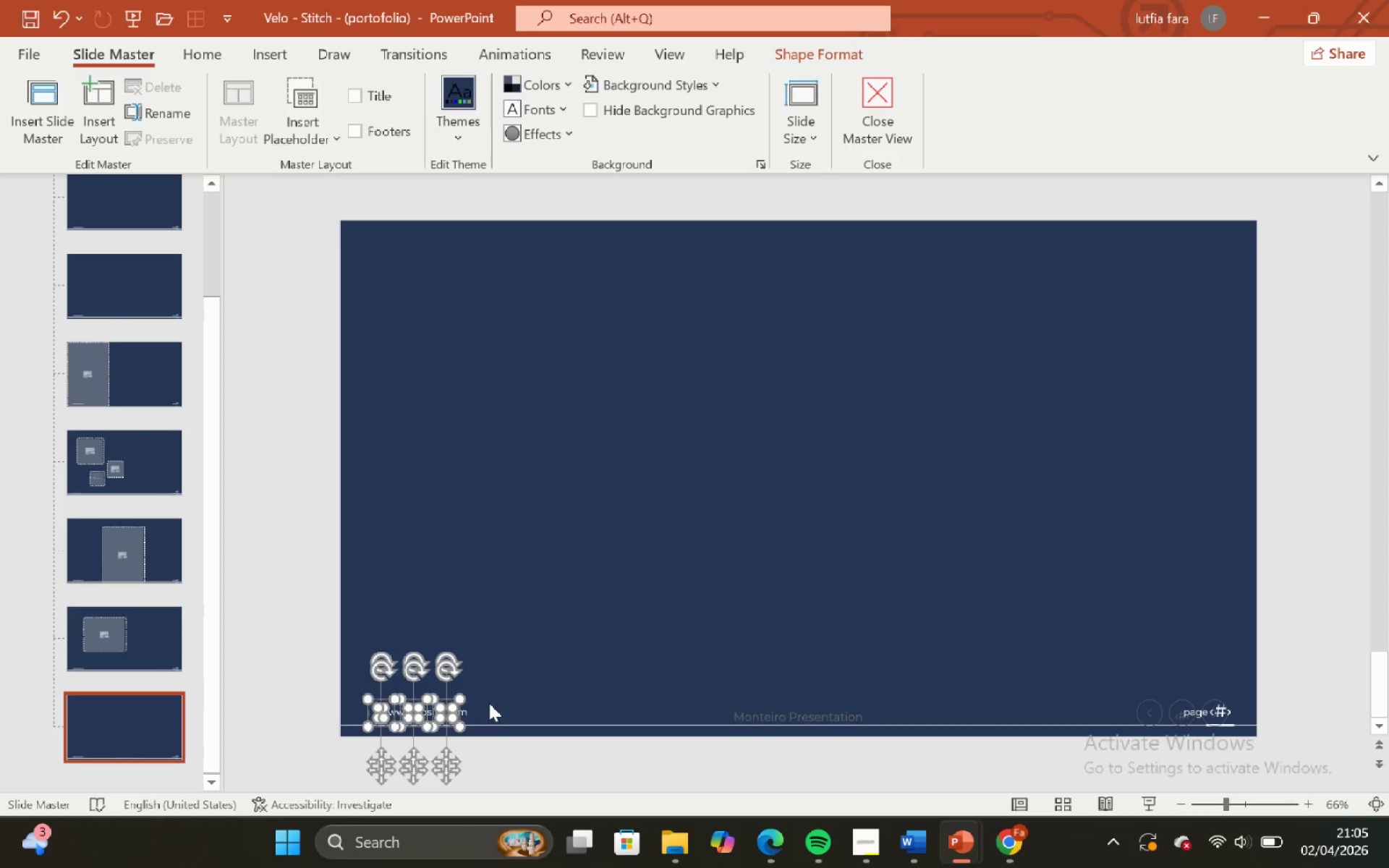 
key(Backspace)
 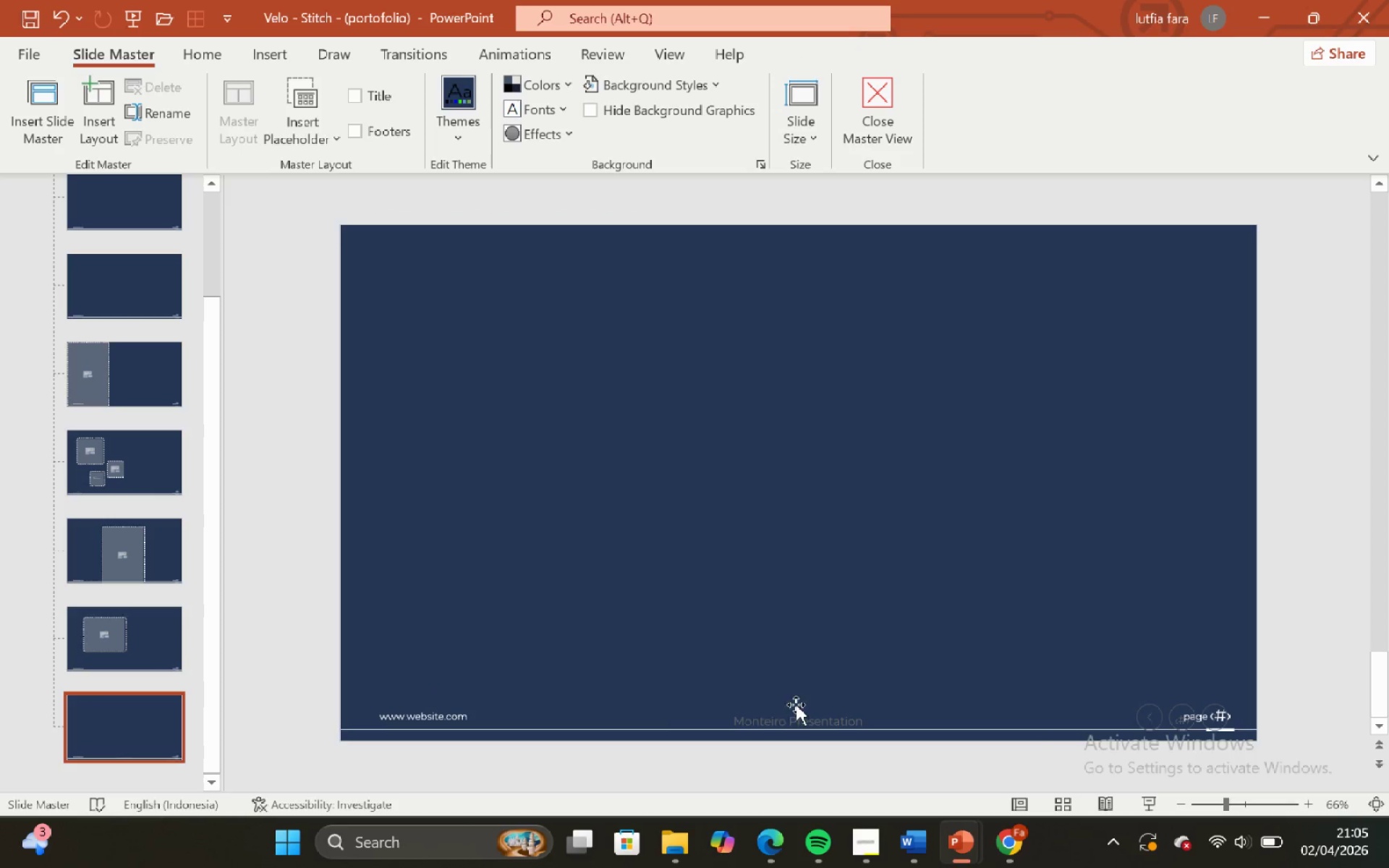 
left_click([765, 710])
 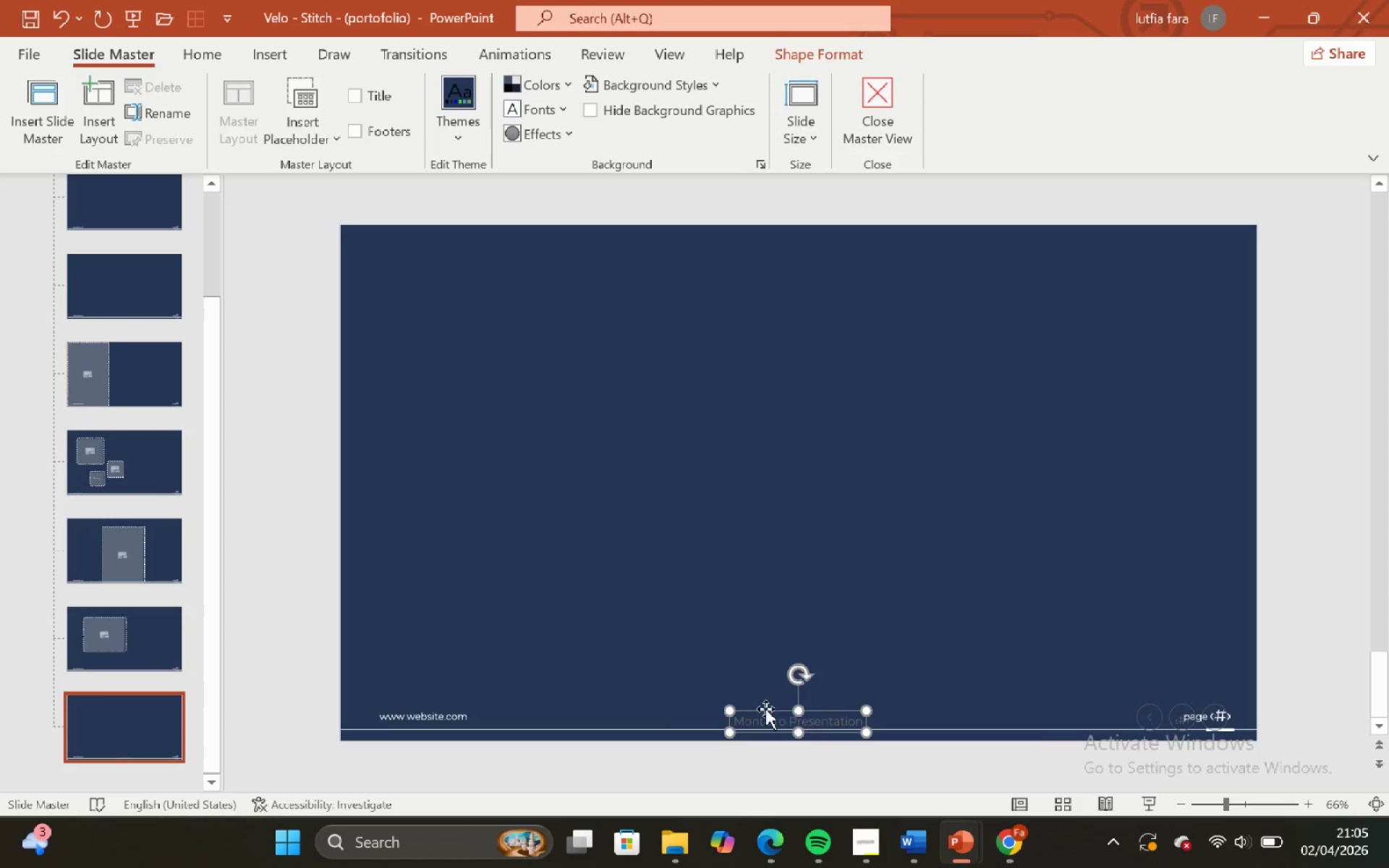 
left_click([765, 709])
 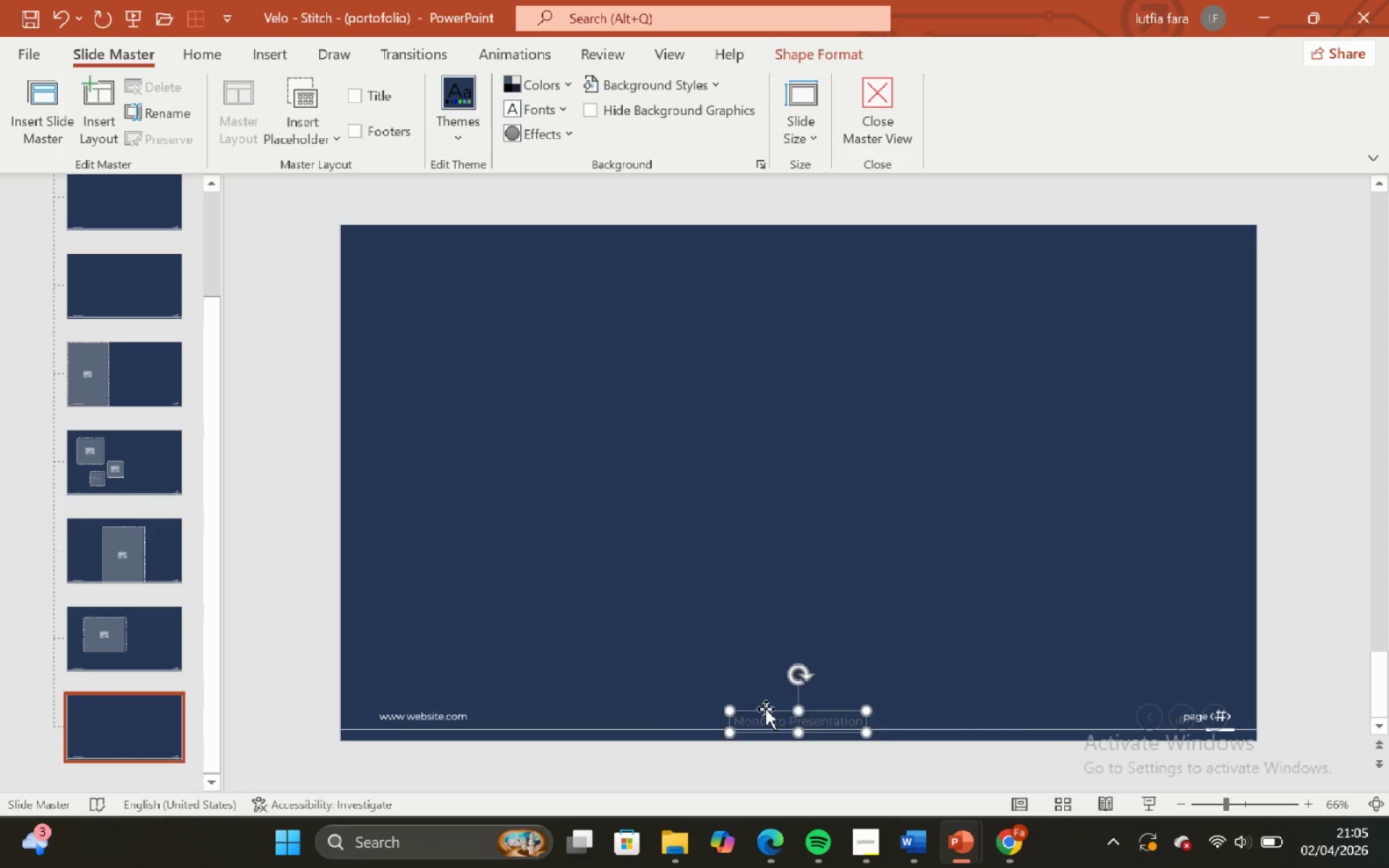 
key(Backspace)
 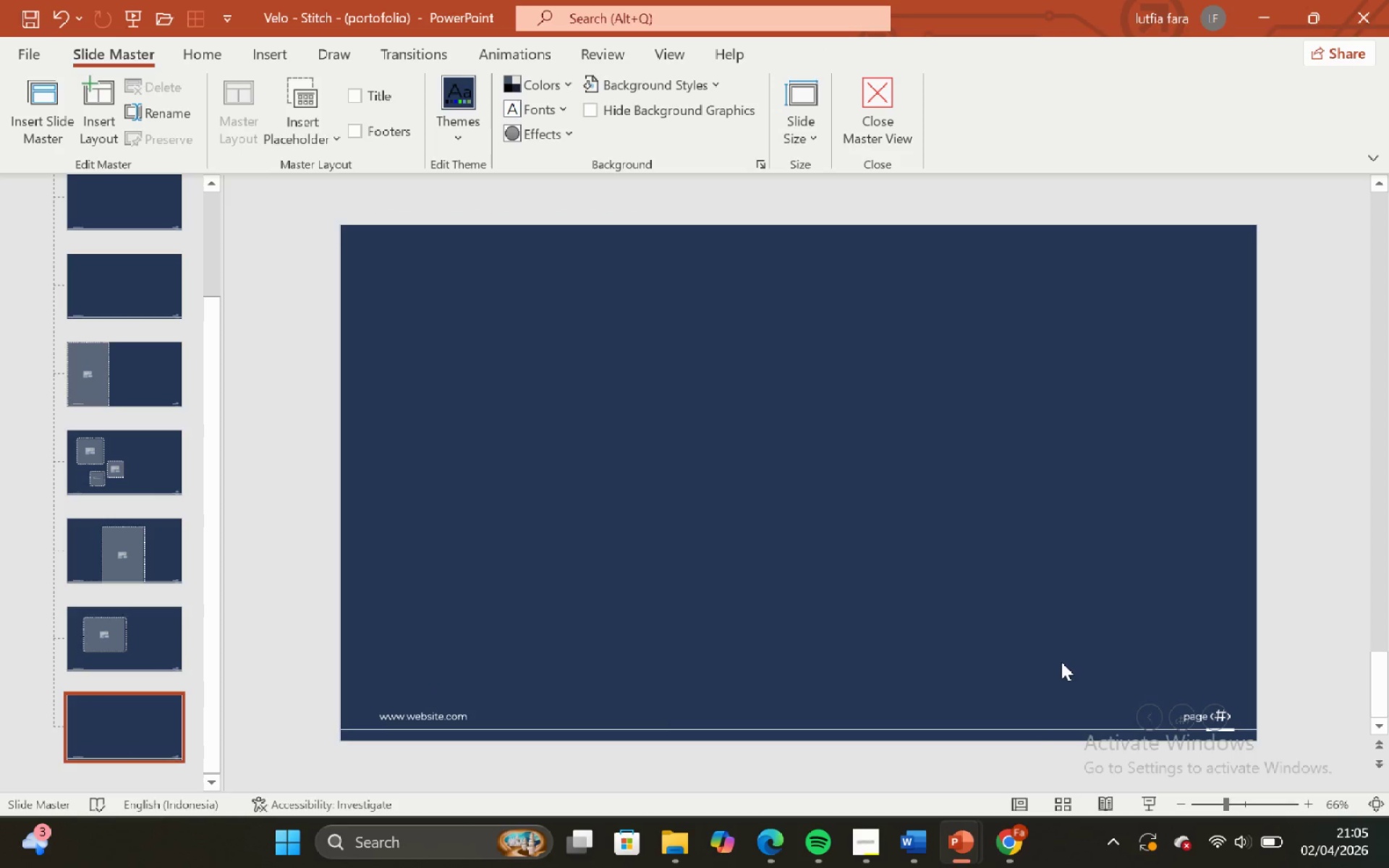 
left_click_drag(start_coordinate=[1057, 652], to_coordinate=[1287, 757])
 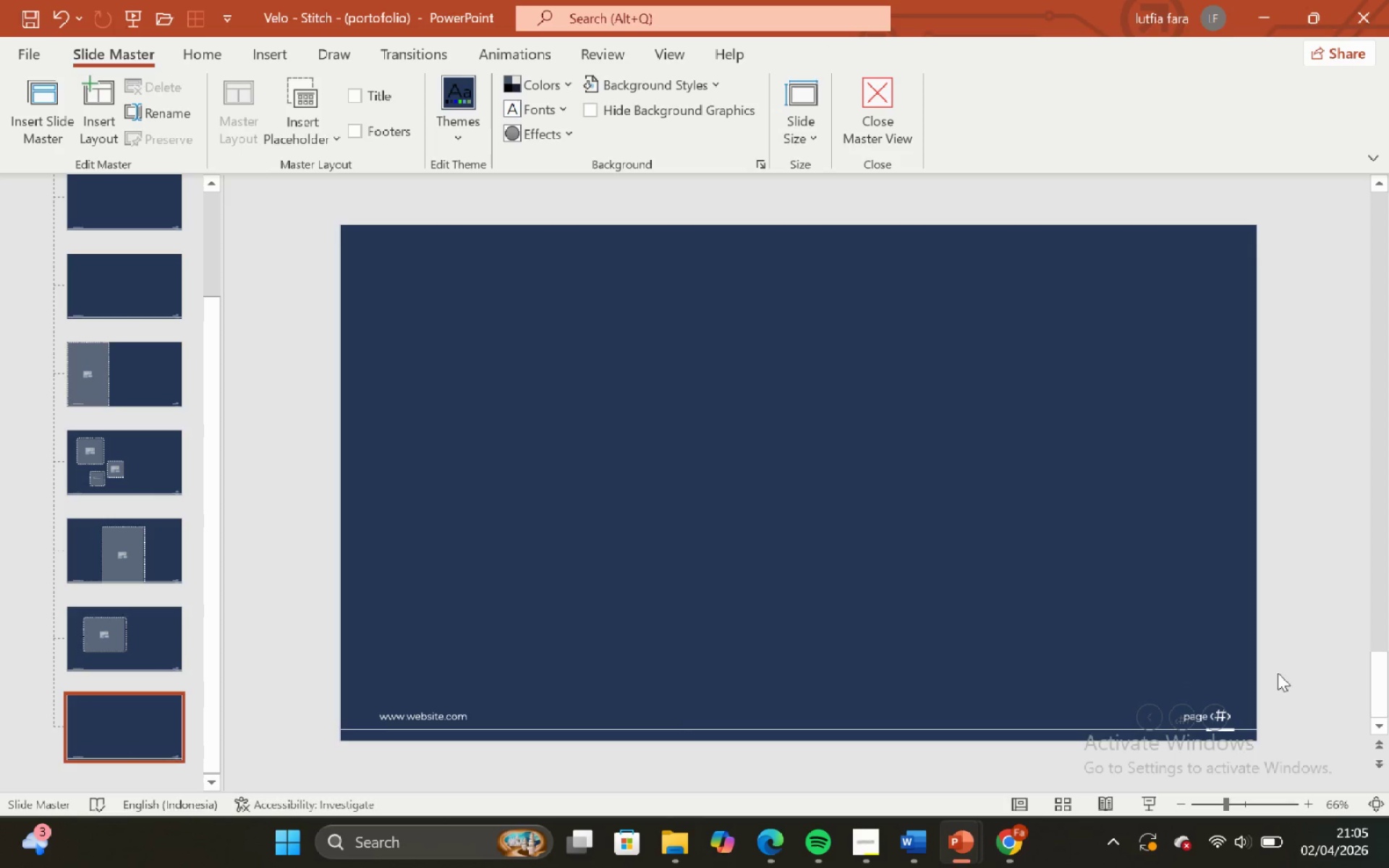 
left_click_drag(start_coordinate=[1280, 668], to_coordinate=[1082, 801])
 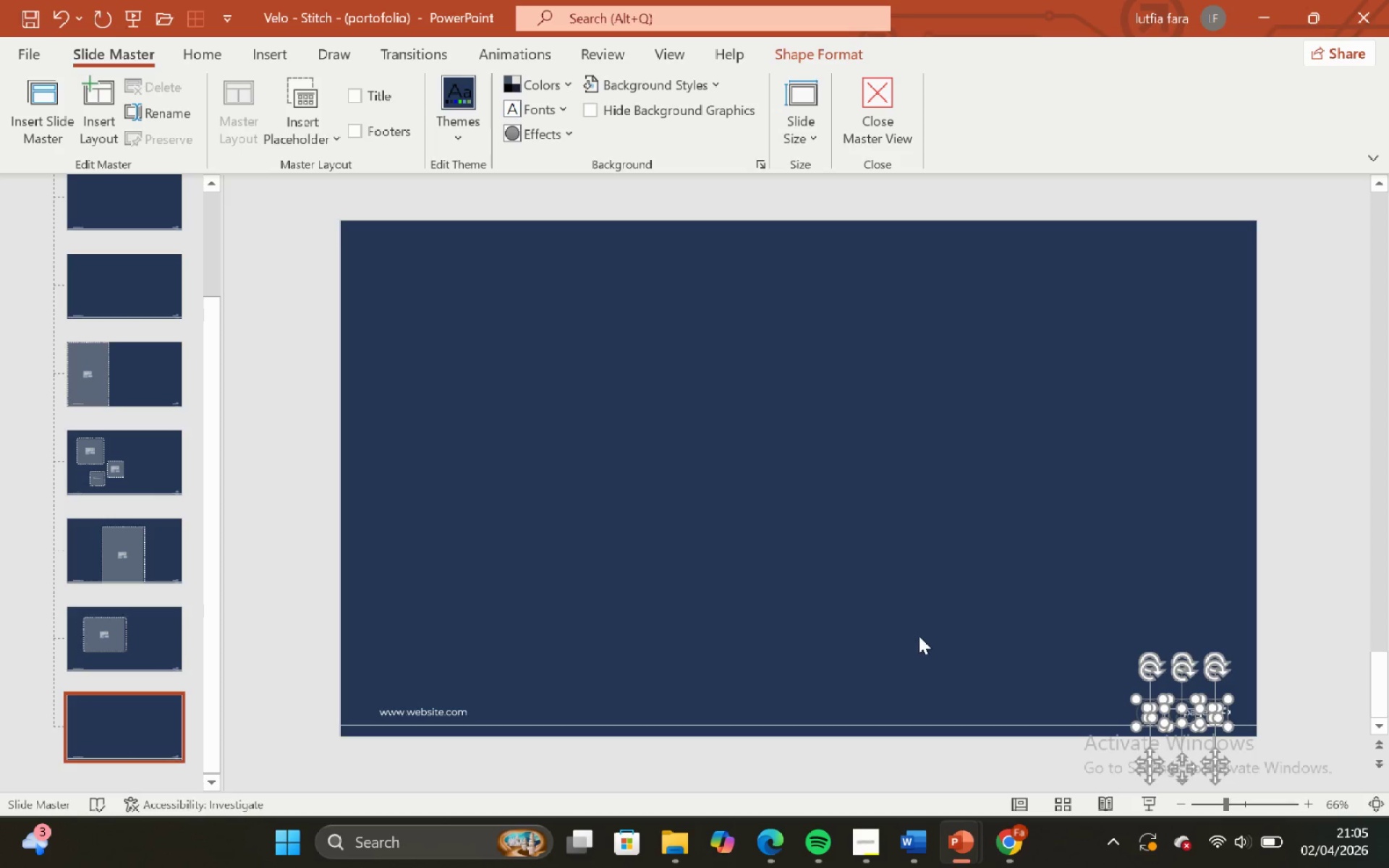 
key(Backspace)
 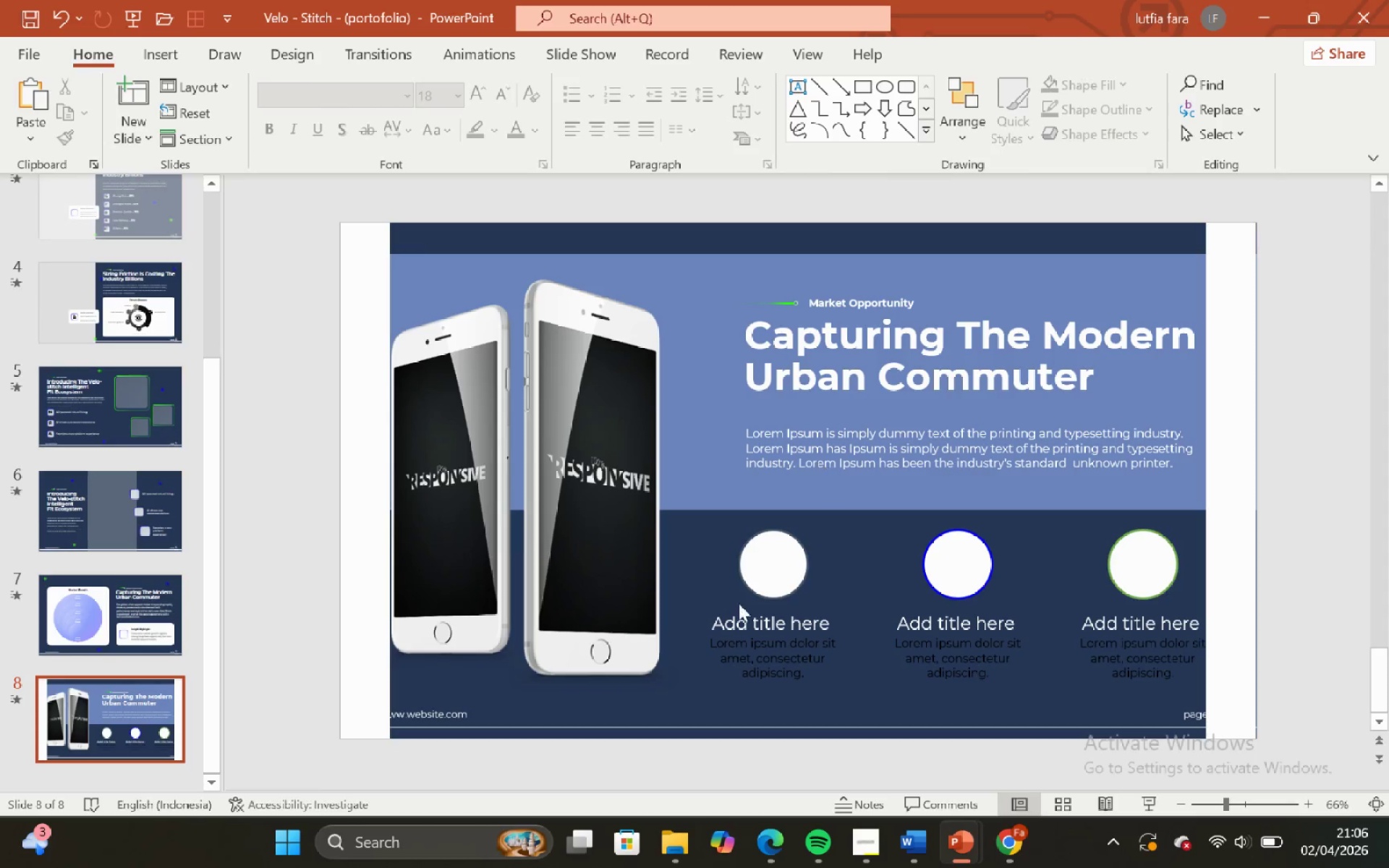 
left_click([658, 702])
 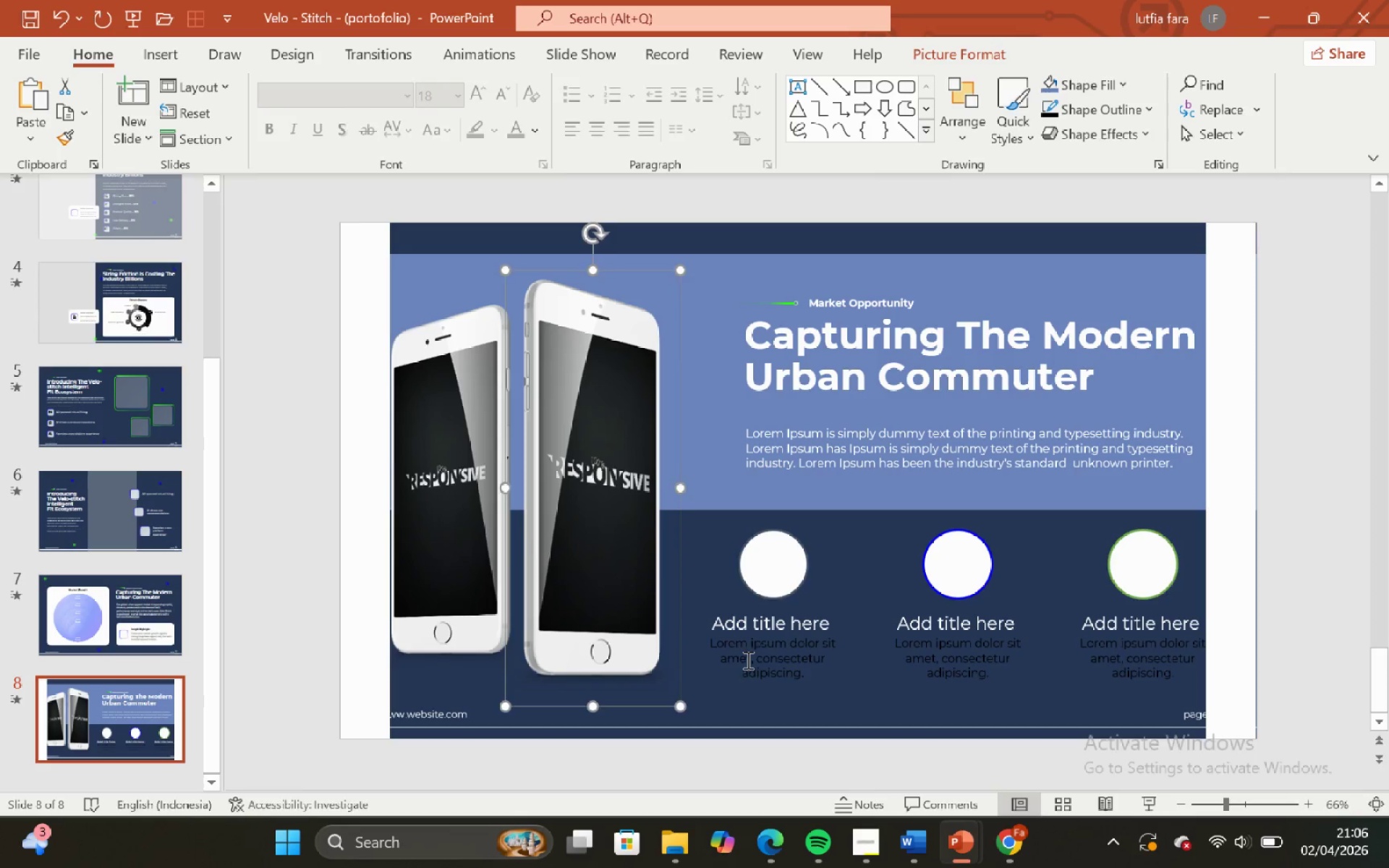 
left_click([753, 655])
 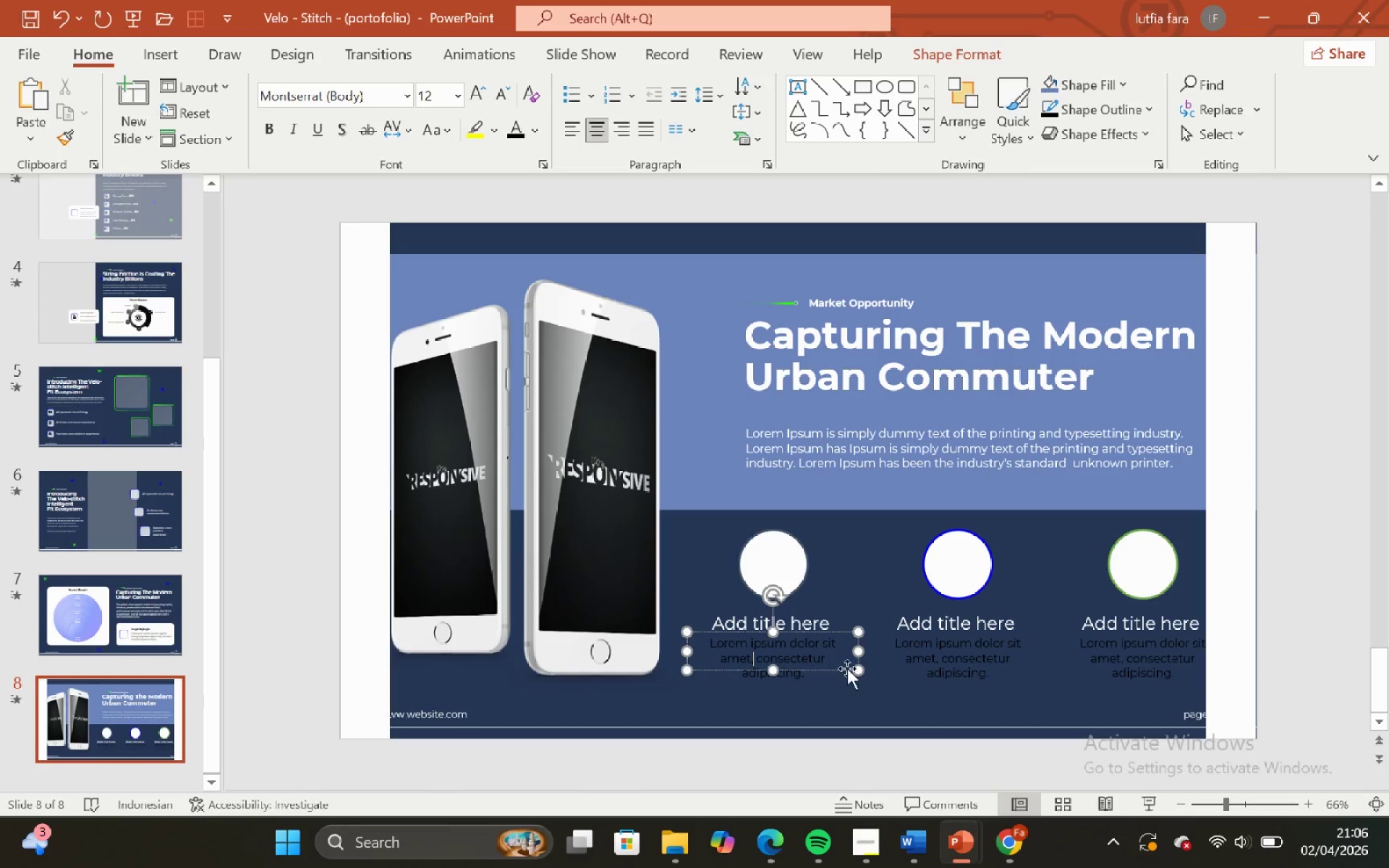 
hold_key(key=ShiftLeft, duration=0.55)
left_click([967, 668])
 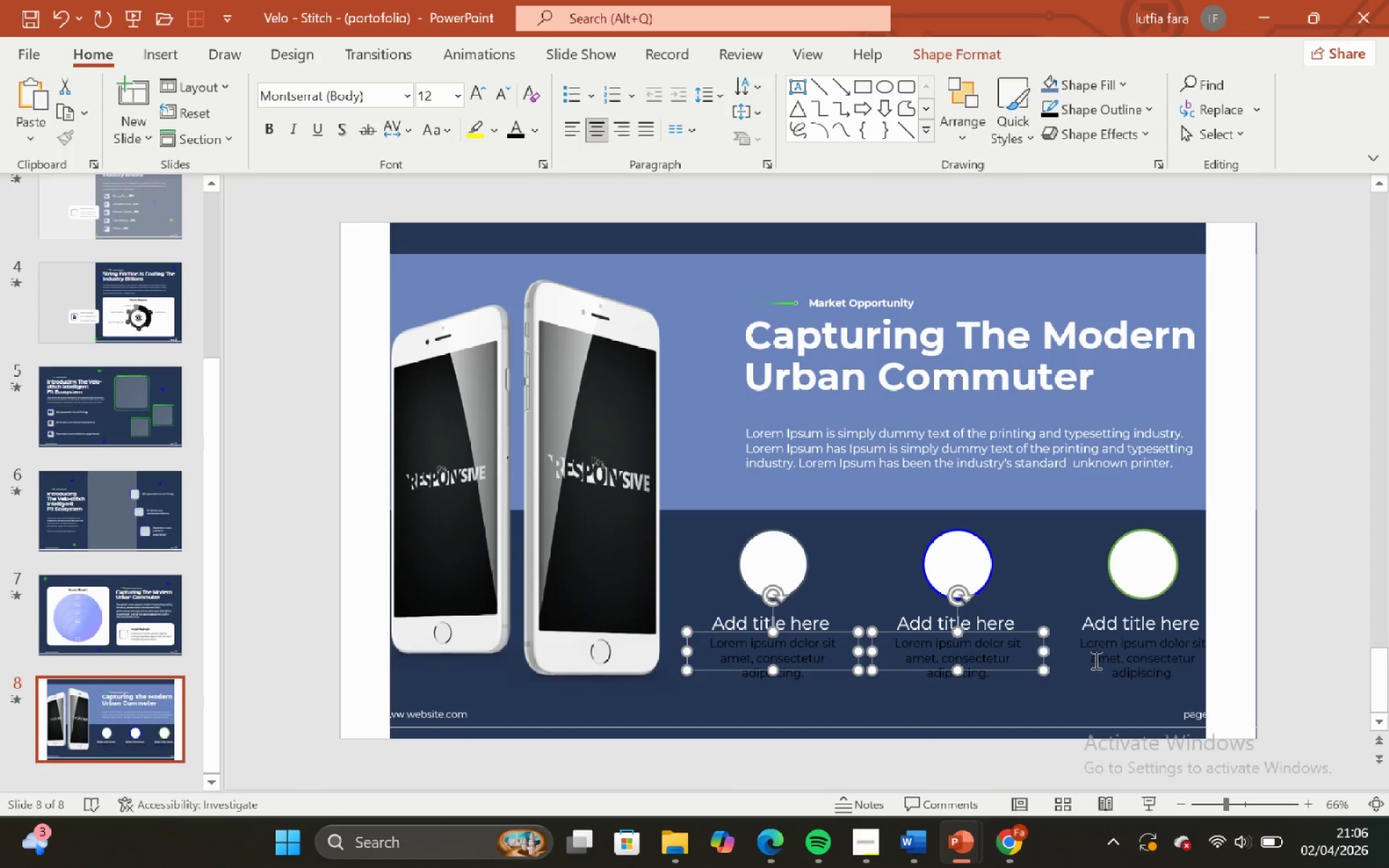 
hold_key(key=ShiftLeft, duration=0.69)
left_click([1131, 660])
 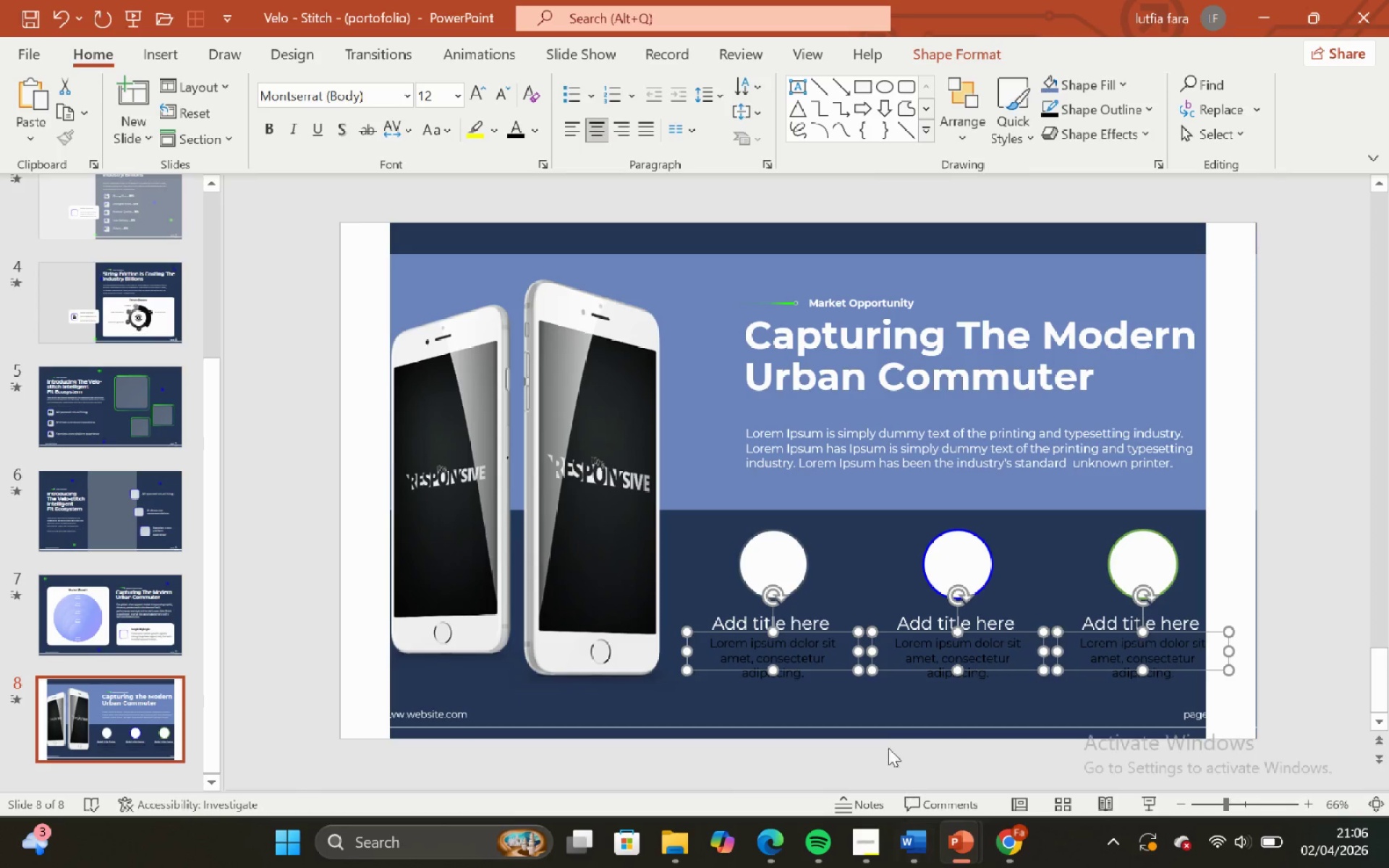 
left_click([871, 727])
 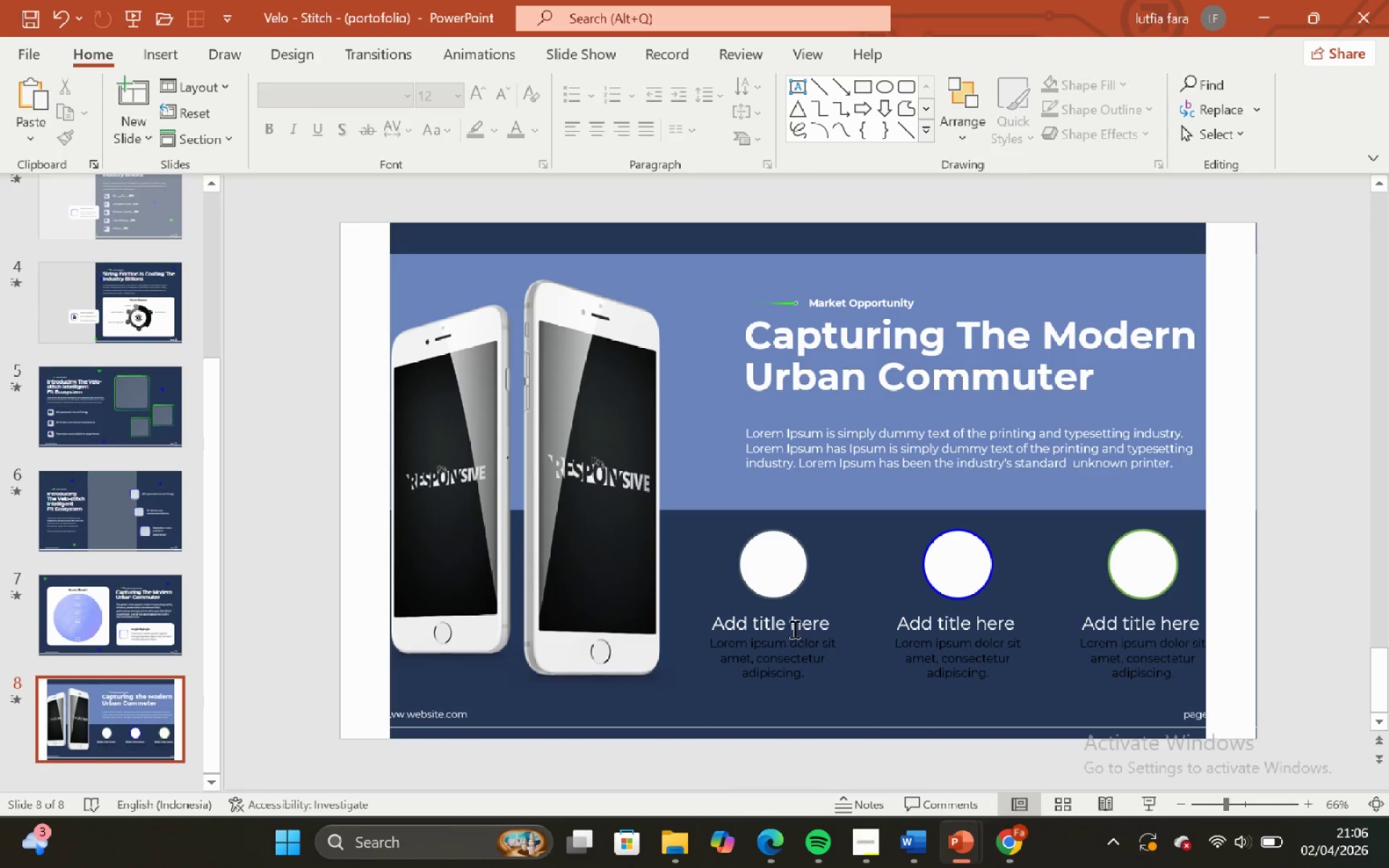 
left_click([791, 624])
 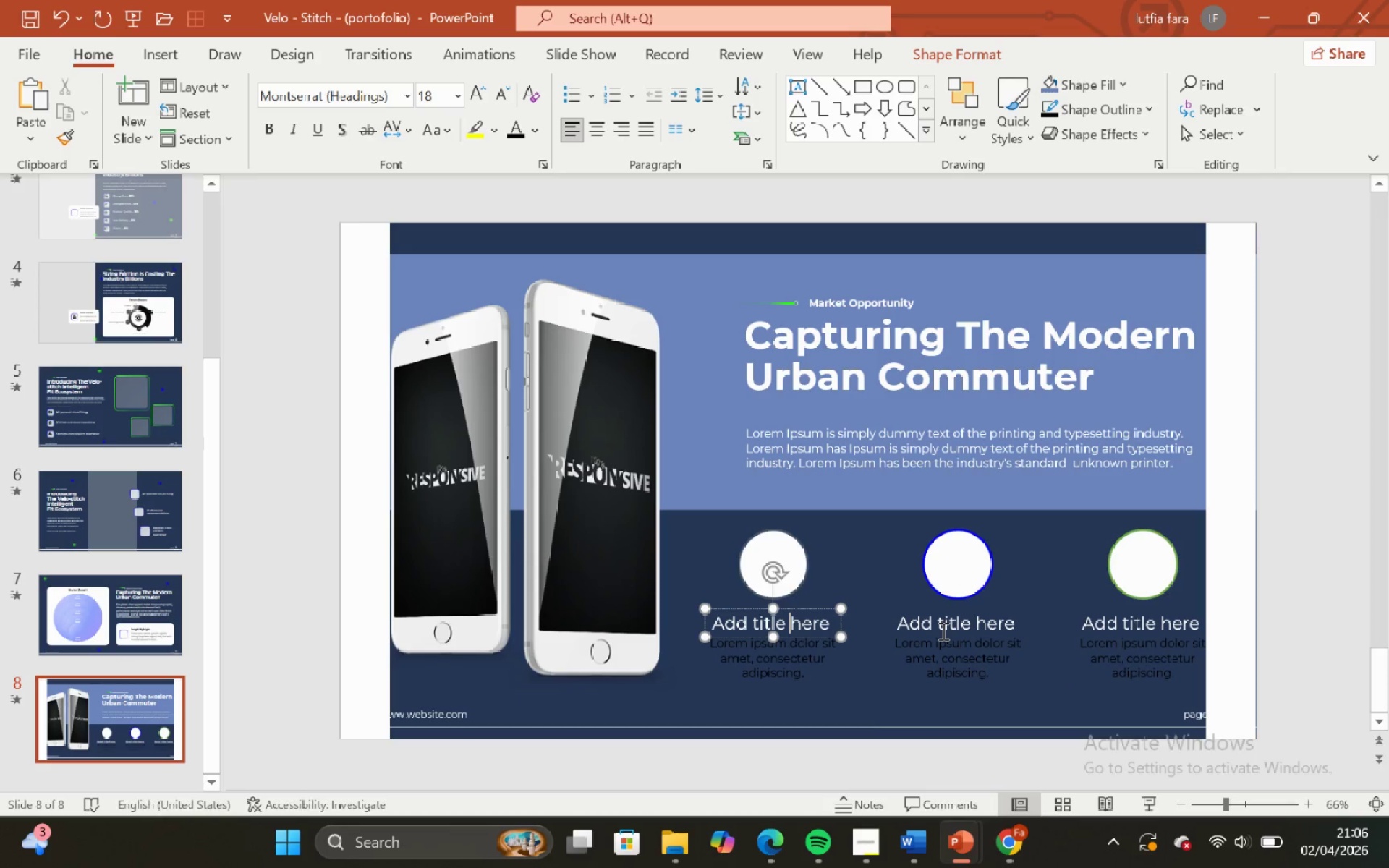 
hold_key(key=ShiftLeft, duration=1.31)
left_click([944, 626])
 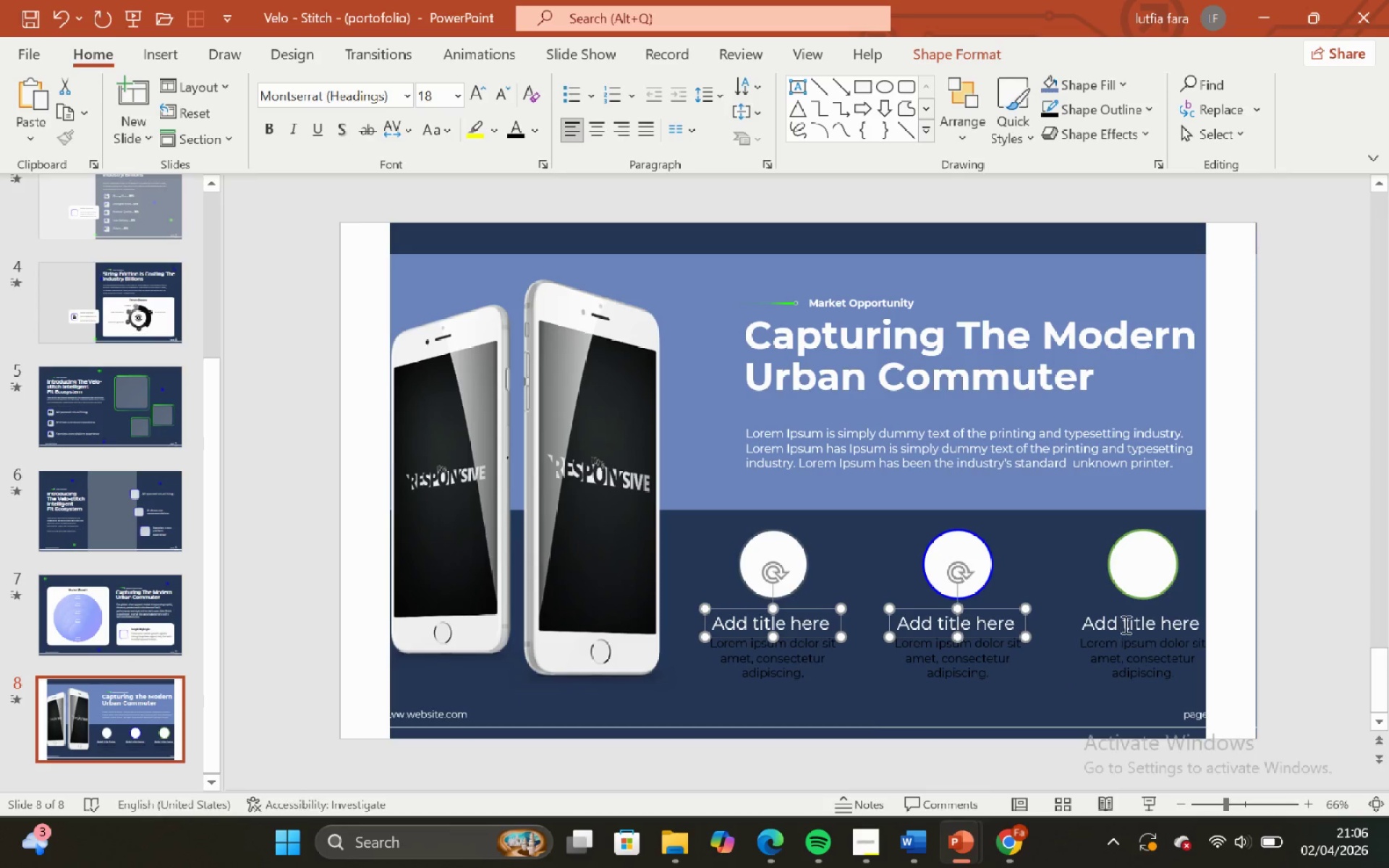 
left_click([1124, 624])
 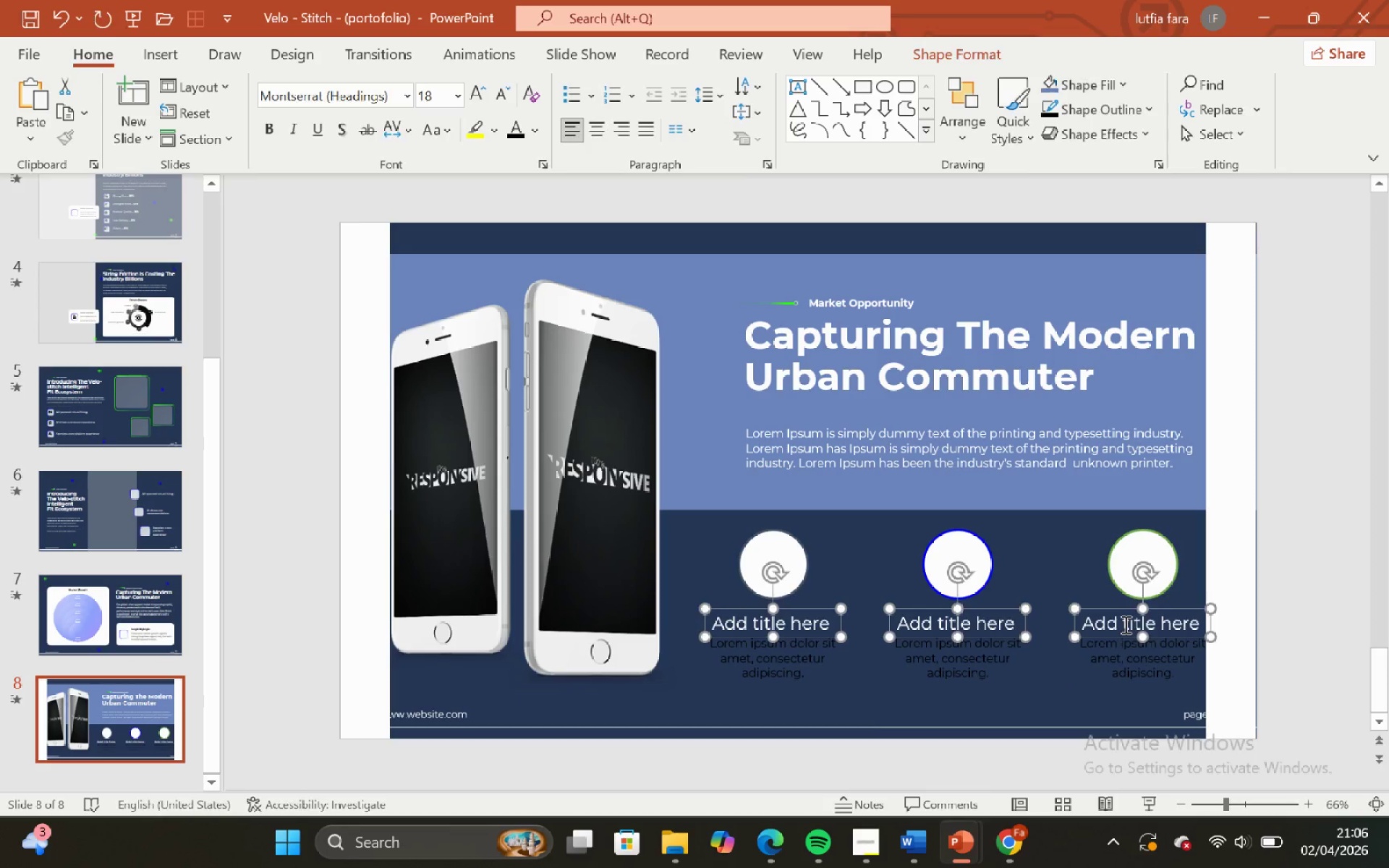 
key(Backspace)
 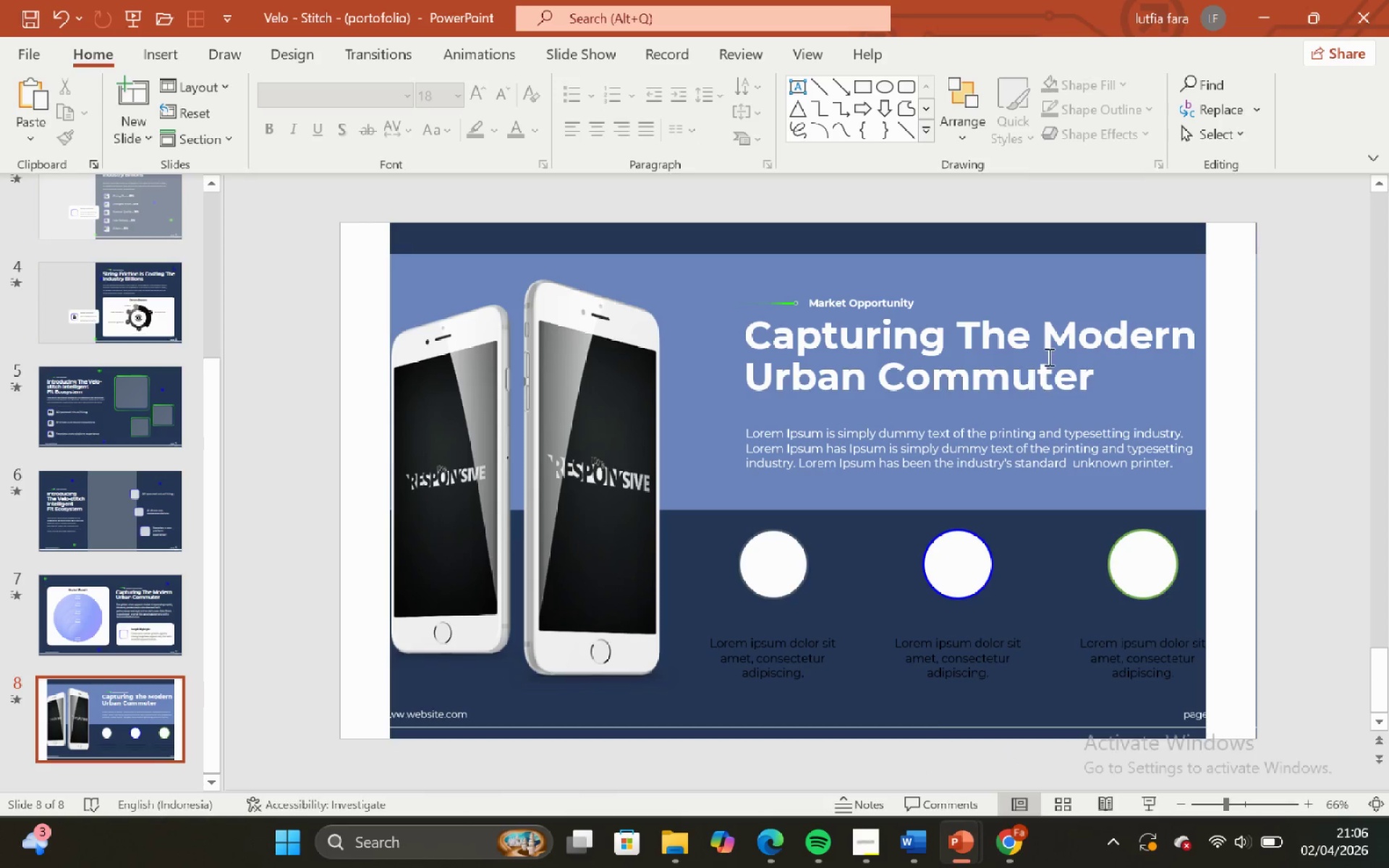 
wait(11.88)
 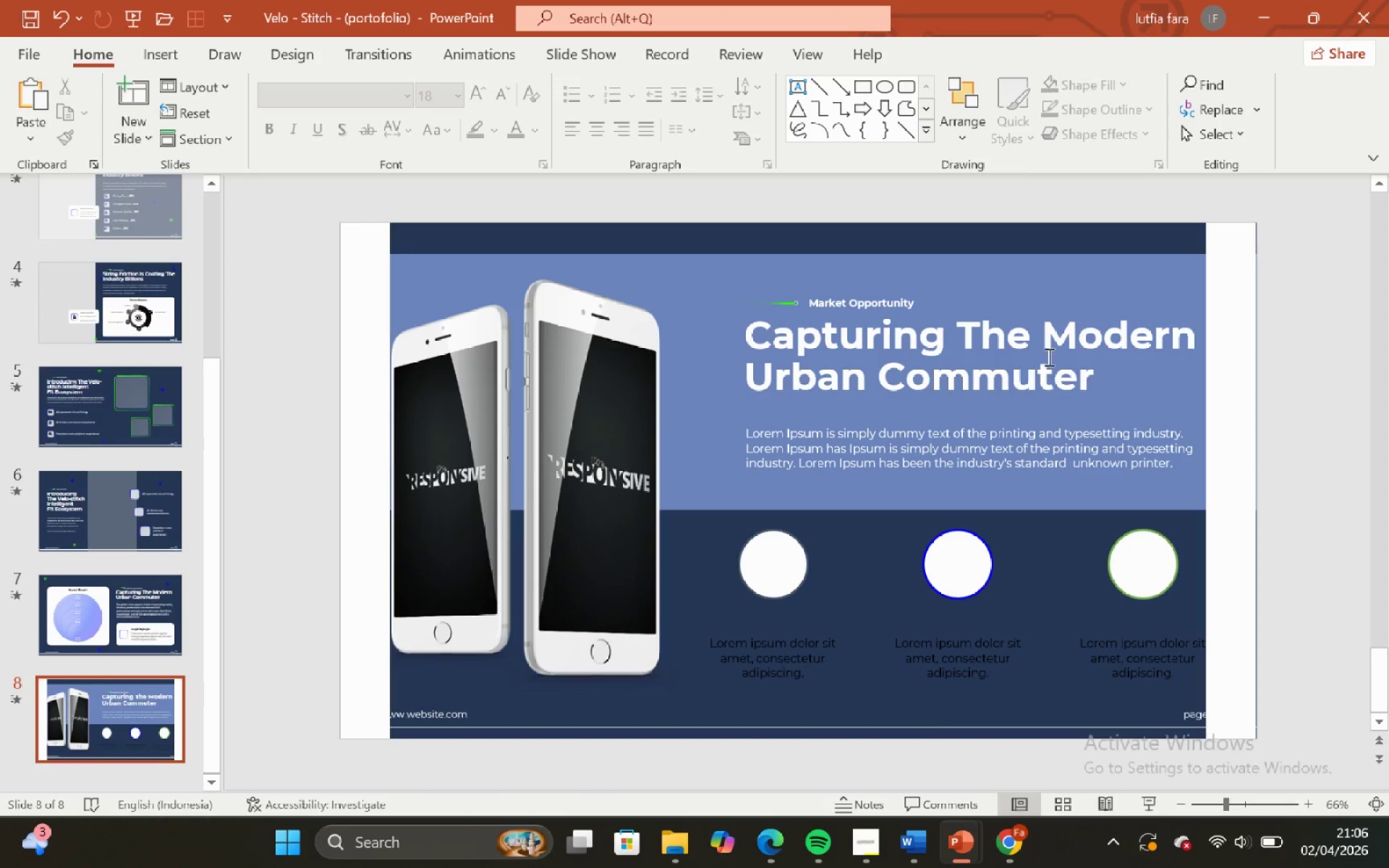 
left_click([745, 232])
 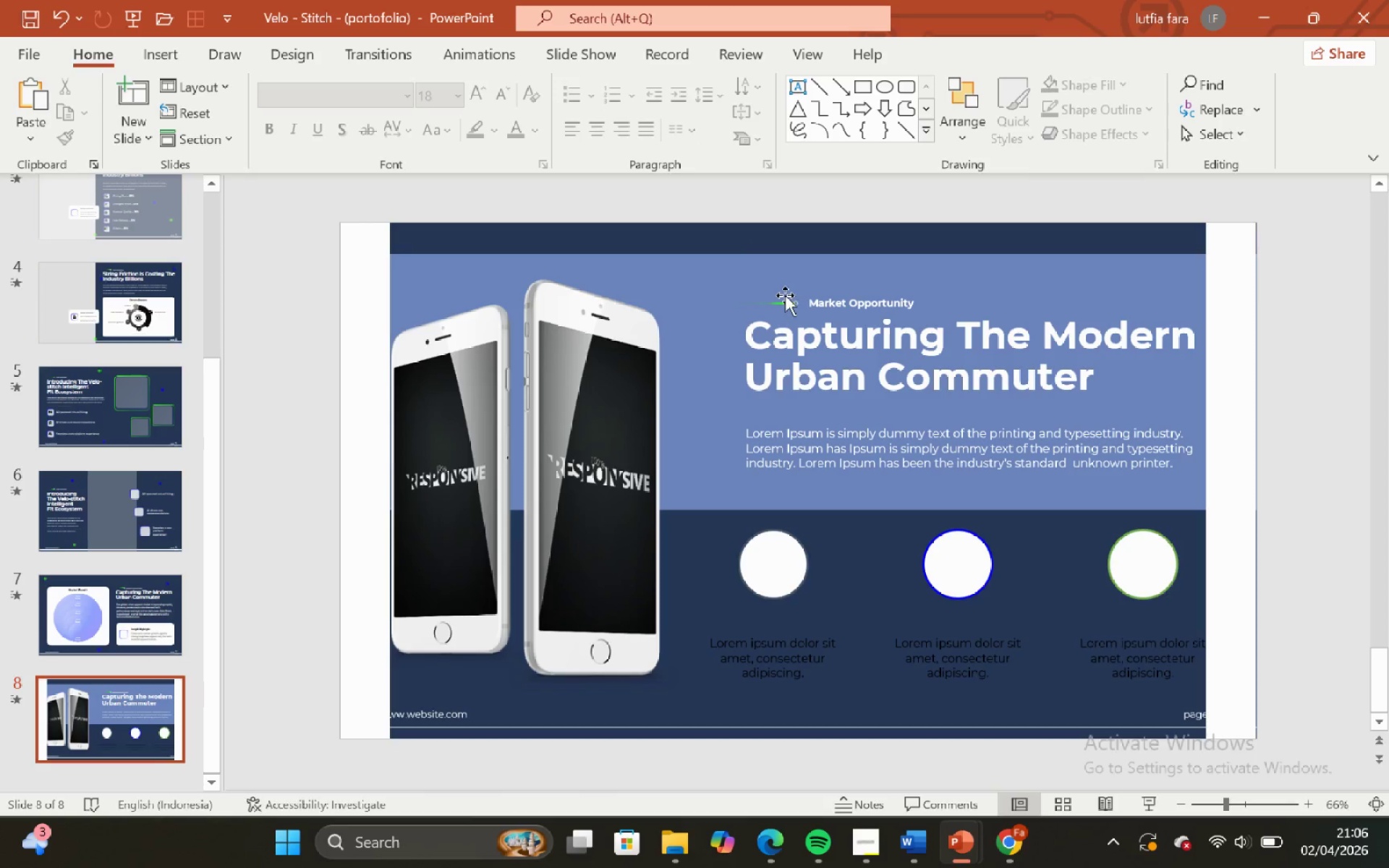 
left_click([786, 303])
 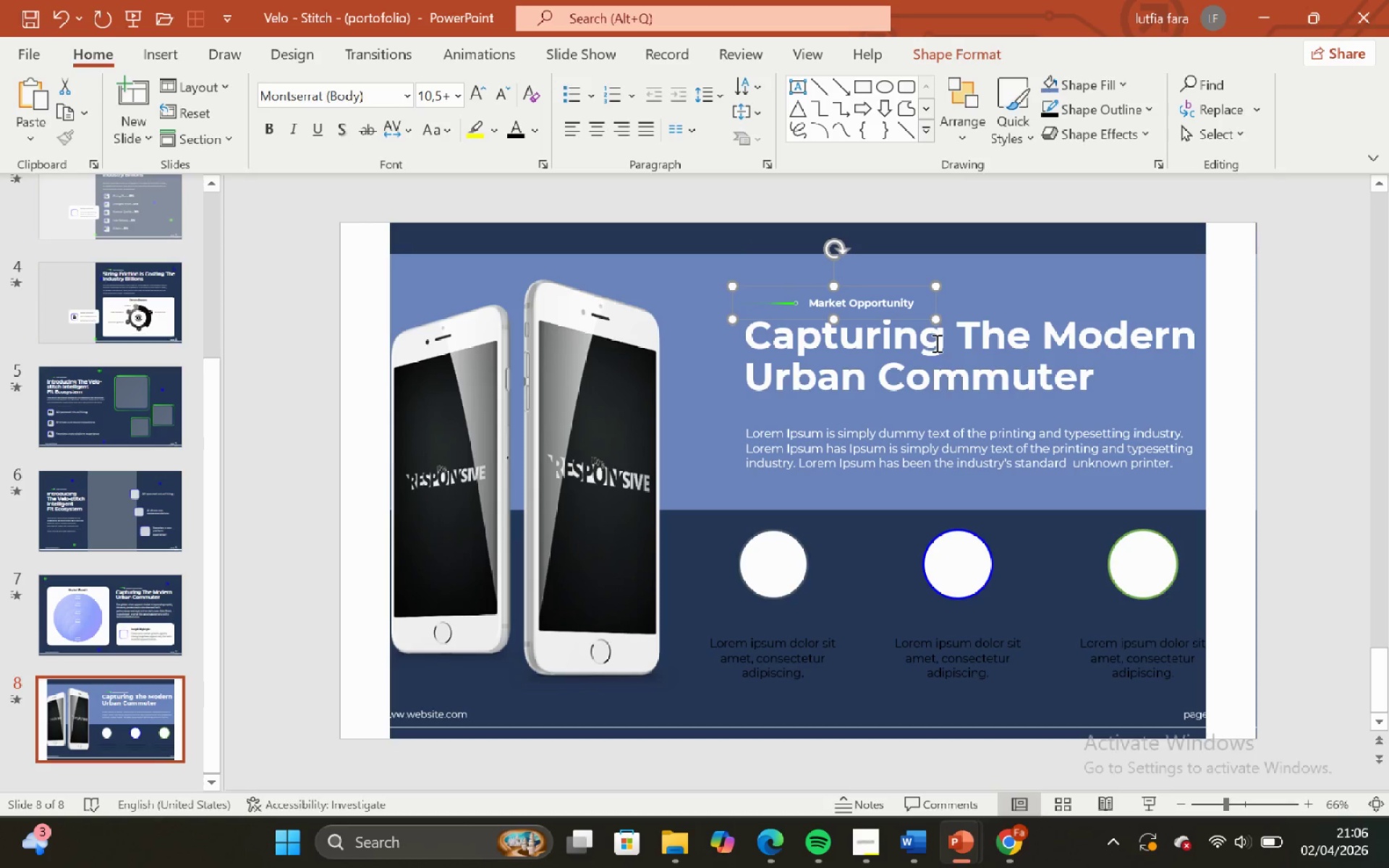 
hold_key(key=ShiftLeft, duration=0.48)
left_click([1048, 358])
 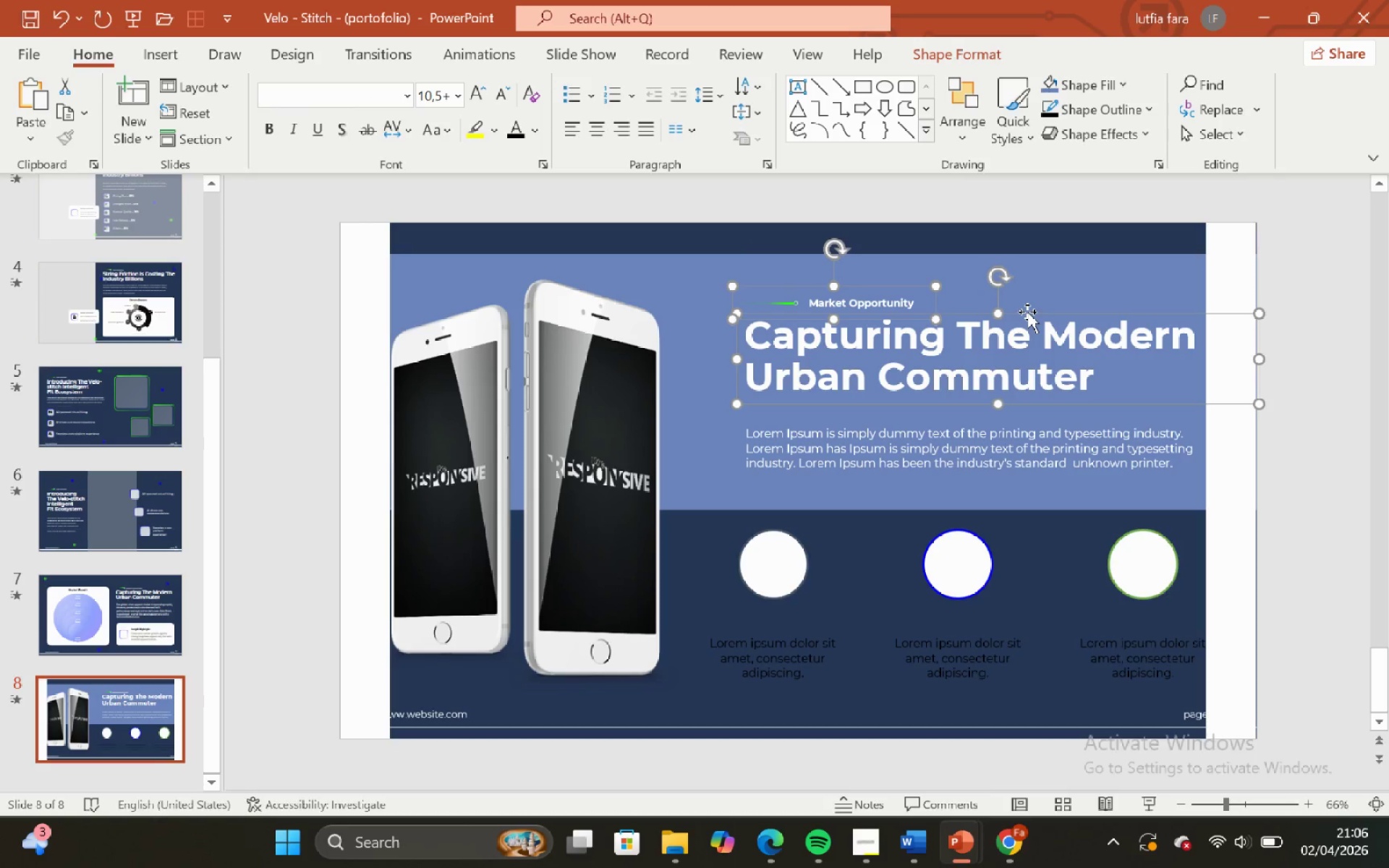 
hold_key(key=ShiftLeft, duration=1.5)
left_click_drag(start_coordinate=[1028, 314], to_coordinate=[1028, 310])
 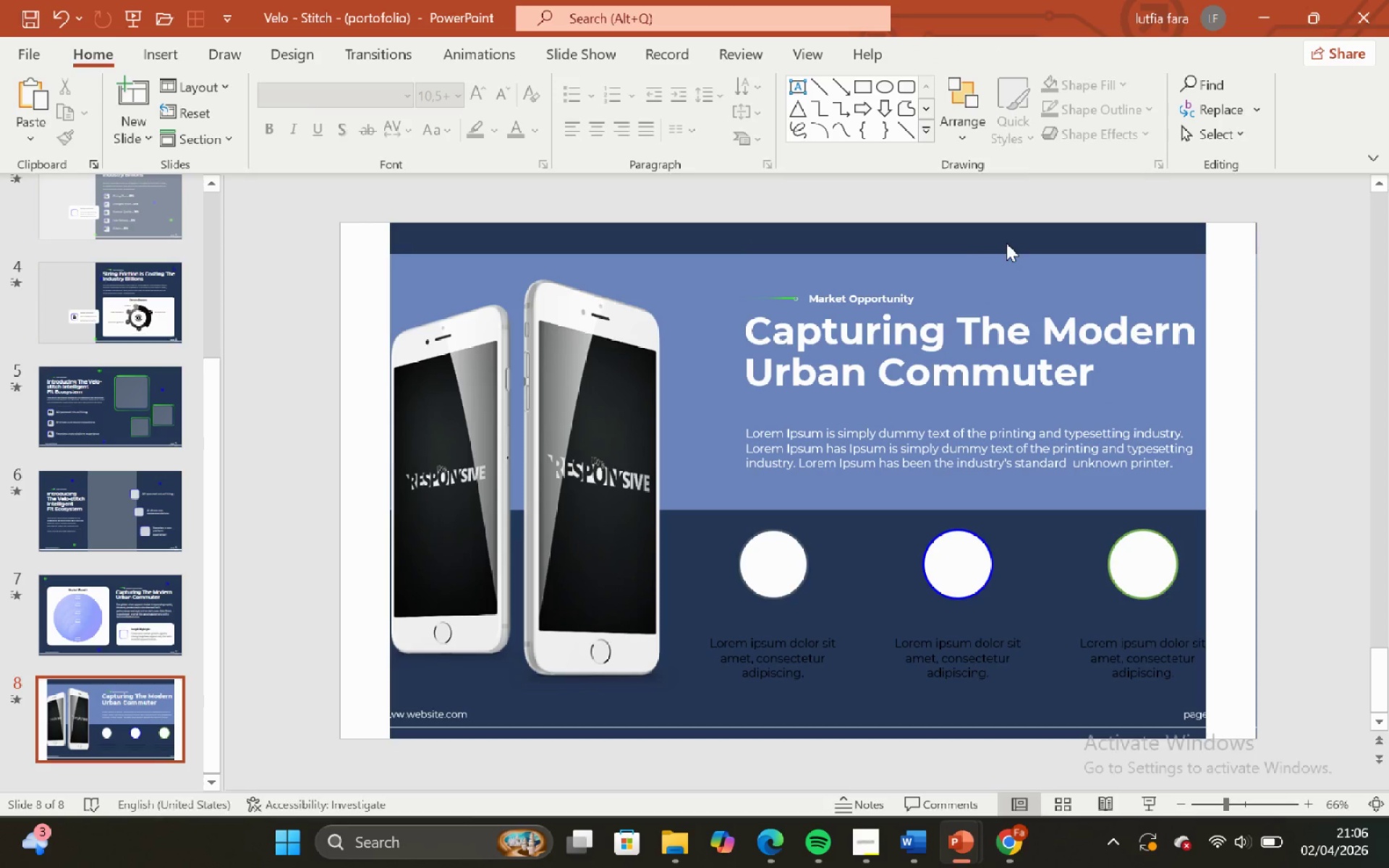 
key(Shift+ShiftLeft)
 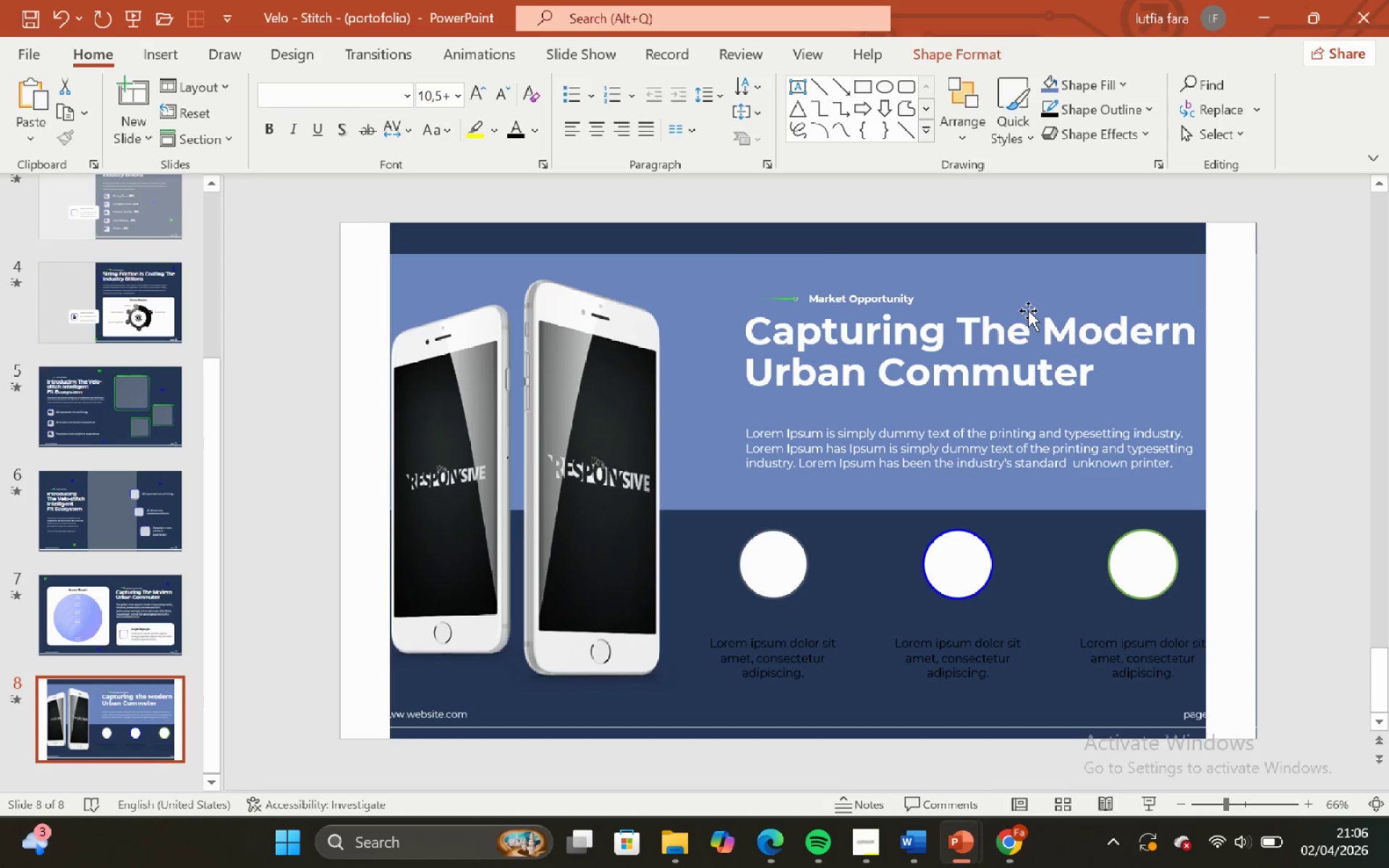 
key(Shift+ShiftLeft)
 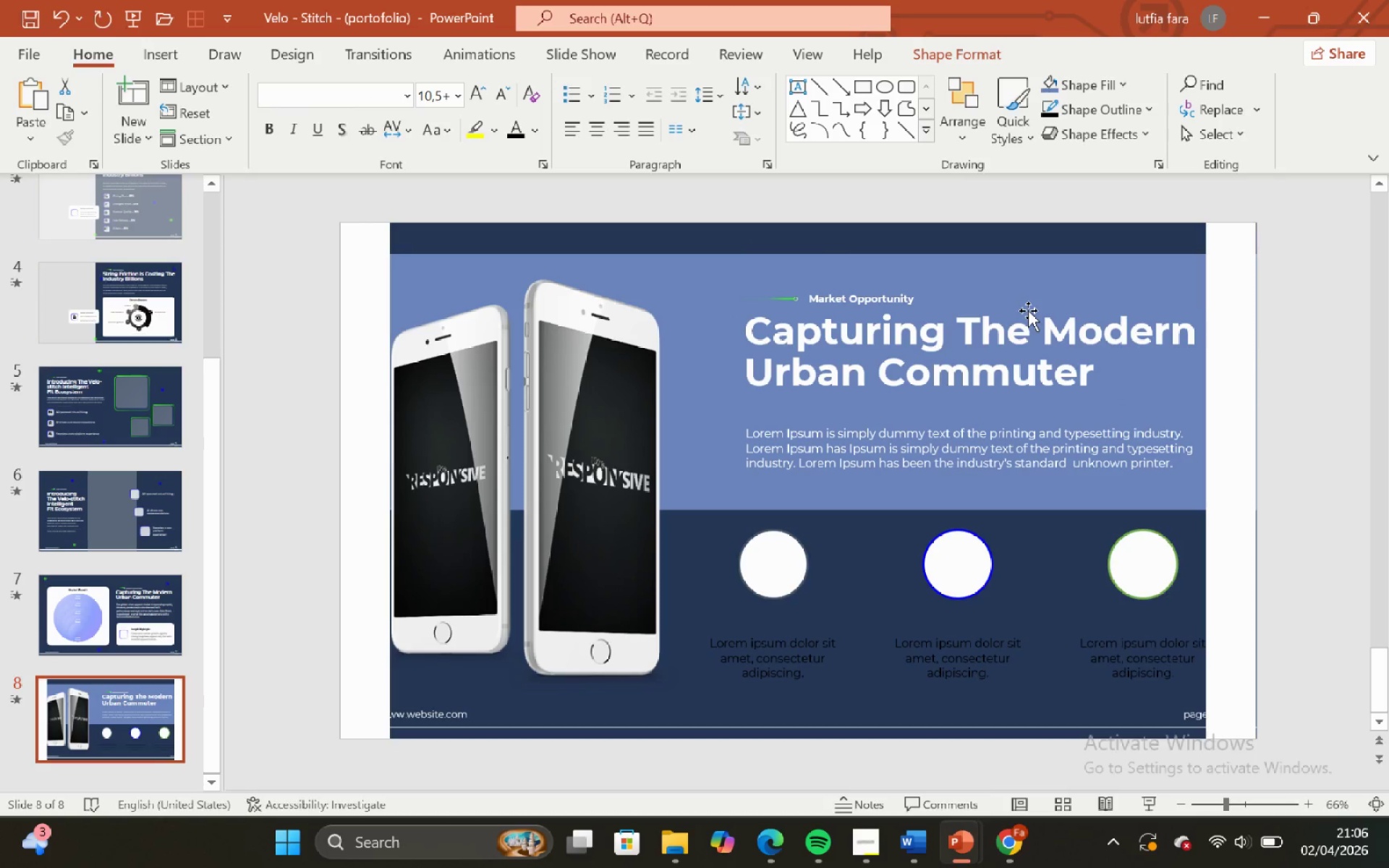 
key(Shift+ShiftLeft)
 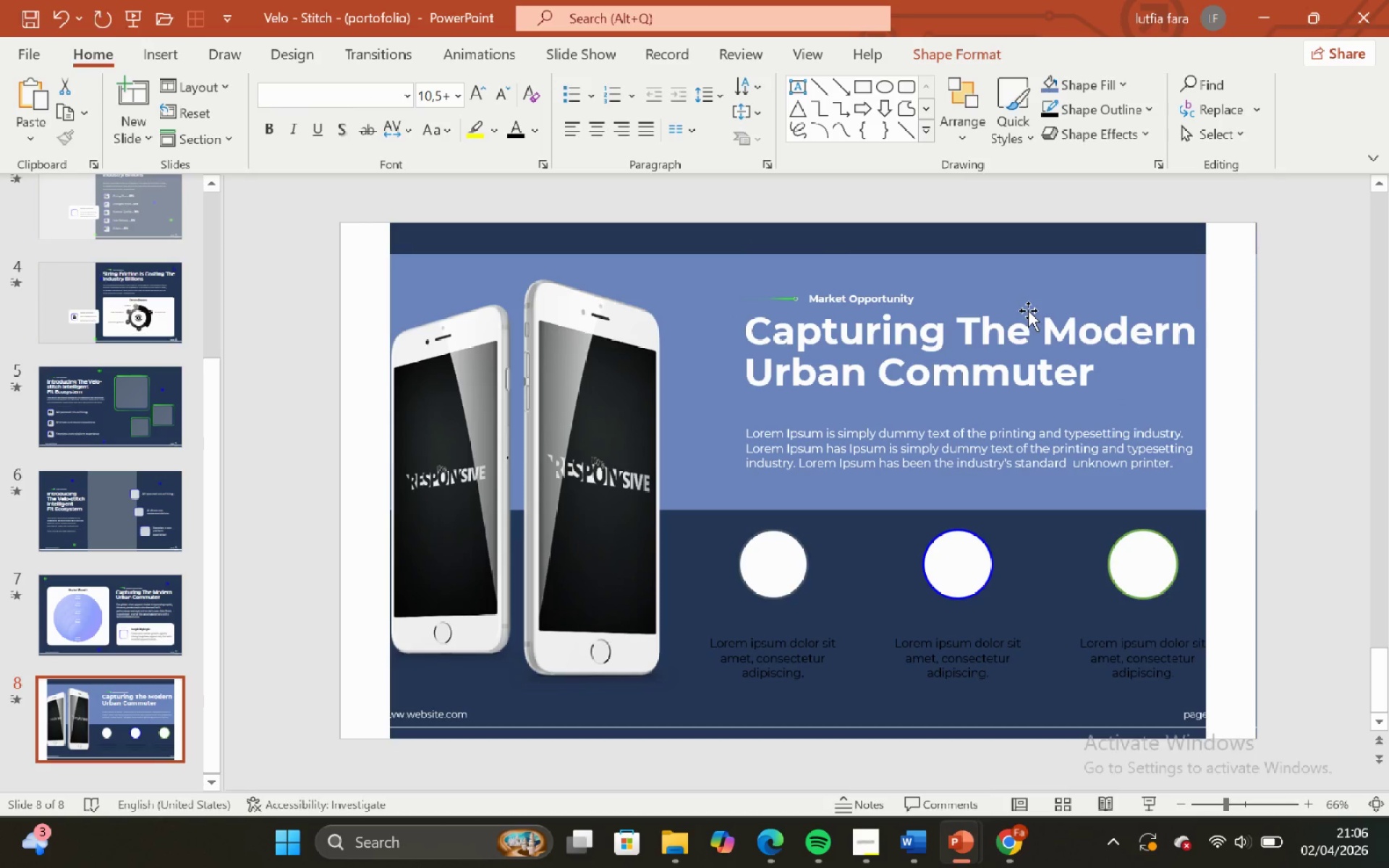 
key(Shift+ShiftLeft)
 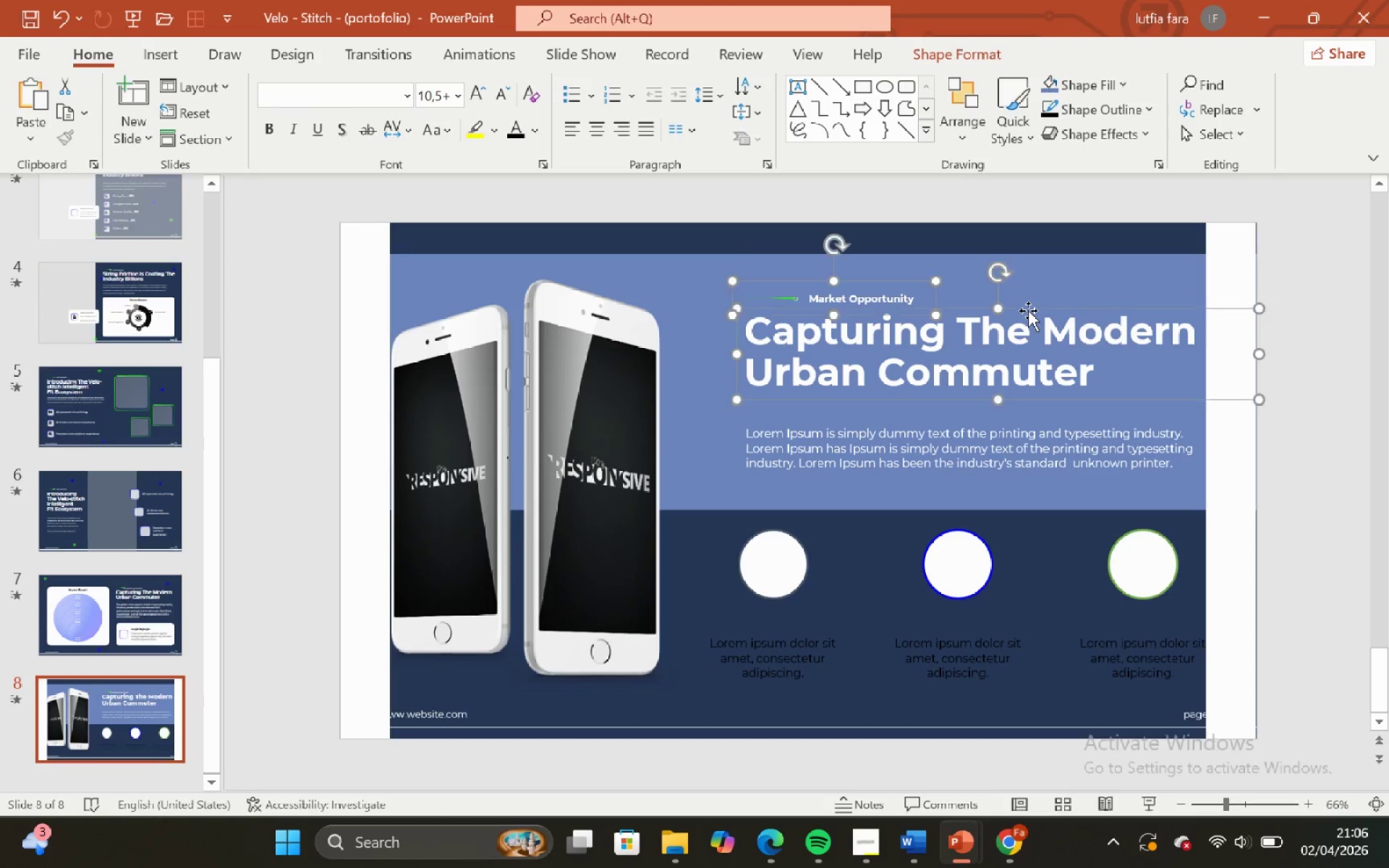 
key(Shift+ShiftLeft)
 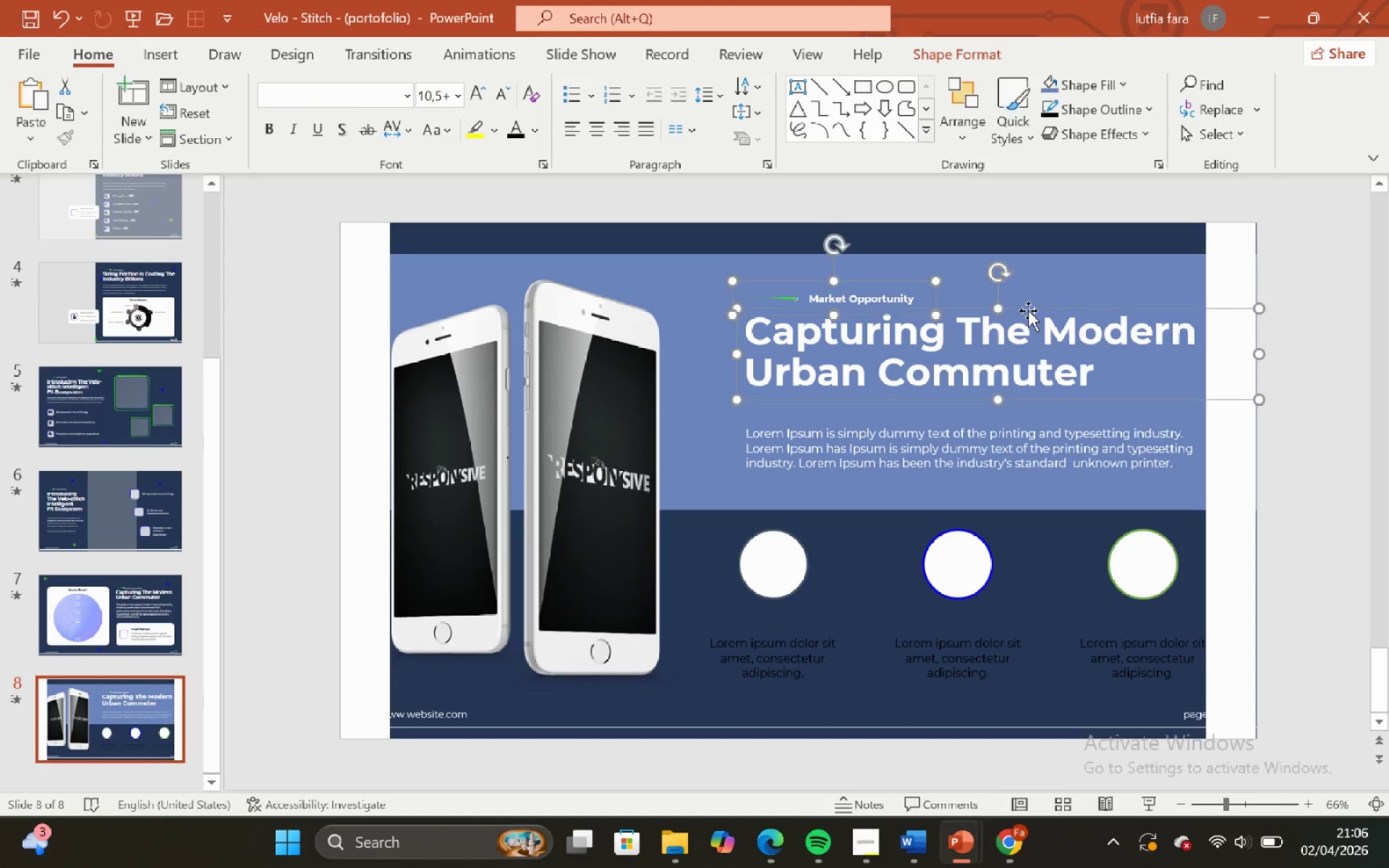 
key(Shift+ShiftLeft)
 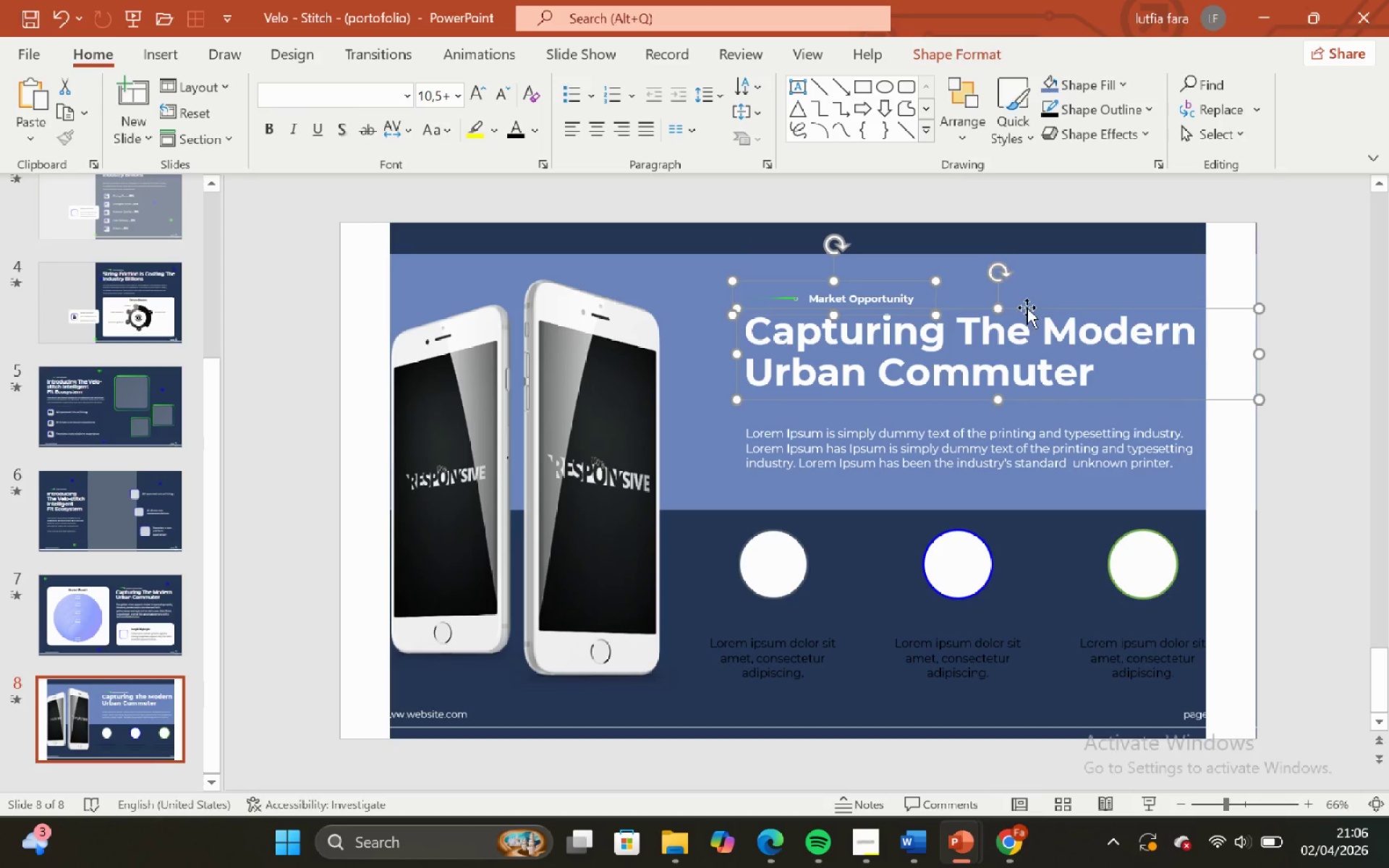 
key(Shift+ShiftLeft)
 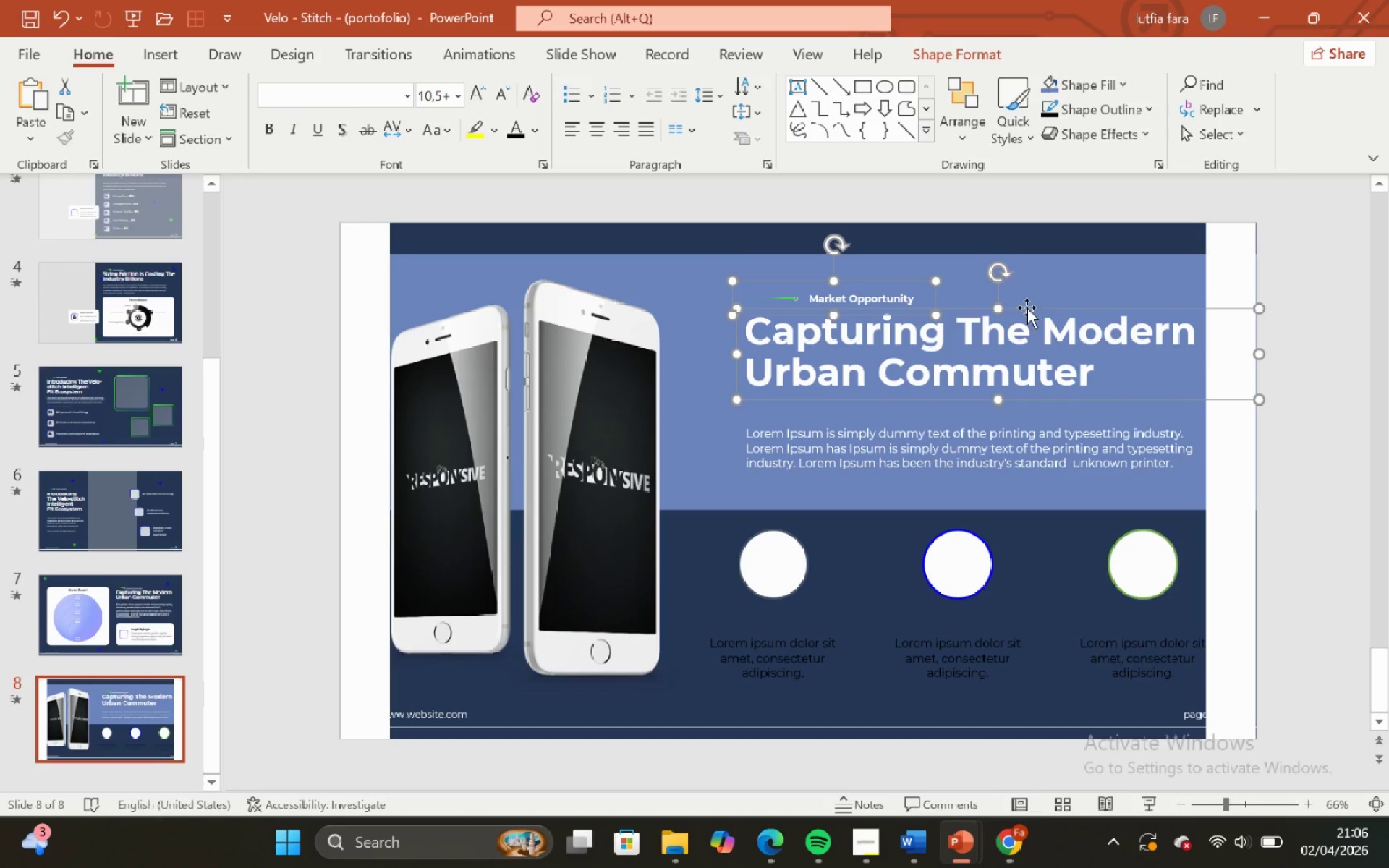 
key(Shift+ShiftLeft)
 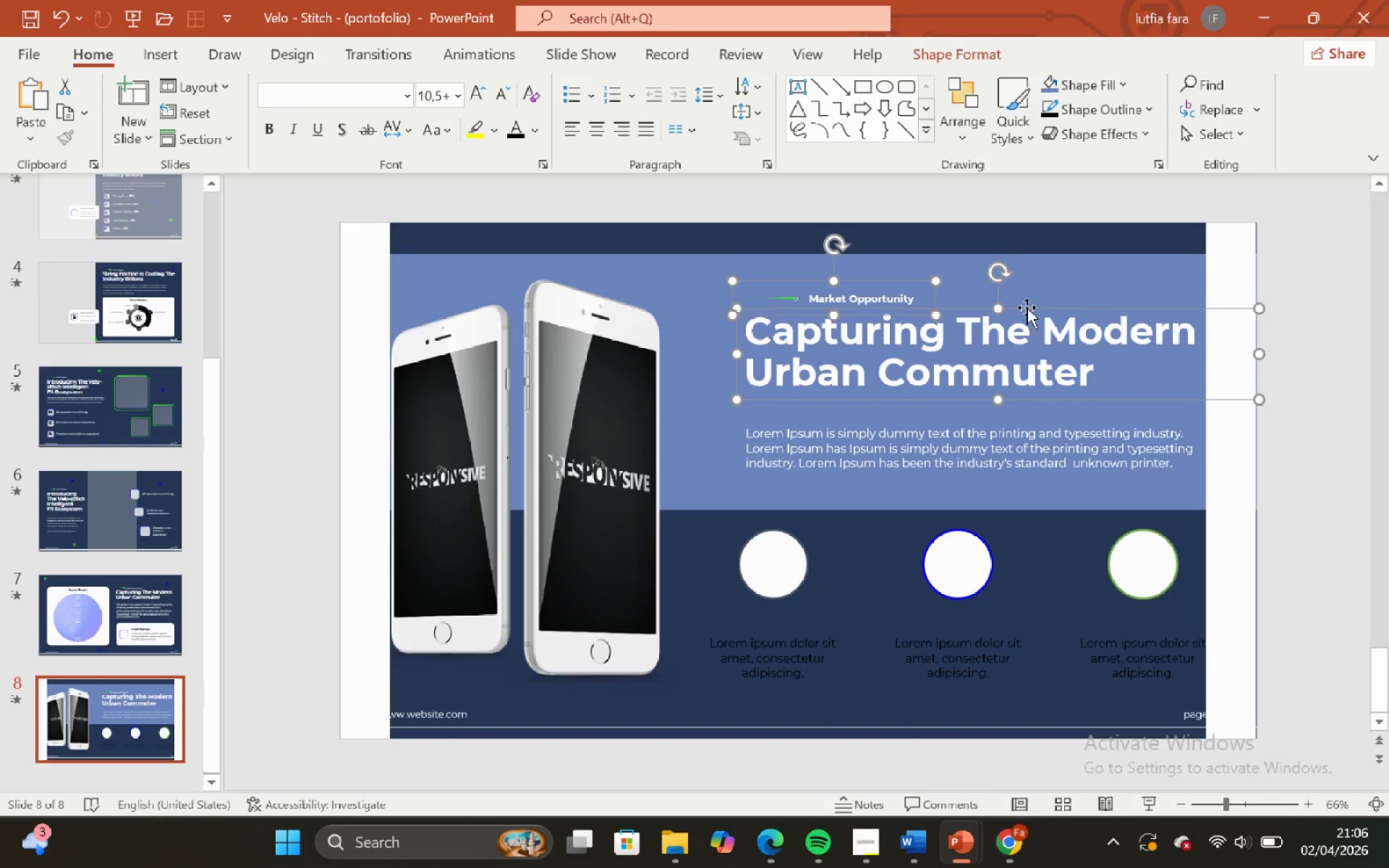 
key(Shift+ShiftLeft)
 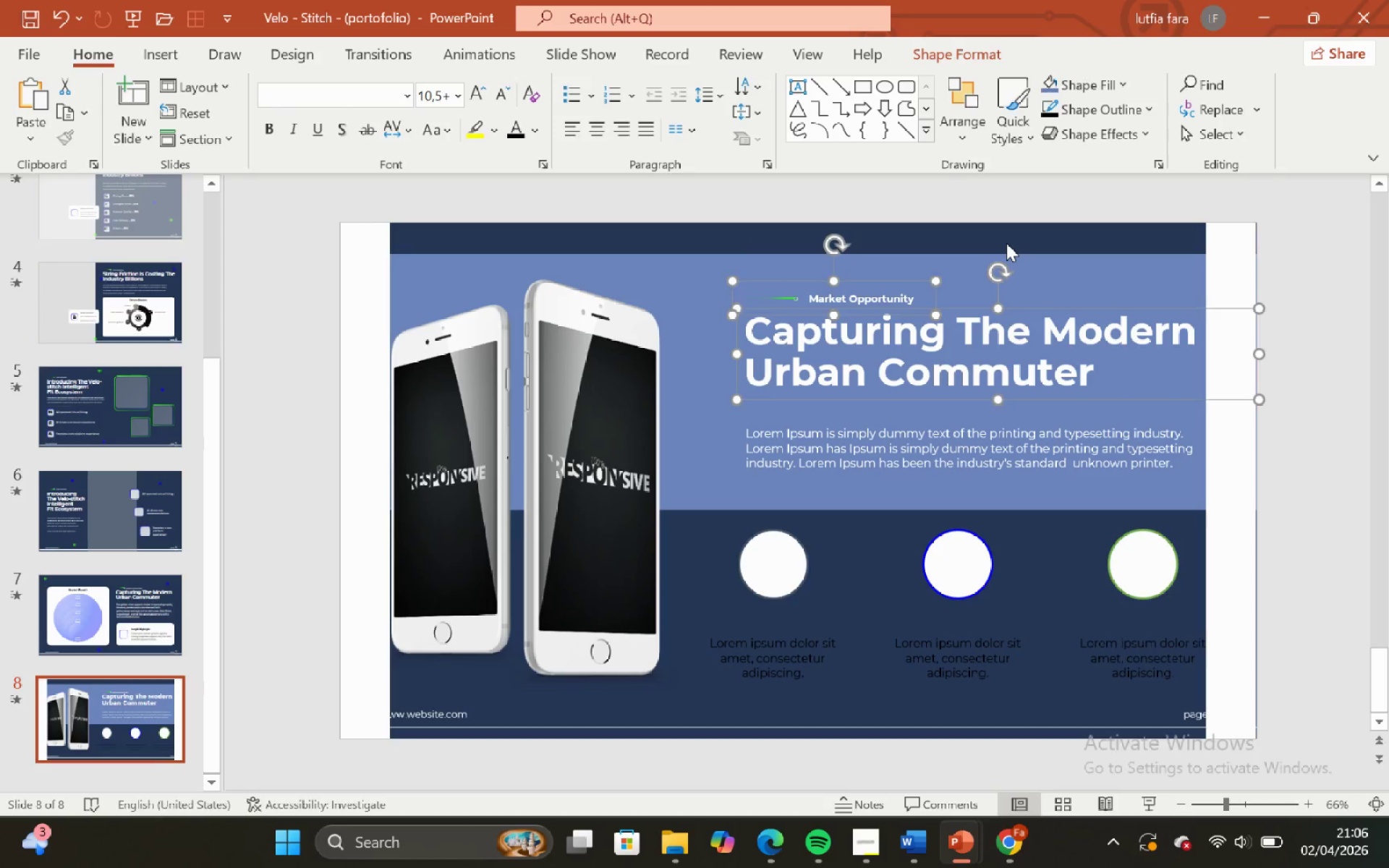 
left_click([1006, 243])
 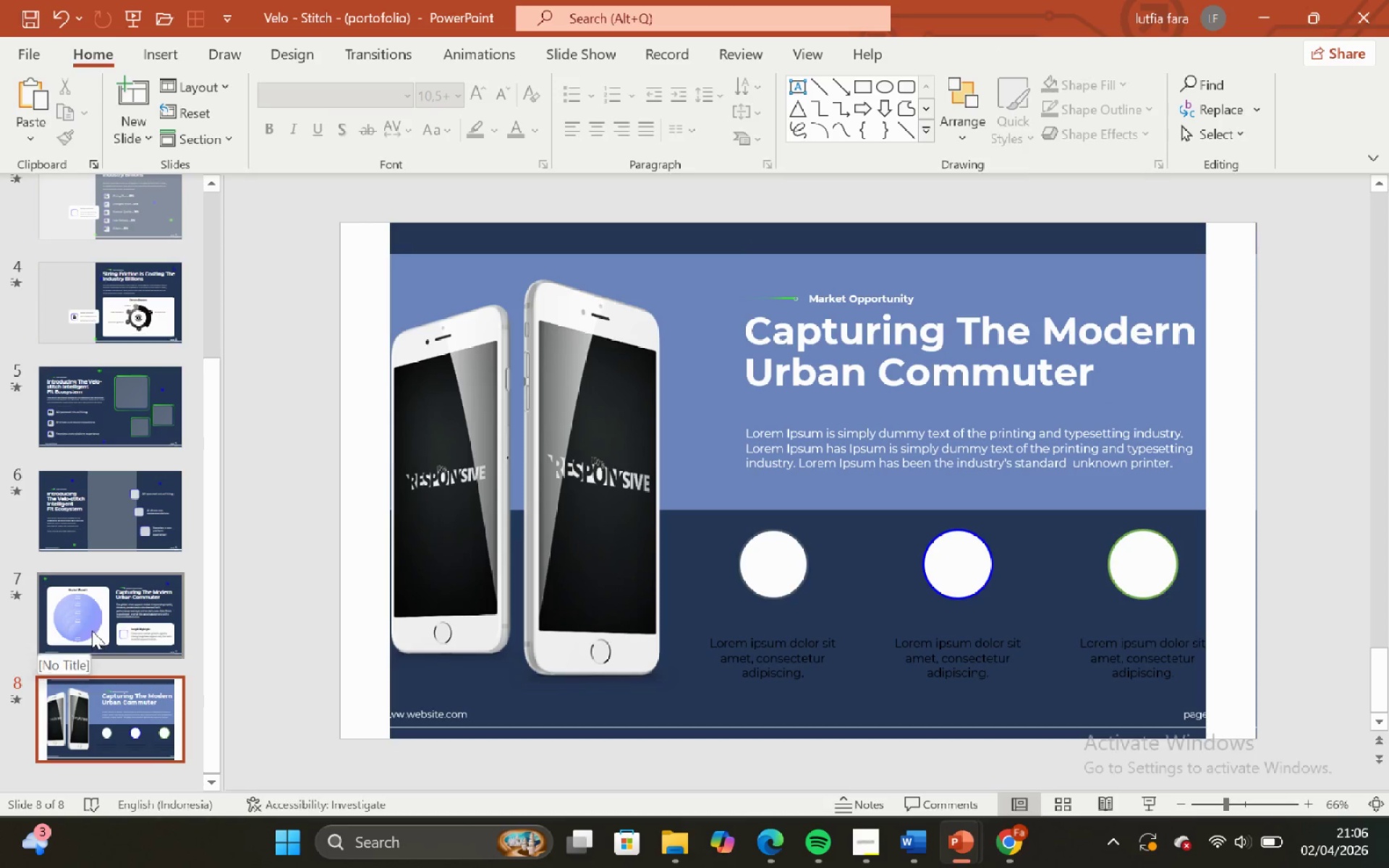 
scroll: coordinate [92, 629], scroll_direction: down, amount: 1.0
 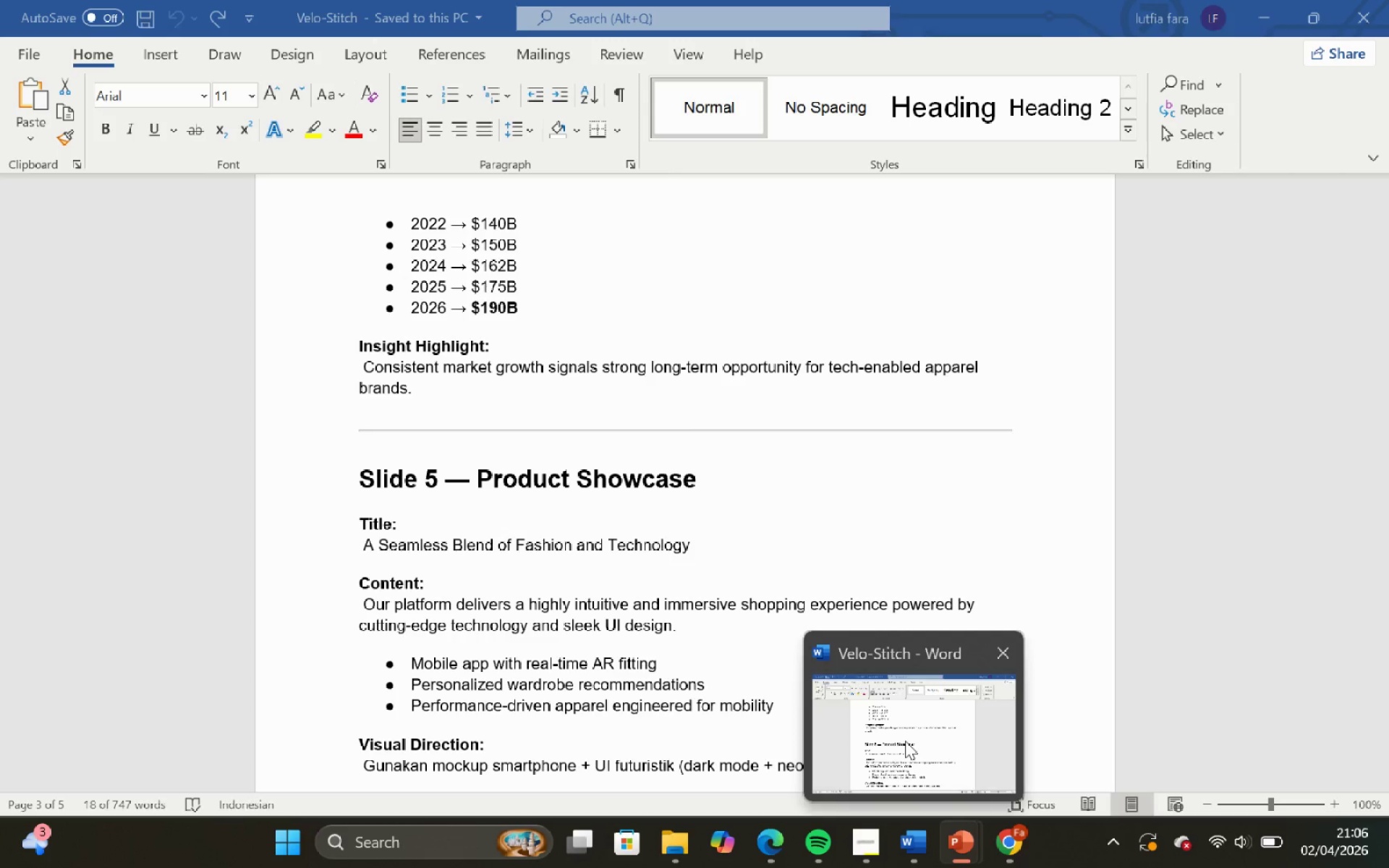 
left_click([905, 741])
 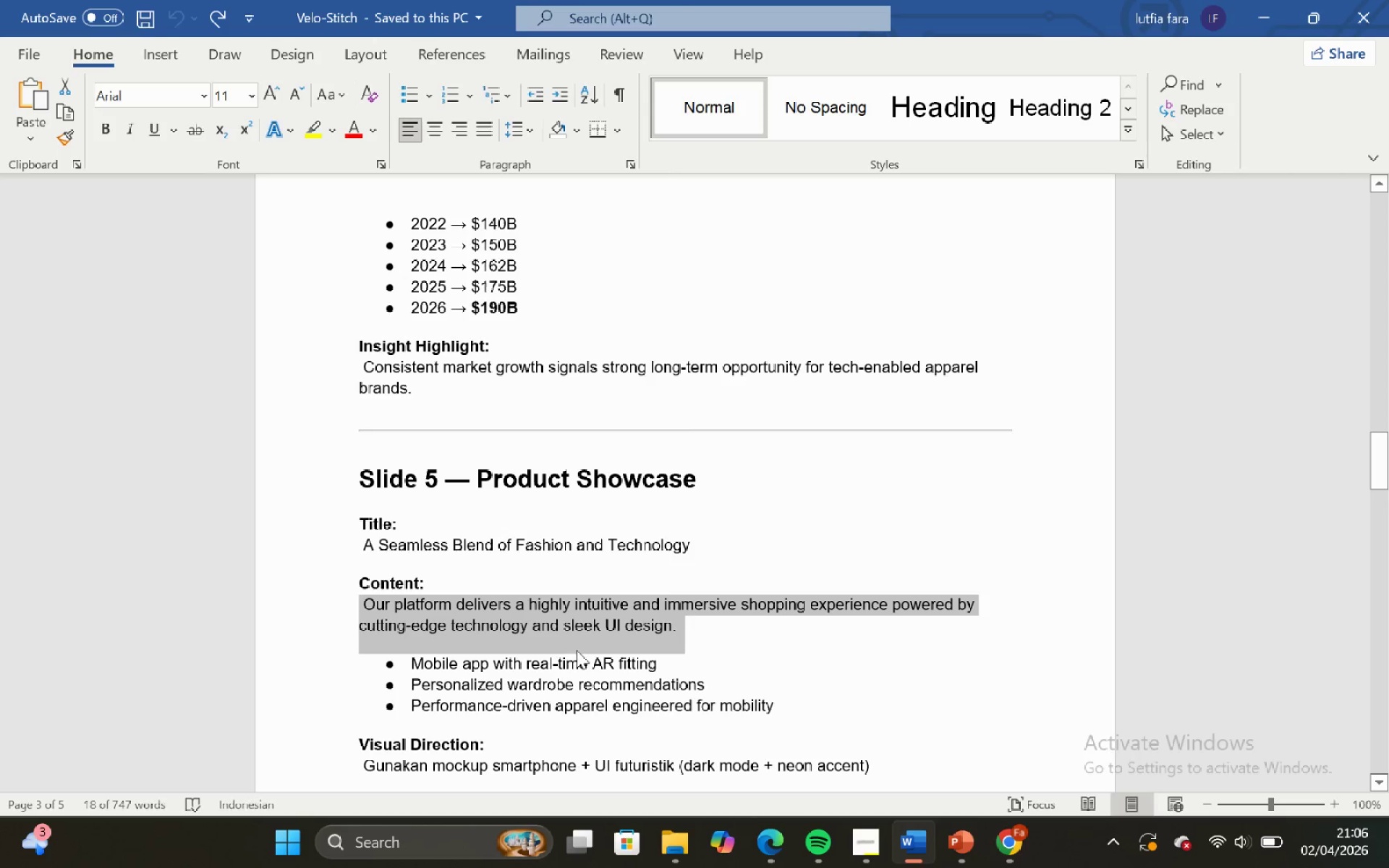 
scroll: coordinate [557, 616], scroll_direction: down, amount: 2.0
 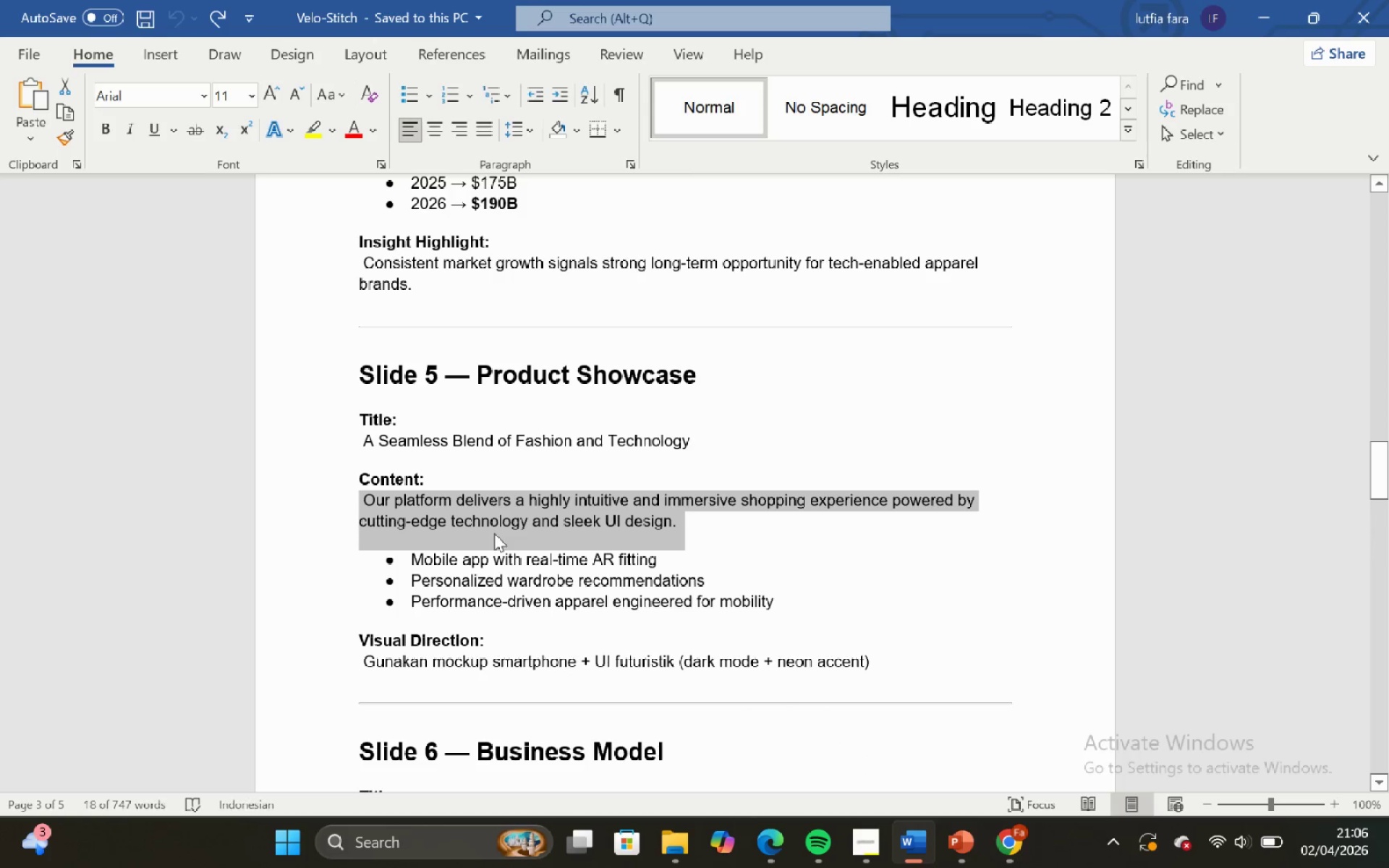 
left_click([485, 496])
 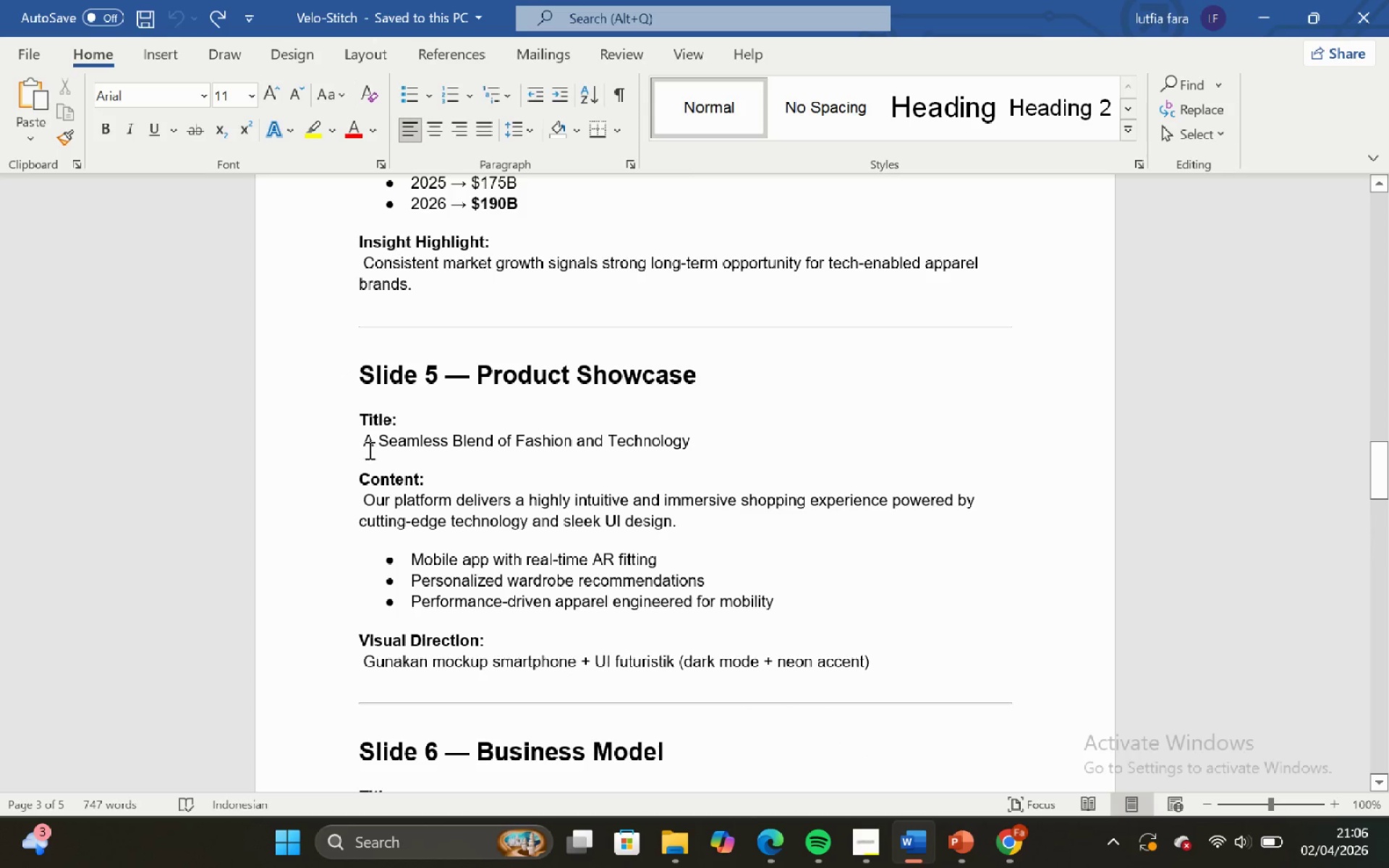 
left_click_drag(start_coordinate=[358, 443], to_coordinate=[708, 448])
 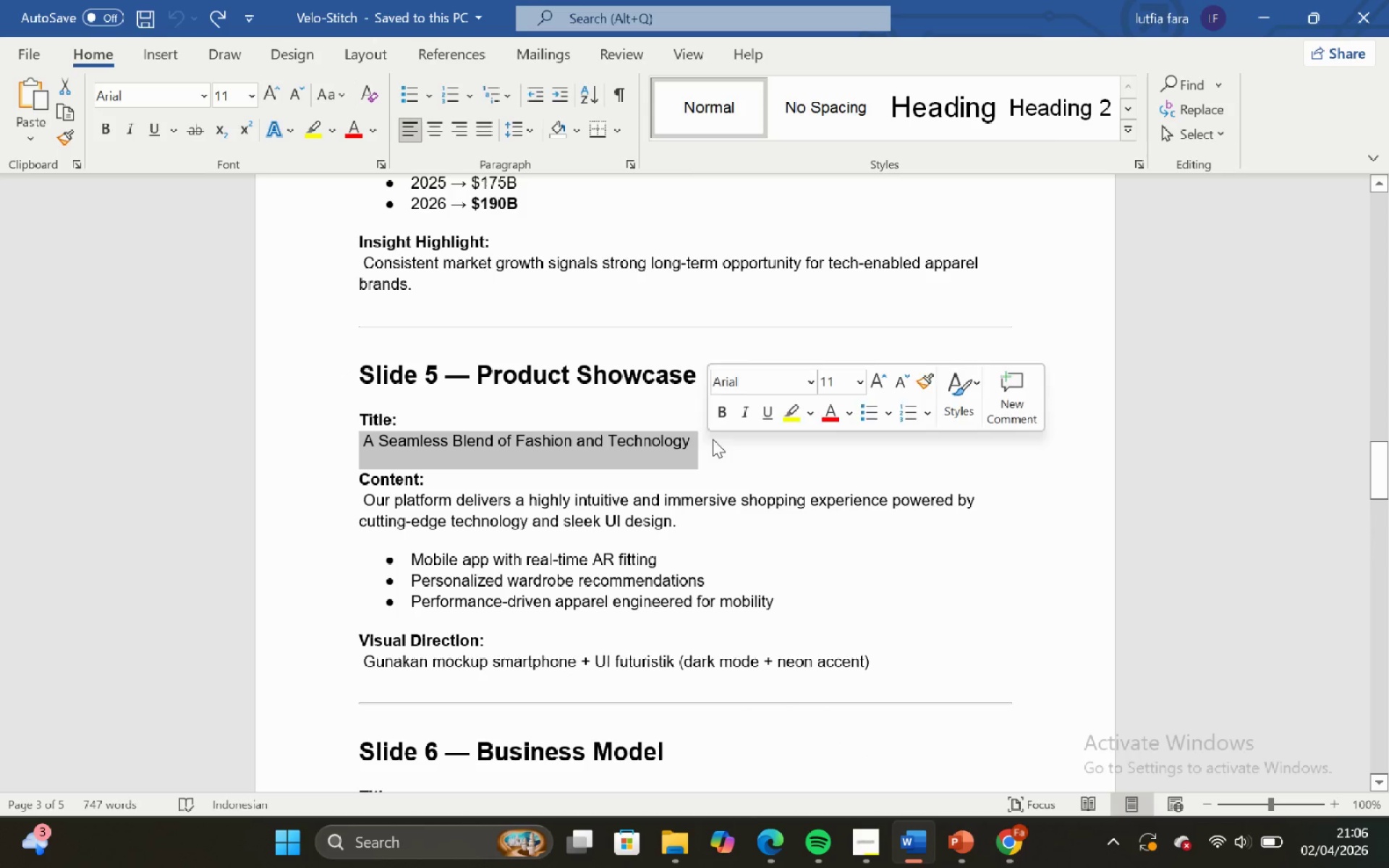 
key(Control+C)
 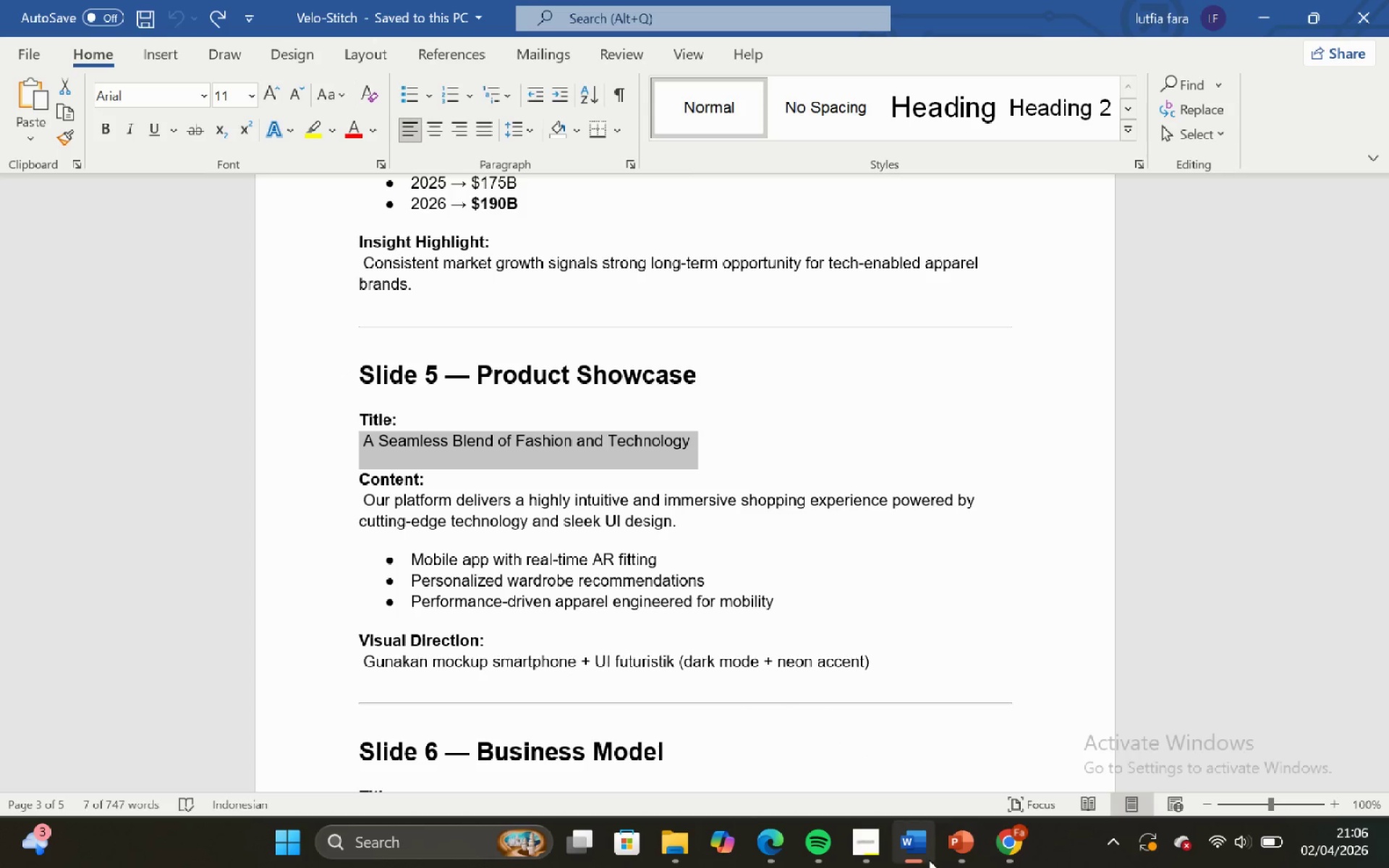 
mouse_move([926, 836])
 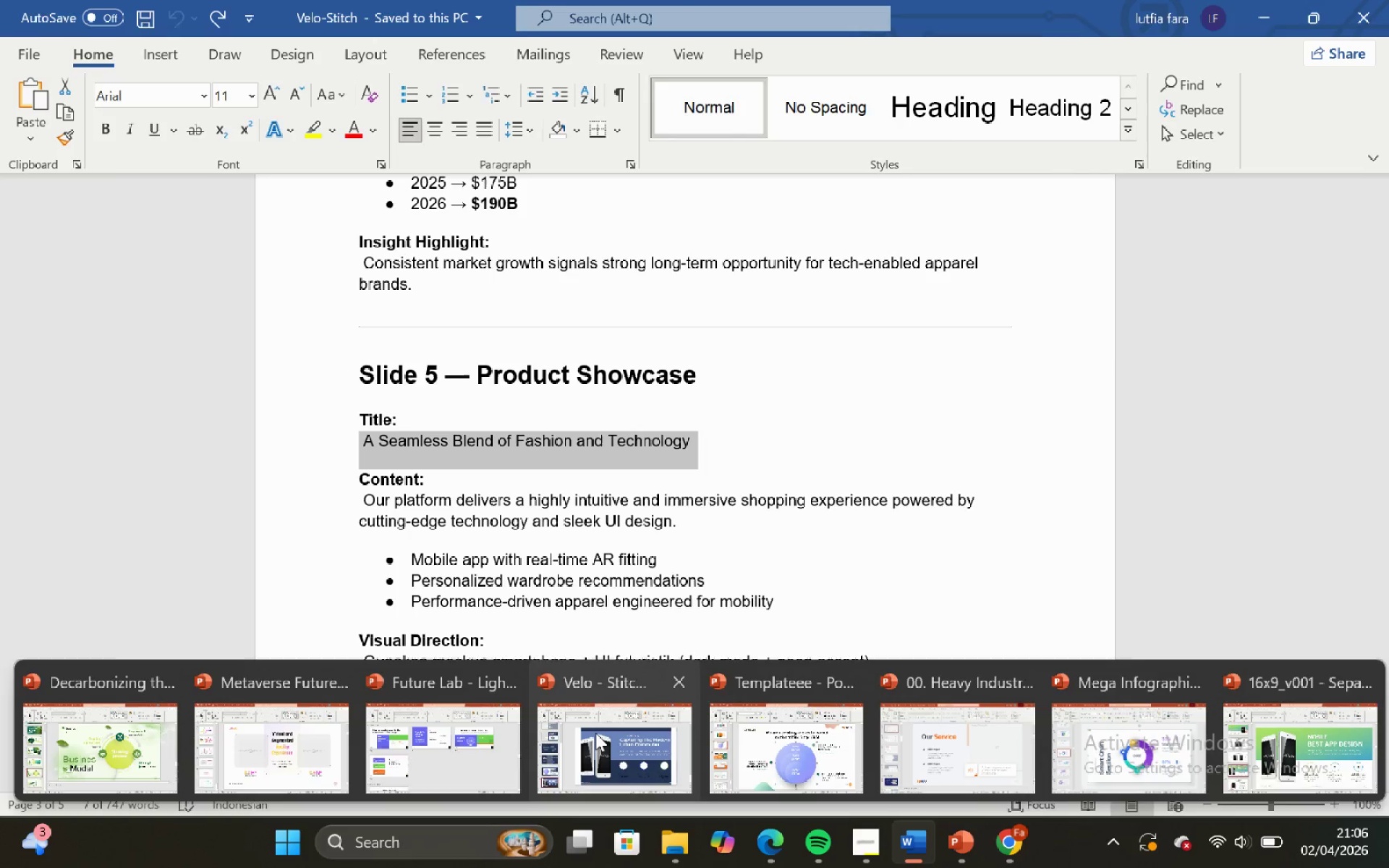 
left_click([592, 733])
 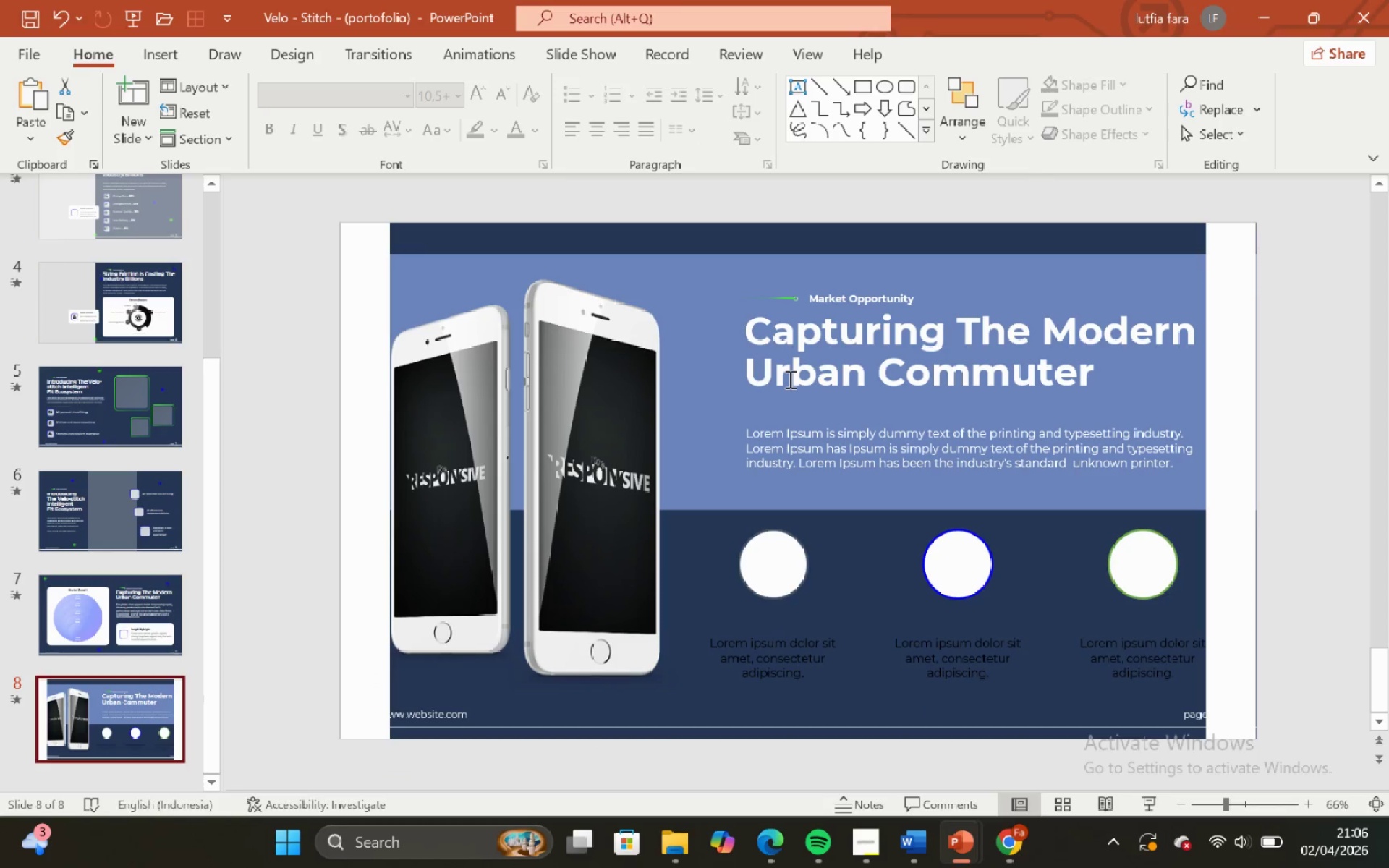 
left_click([789, 379])
 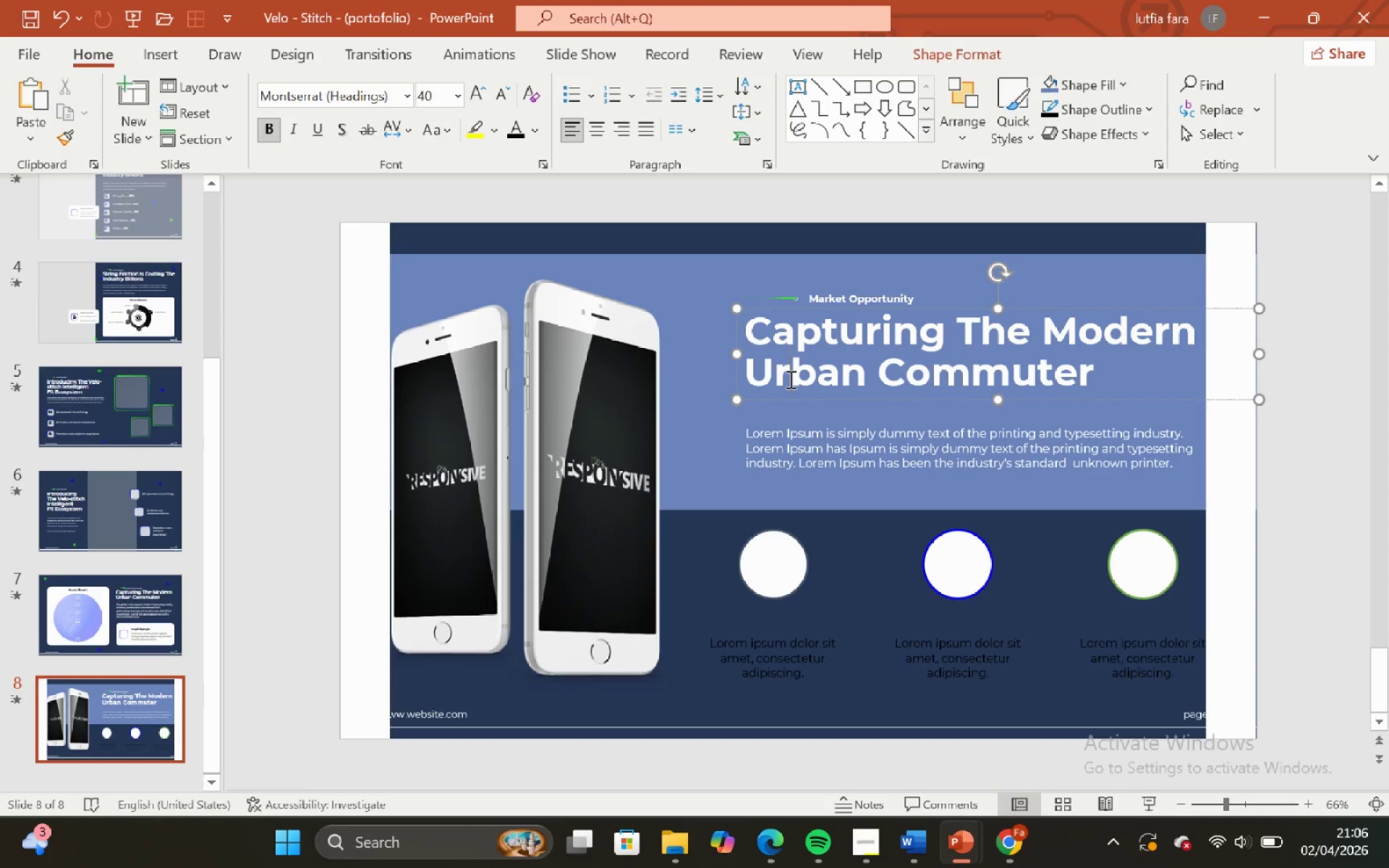 
key(Control+A)
 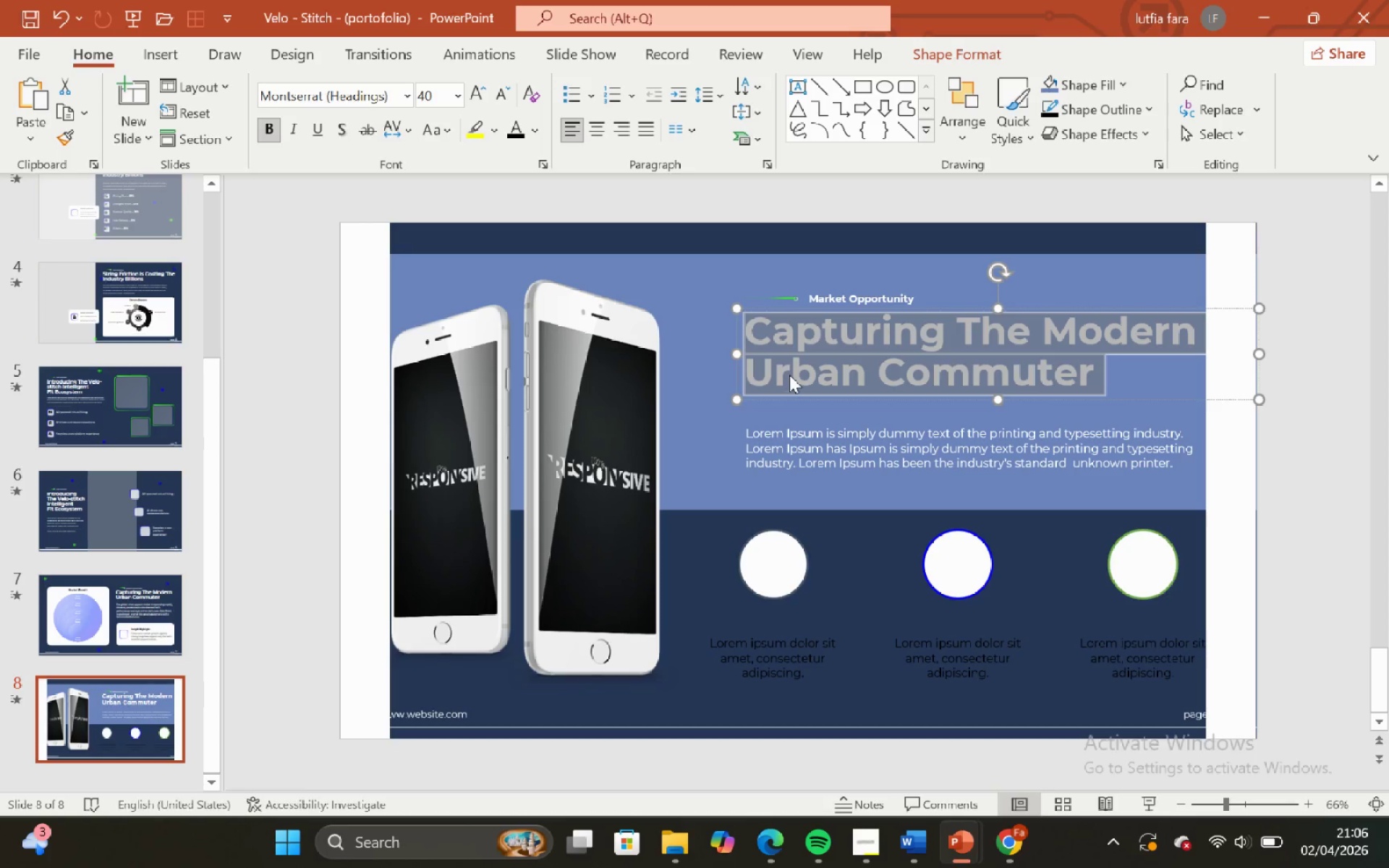 
right_click([789, 375])
 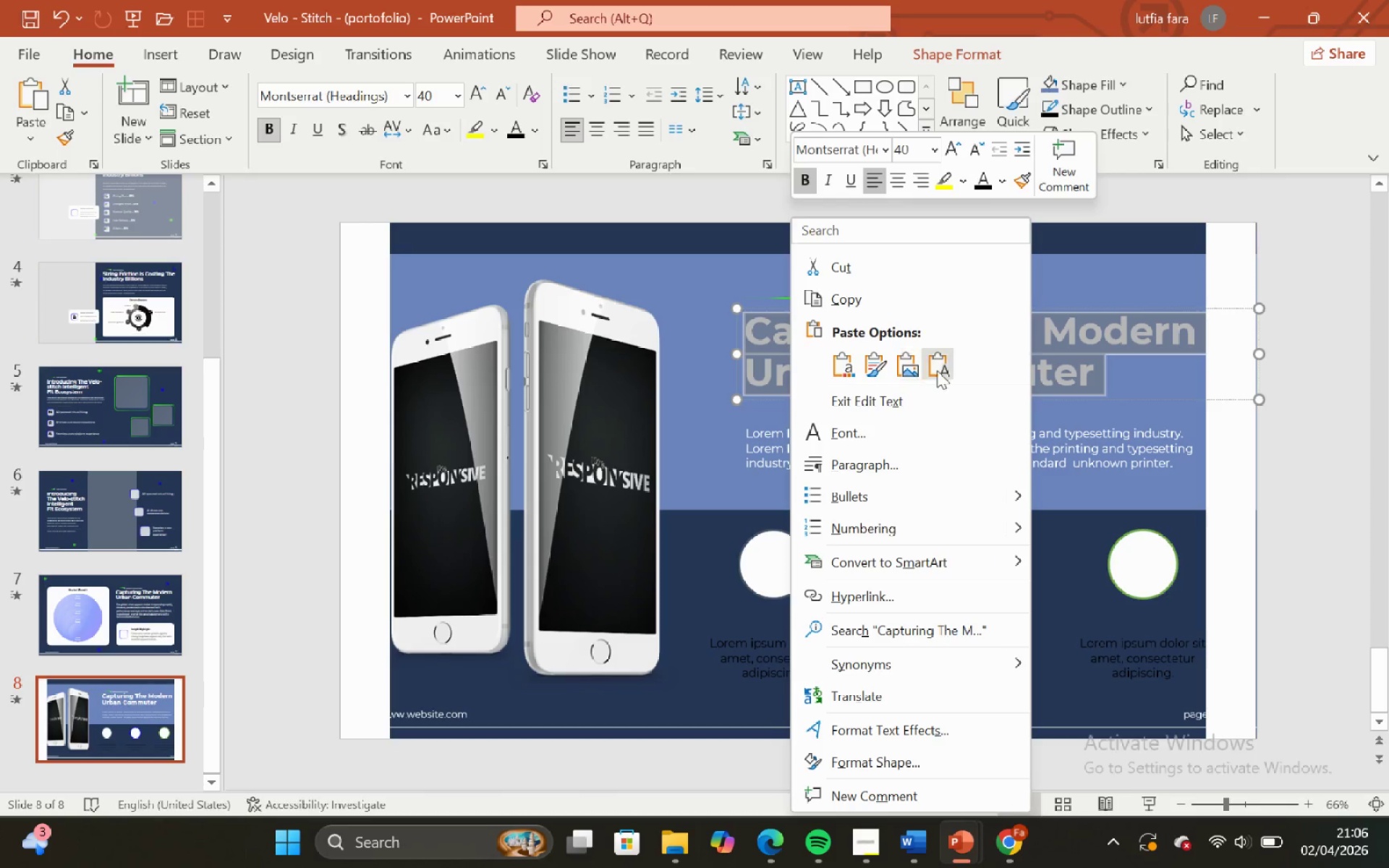 
left_click([939, 370])
 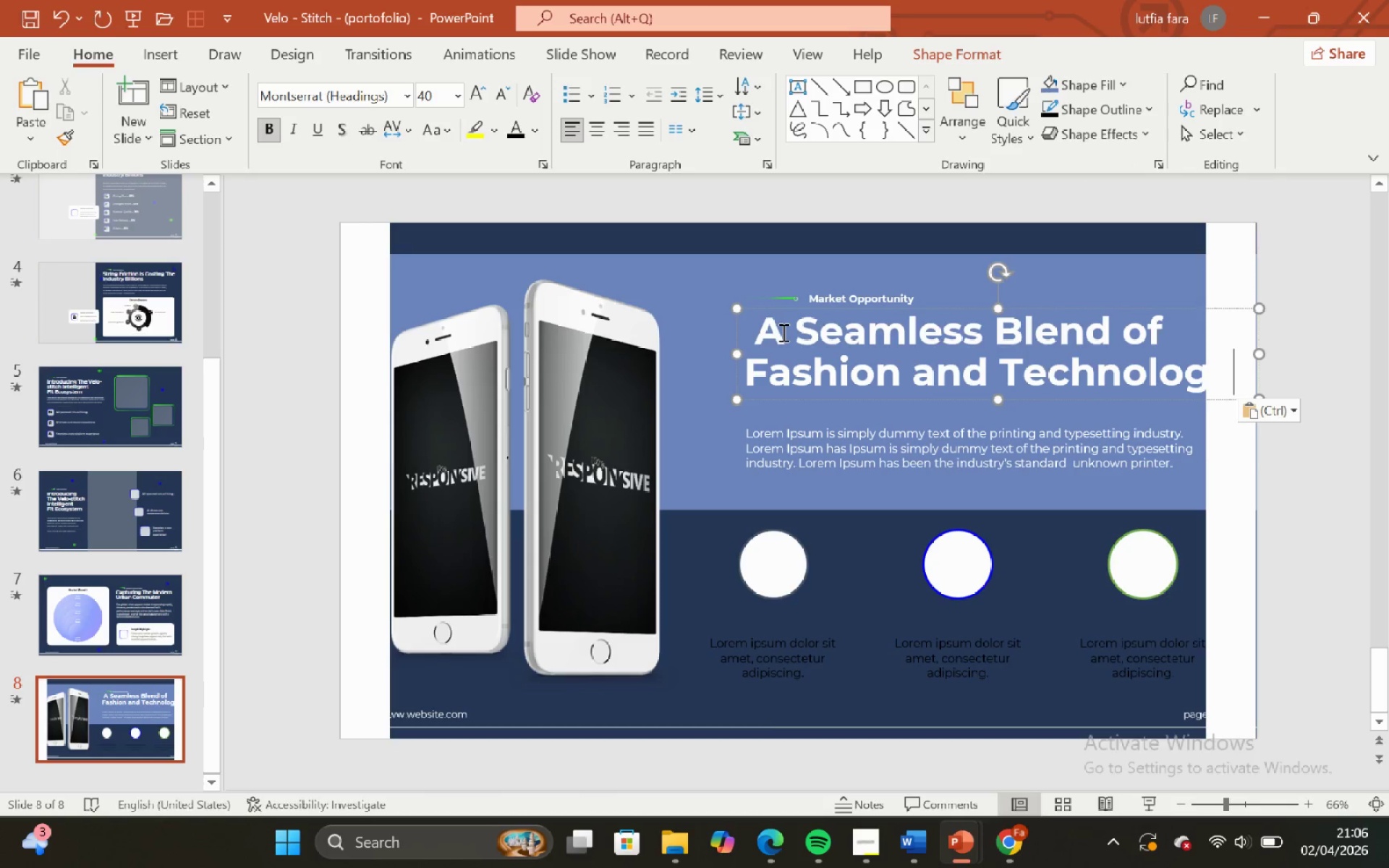 
left_click([759, 336])
 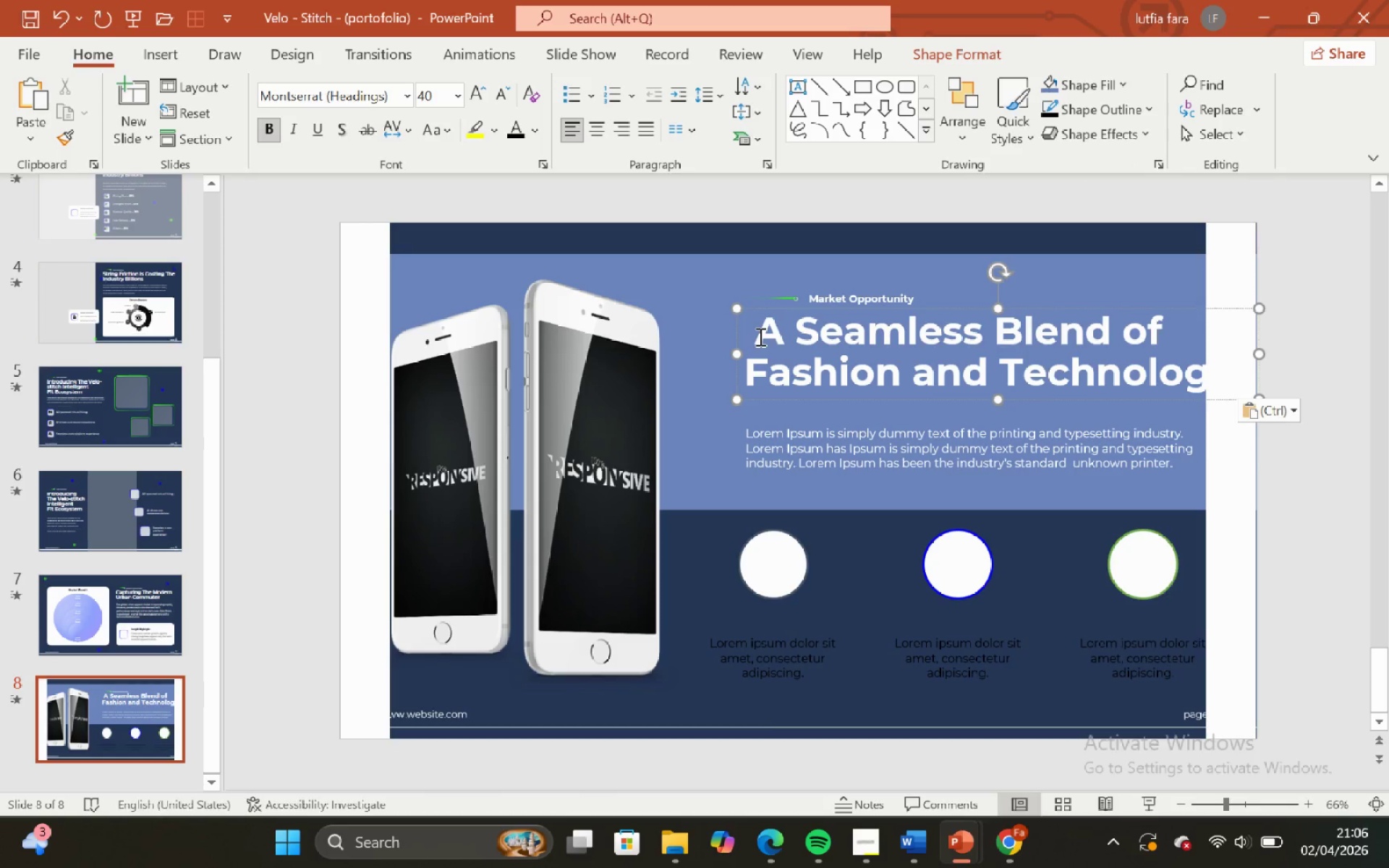 
key(Backspace)
 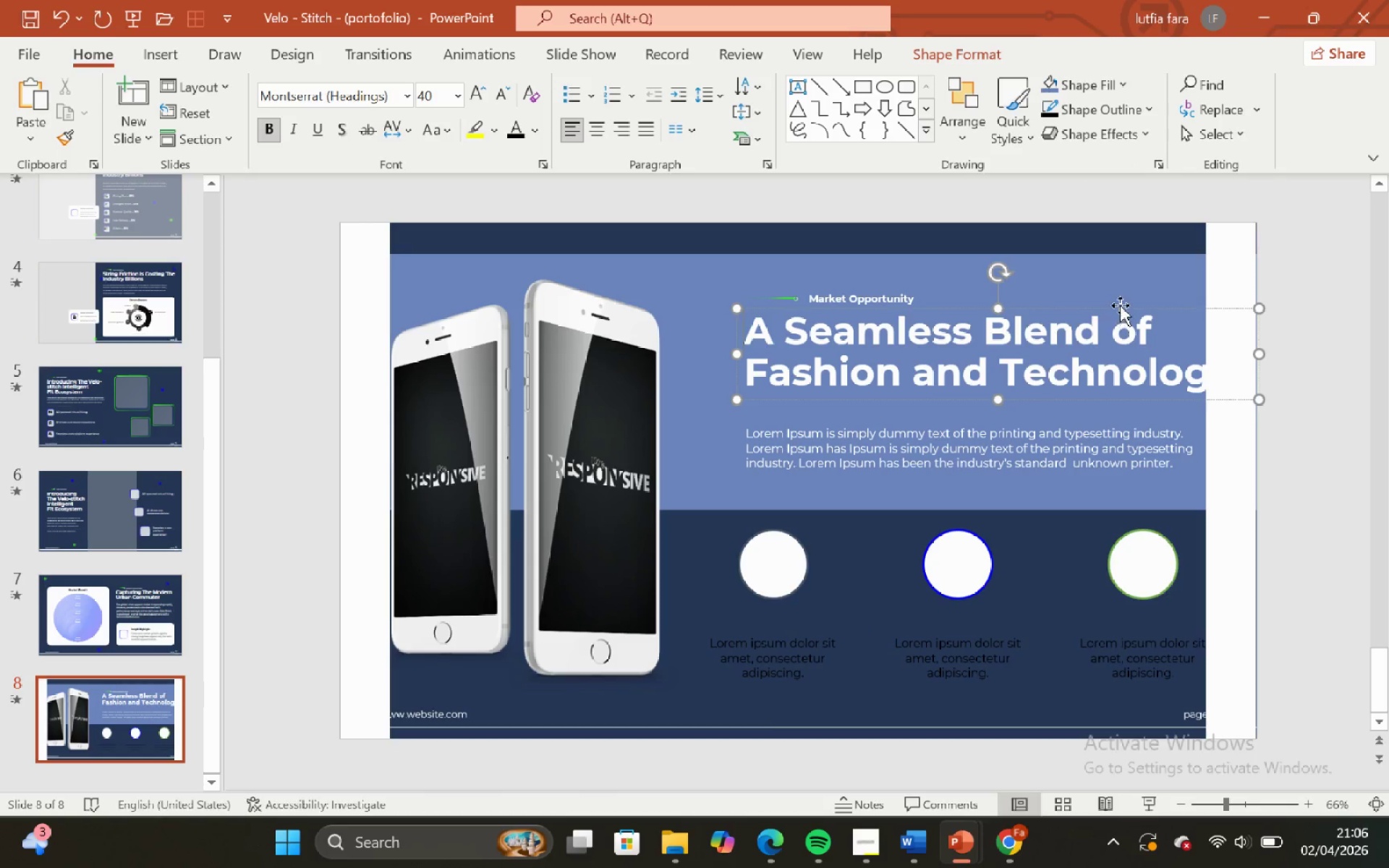 
left_click([1123, 309])
 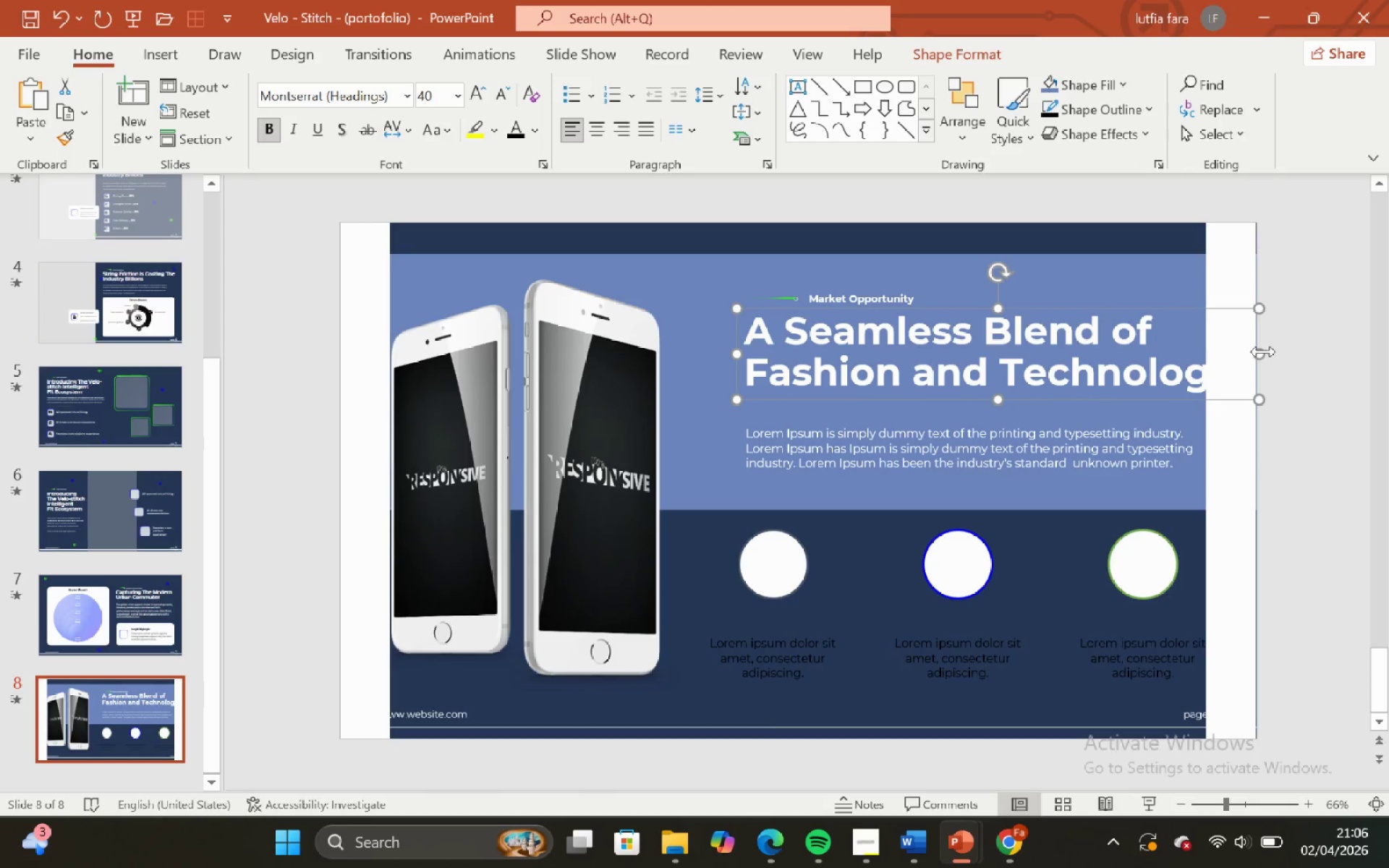 
left_click_drag(start_coordinate=[1262, 356], to_coordinate=[1140, 386])
 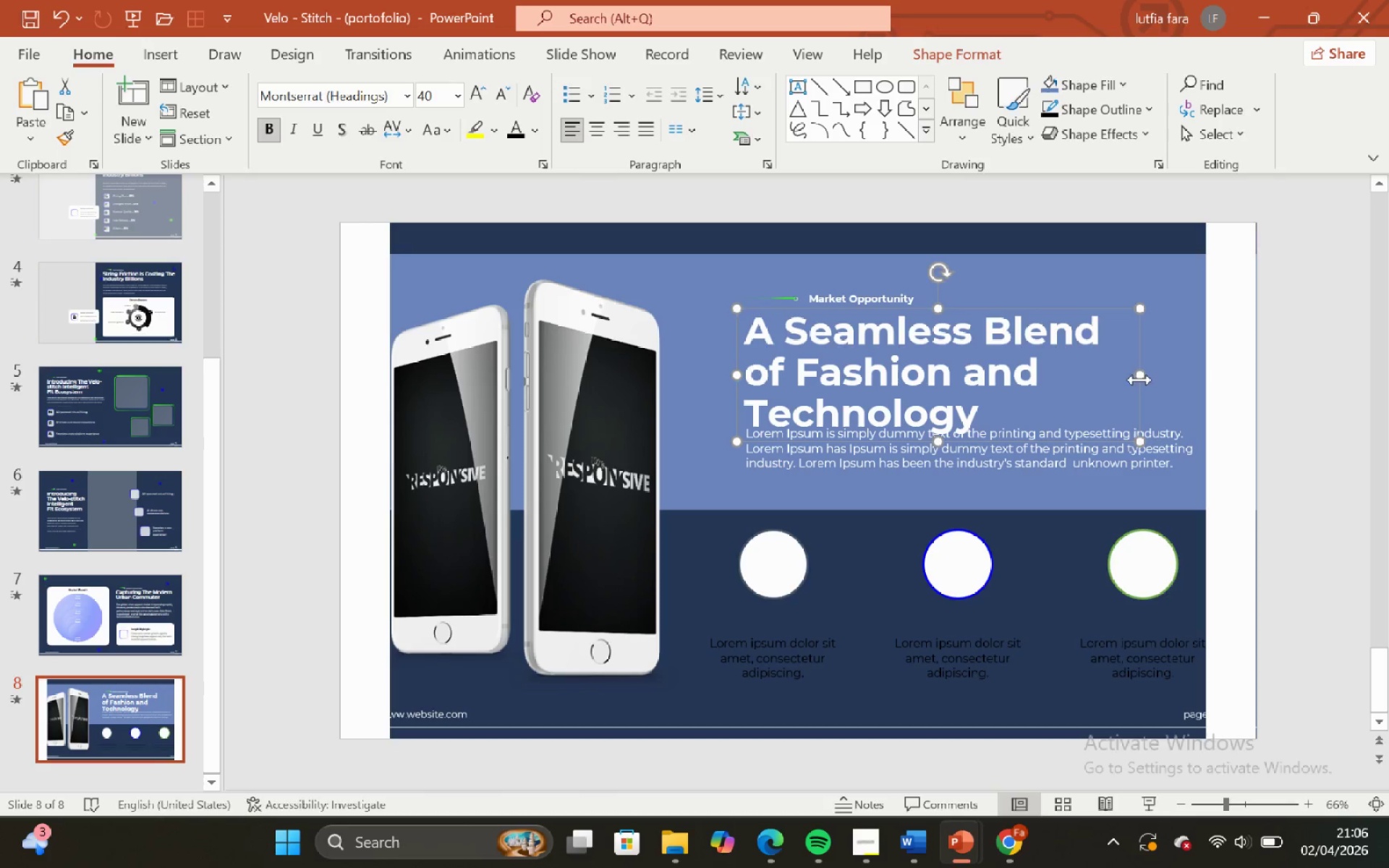 
left_click_drag(start_coordinate=[1139, 372], to_coordinate=[1254, 356])
 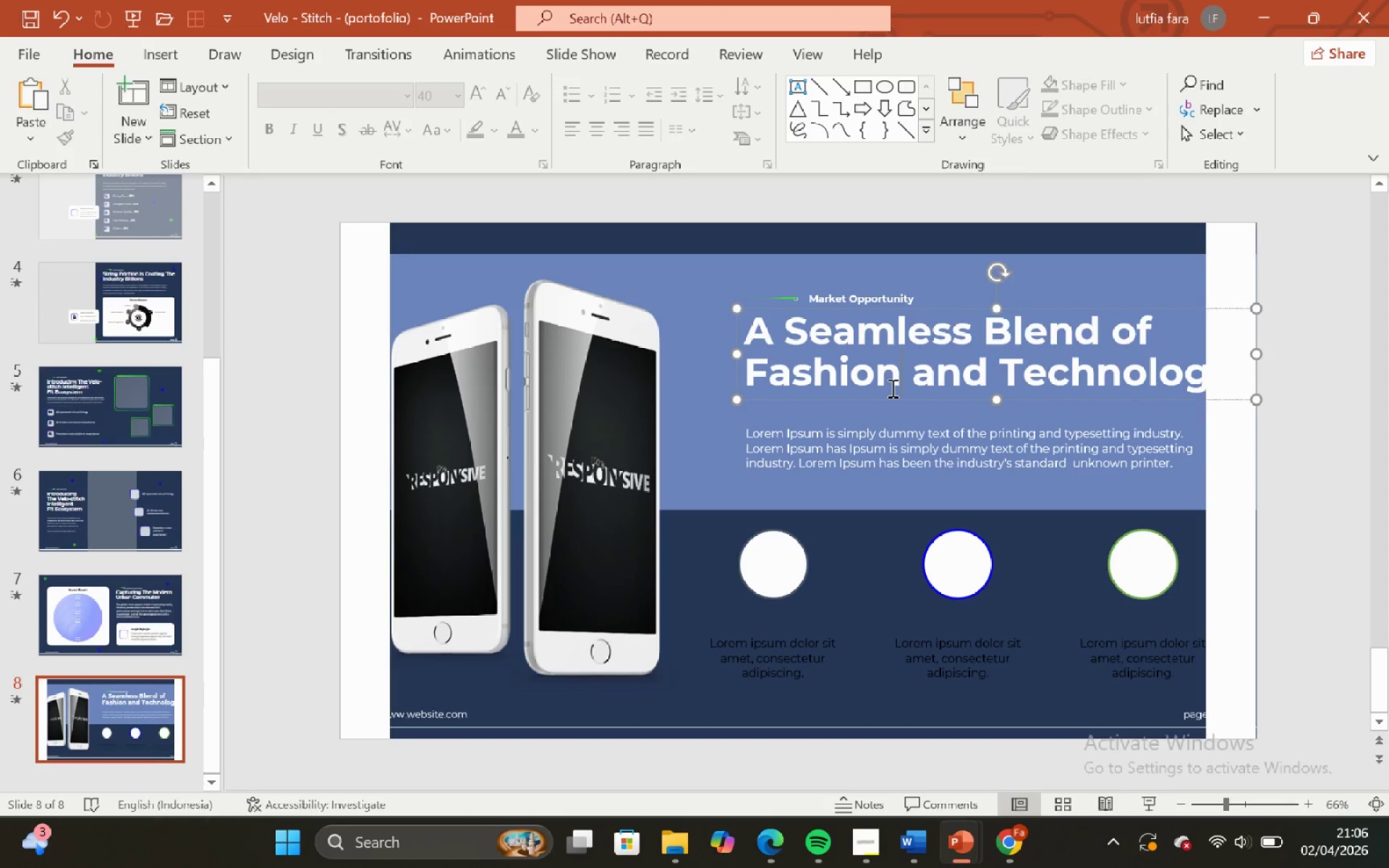 
hold_key(key=ShiftLeft, duration=1.26)
left_click([850, 297])
 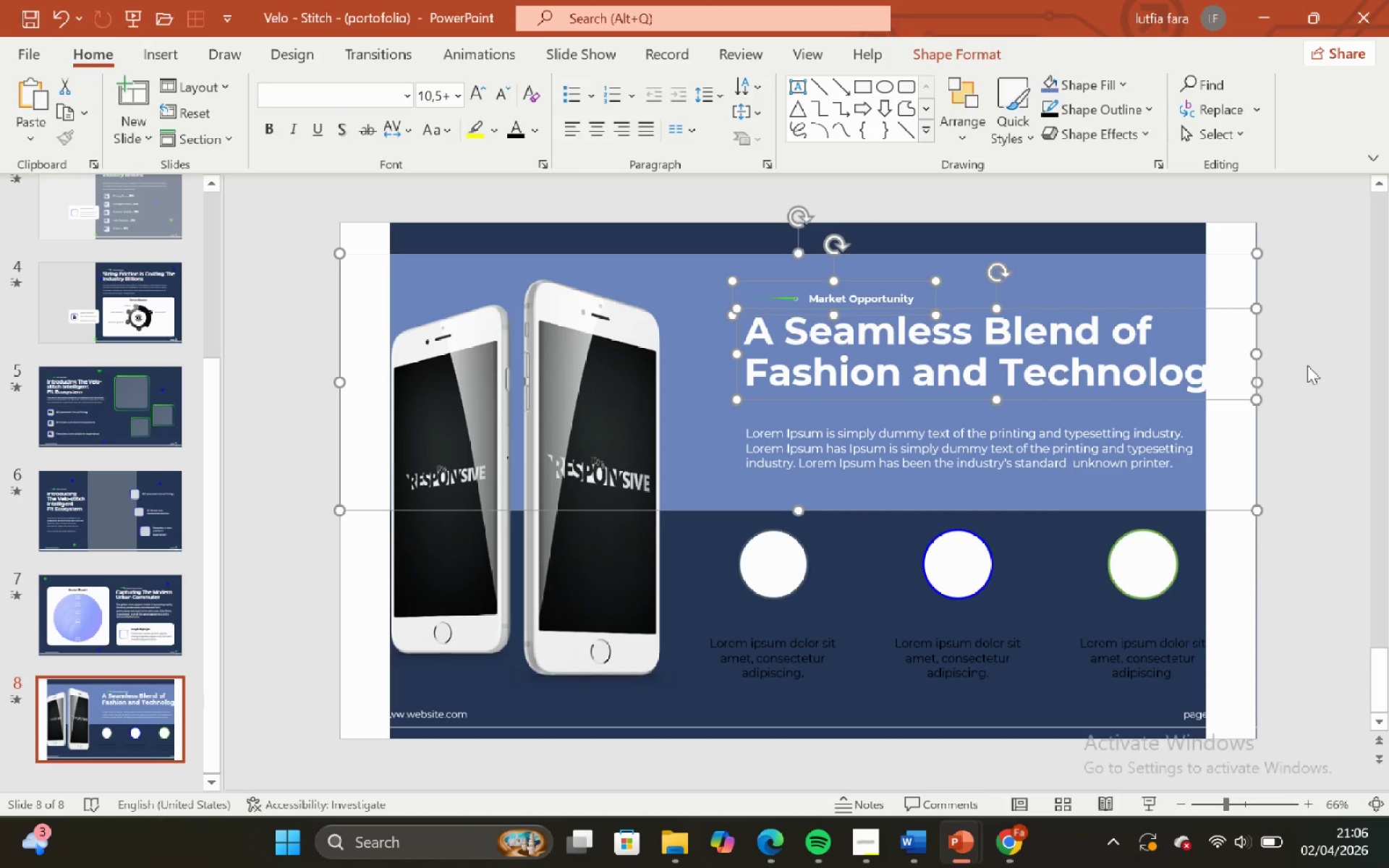 
left_click([1307, 365])
 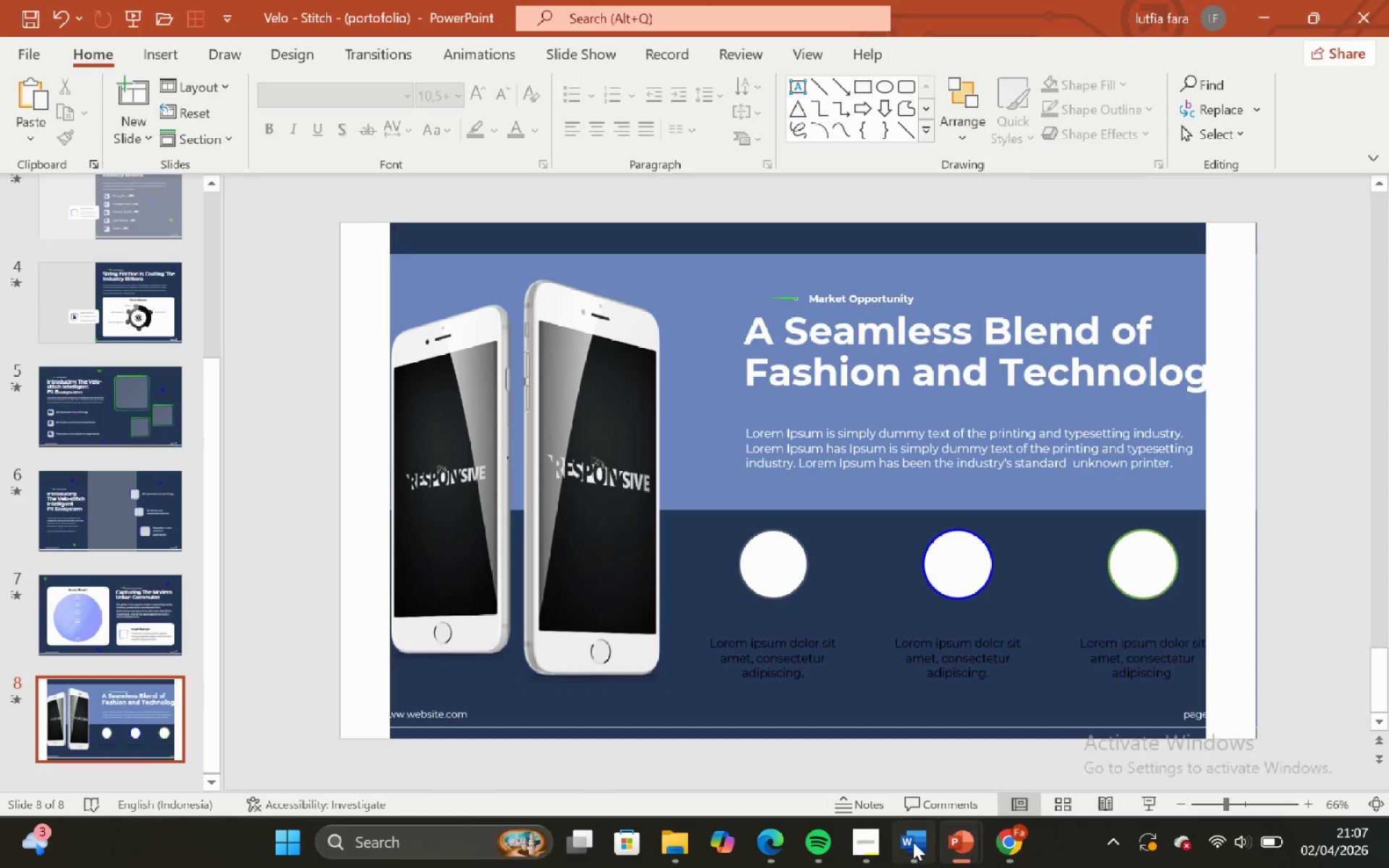 
left_click([877, 725])
 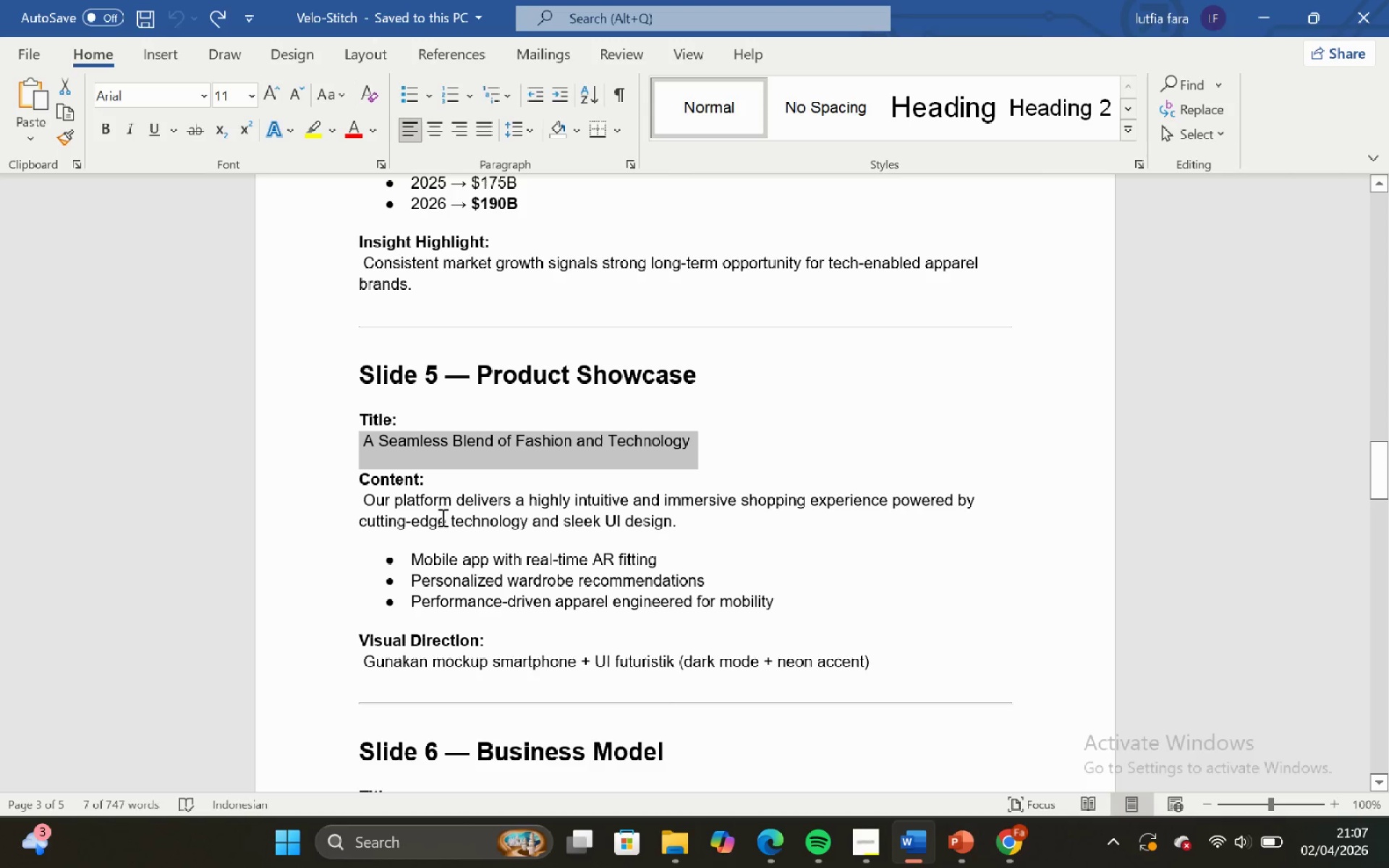 
left_click([412, 495])
 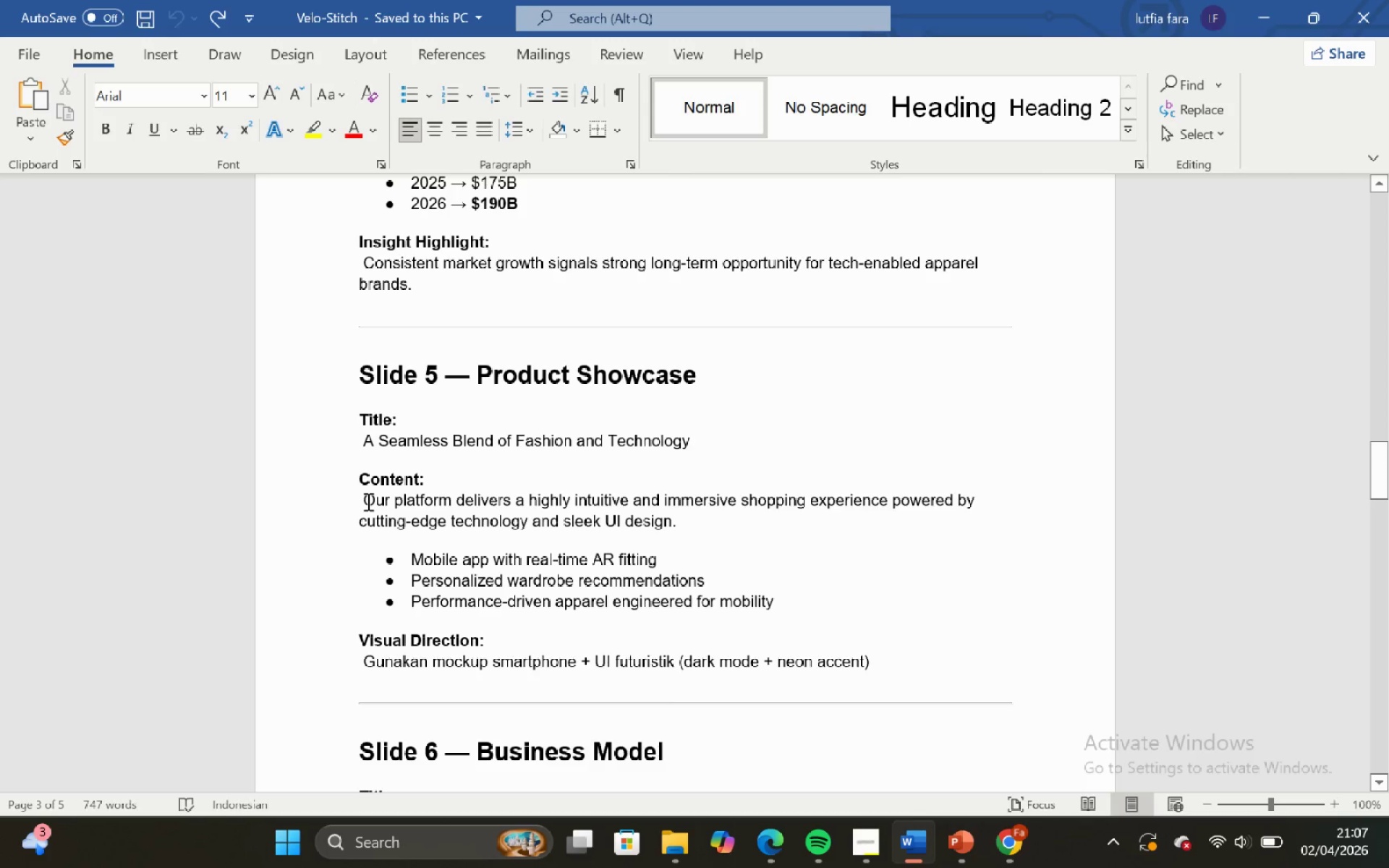 
left_click_drag(start_coordinate=[366, 501], to_coordinate=[692, 514])
 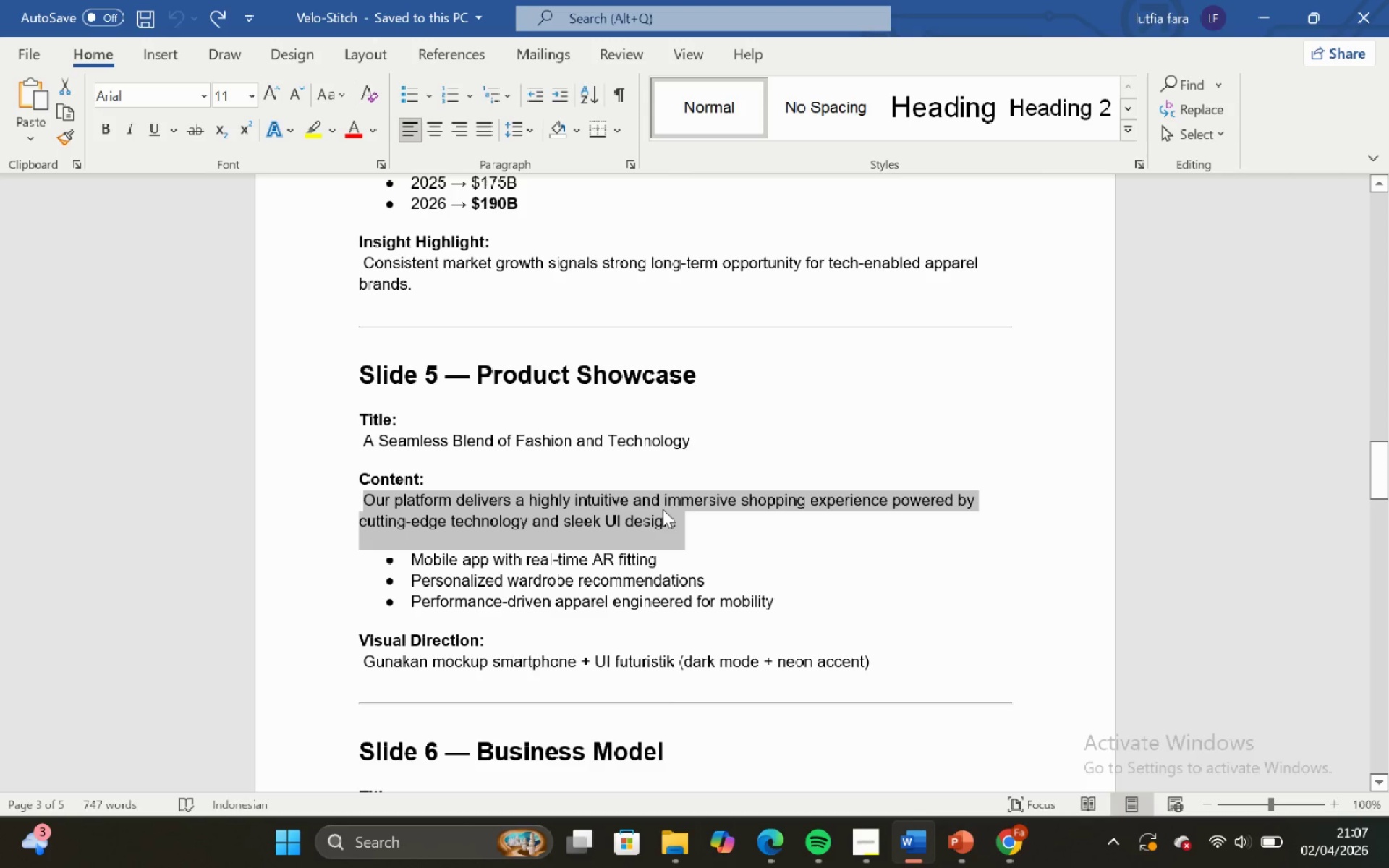 
key(Control+C)
 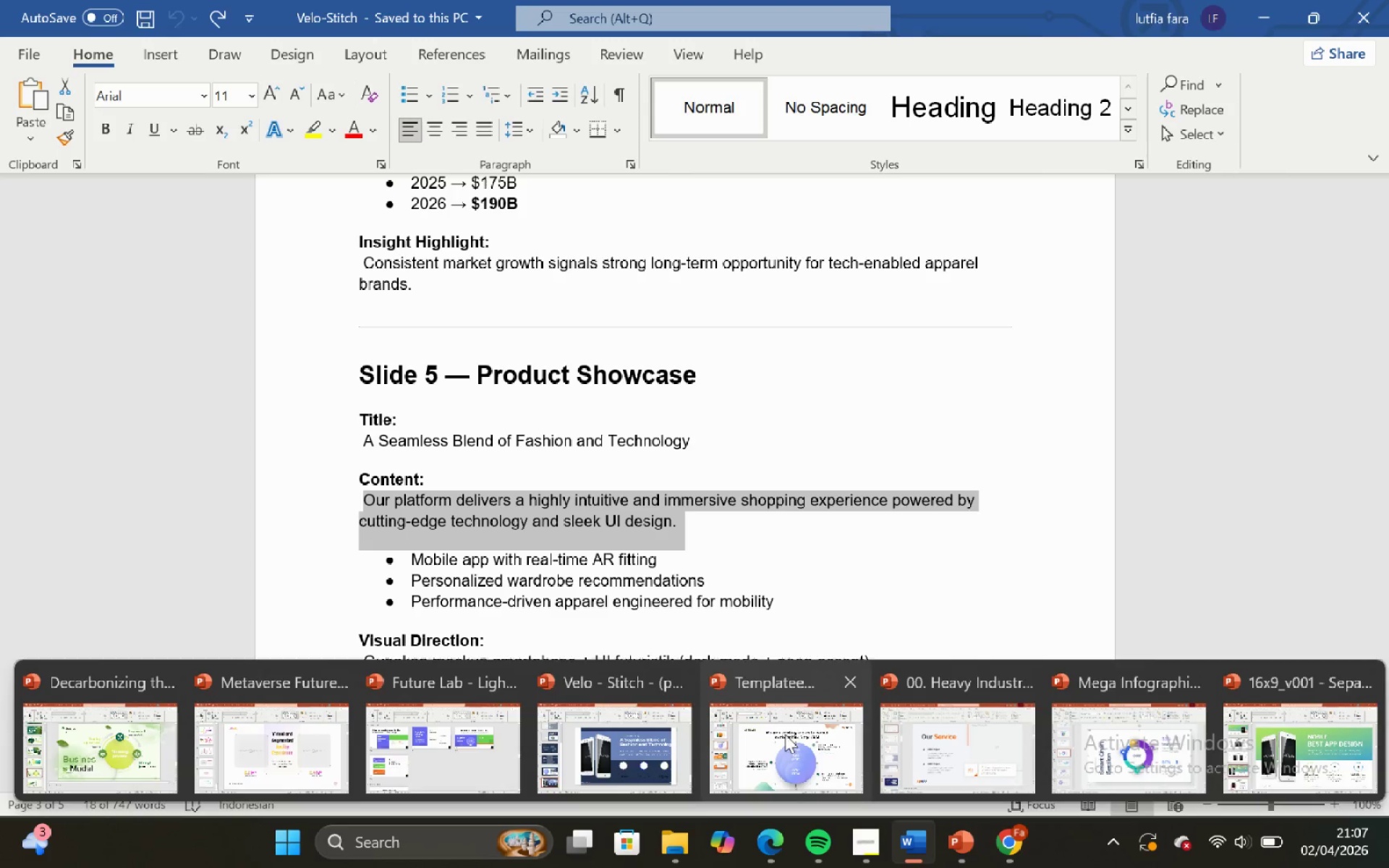 
left_click([631, 751])
 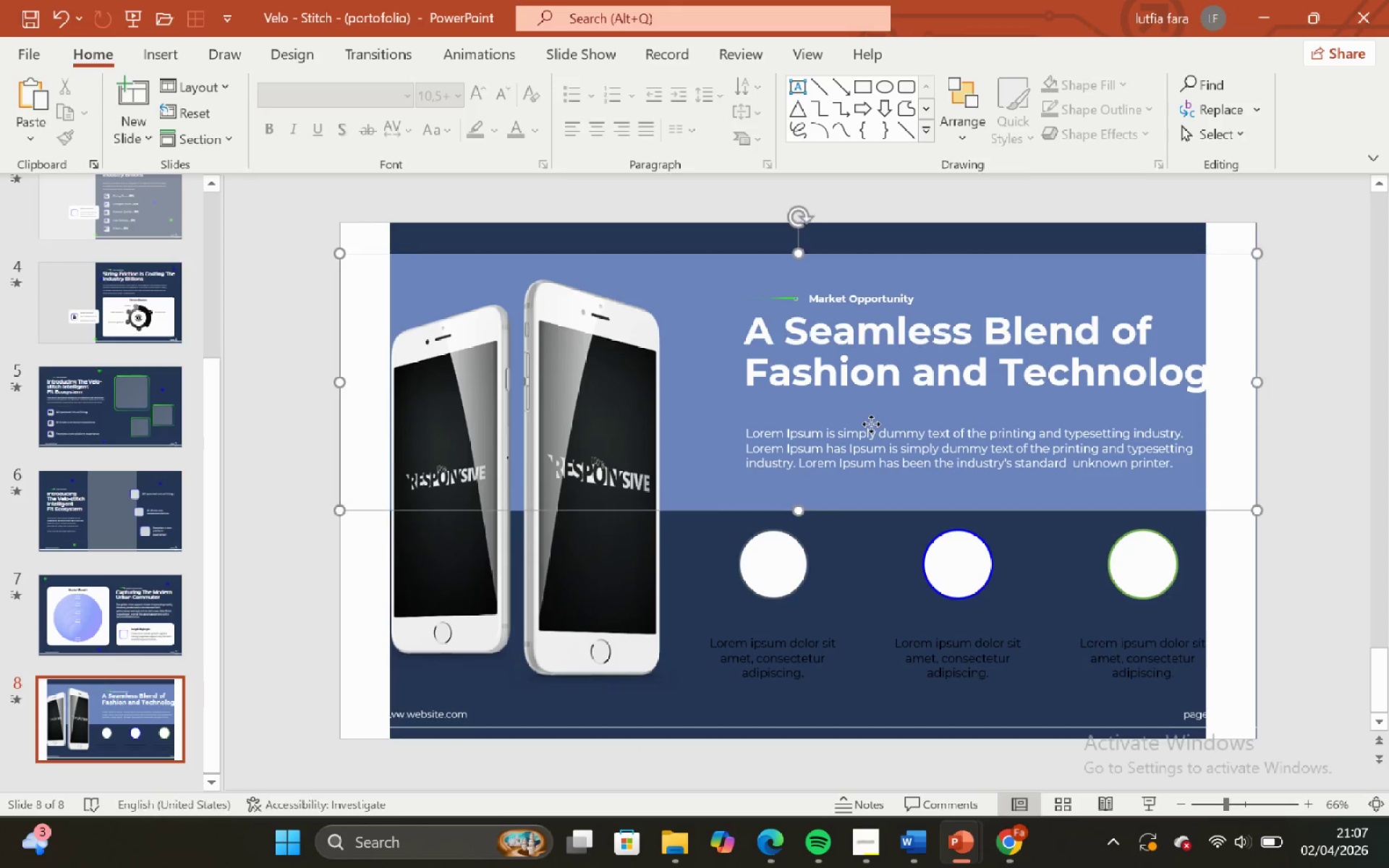 
double_click([871, 441])
 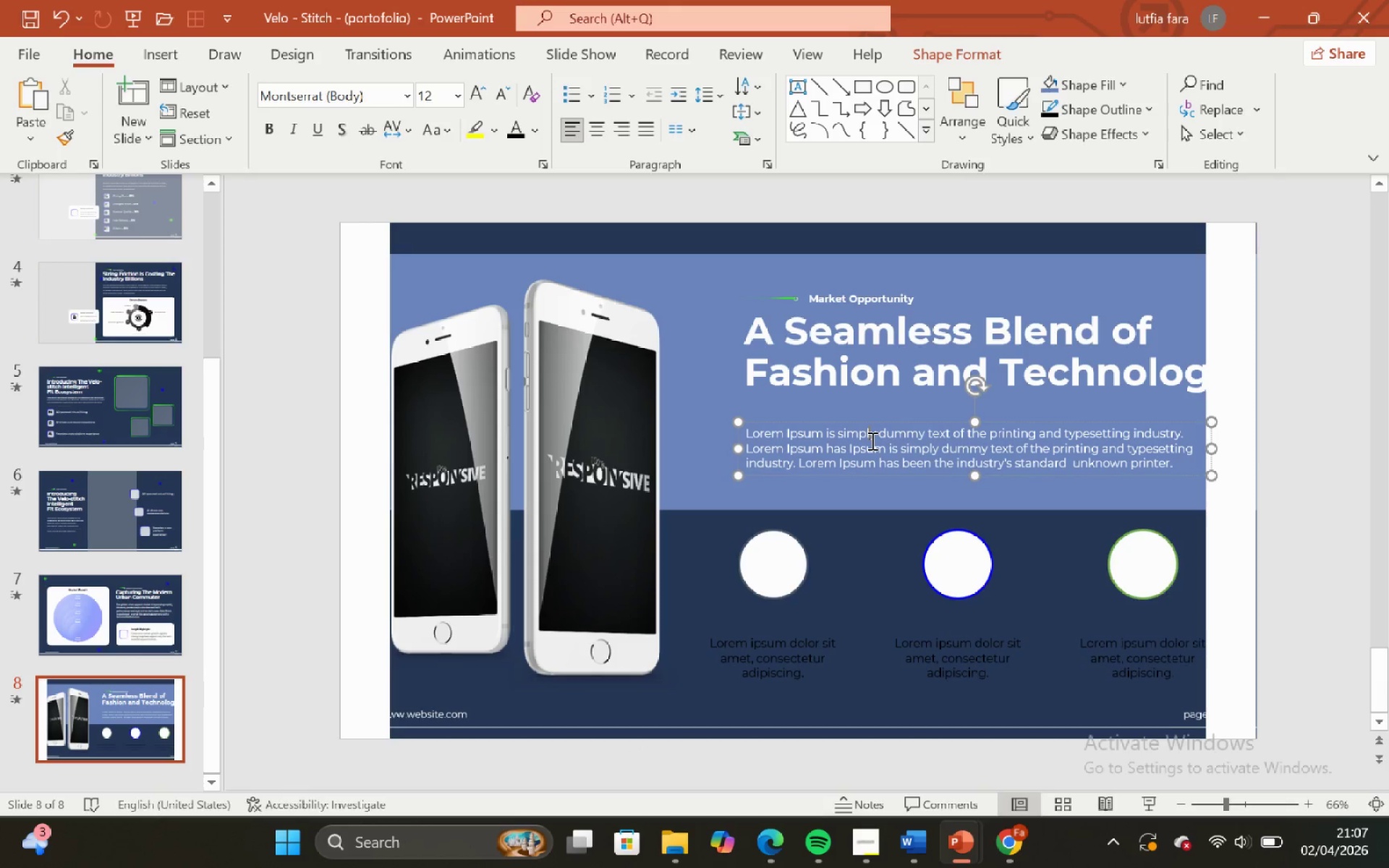 
key(Control+A)
 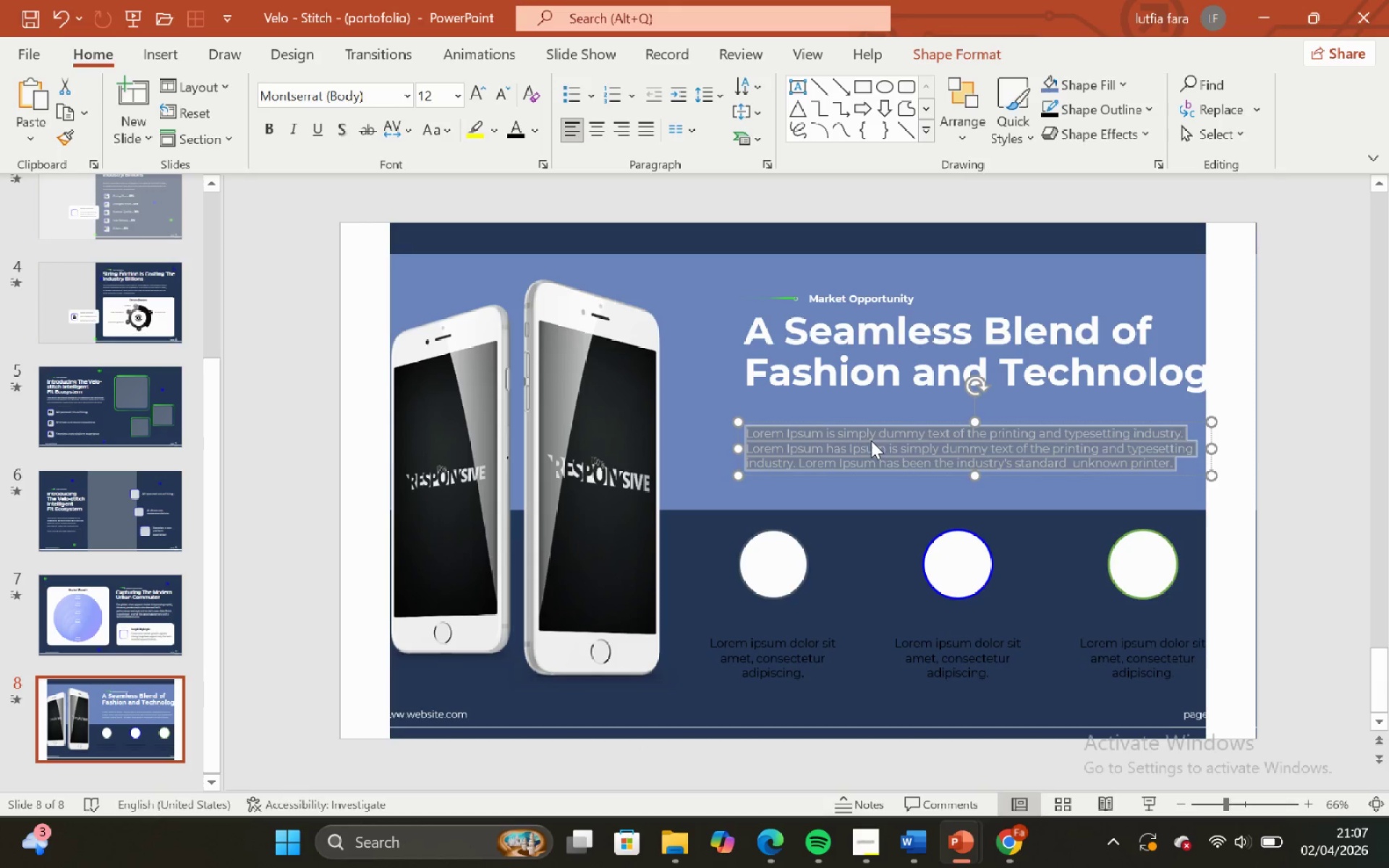 
right_click([871, 441])
 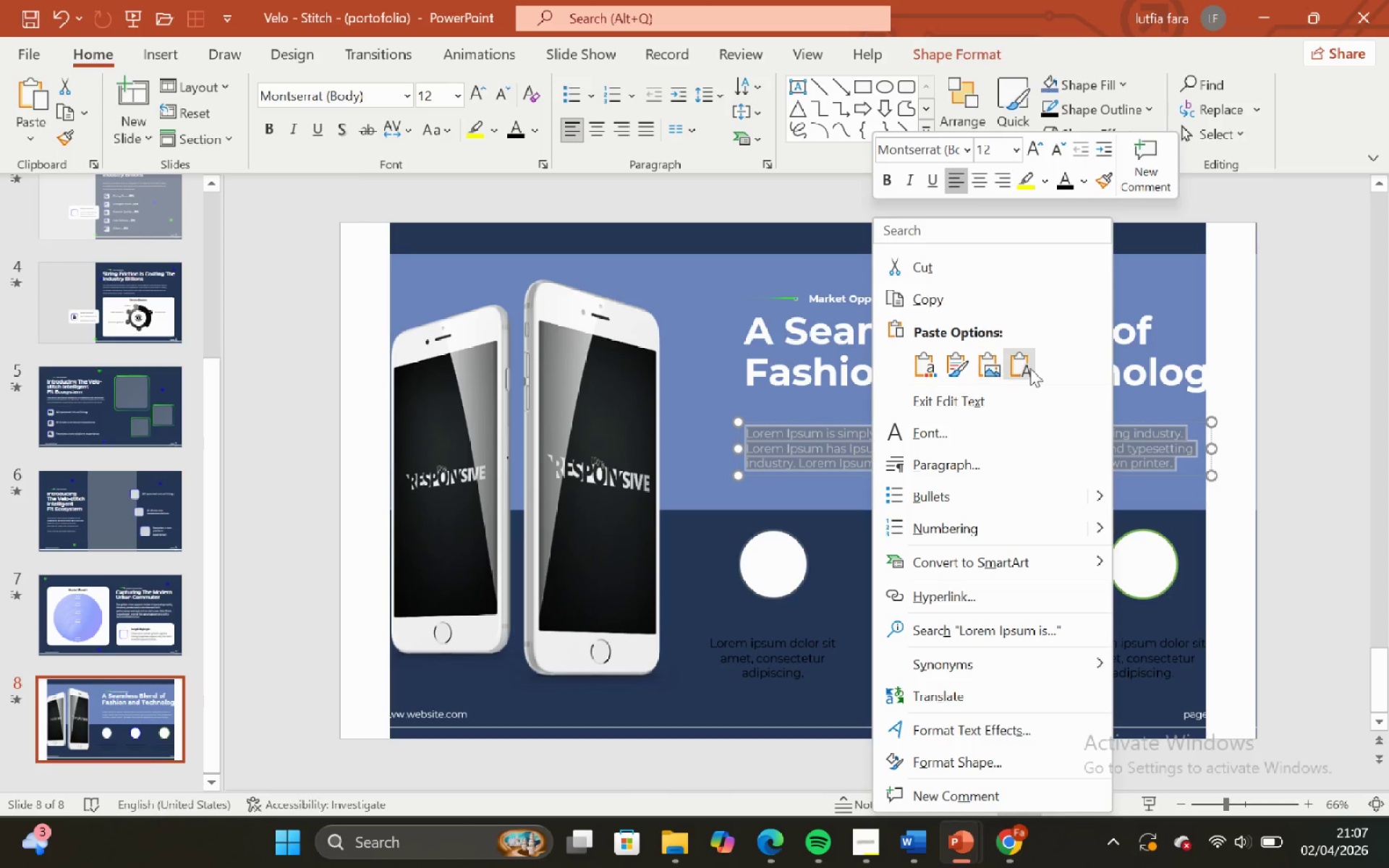 
left_click([1027, 362])
 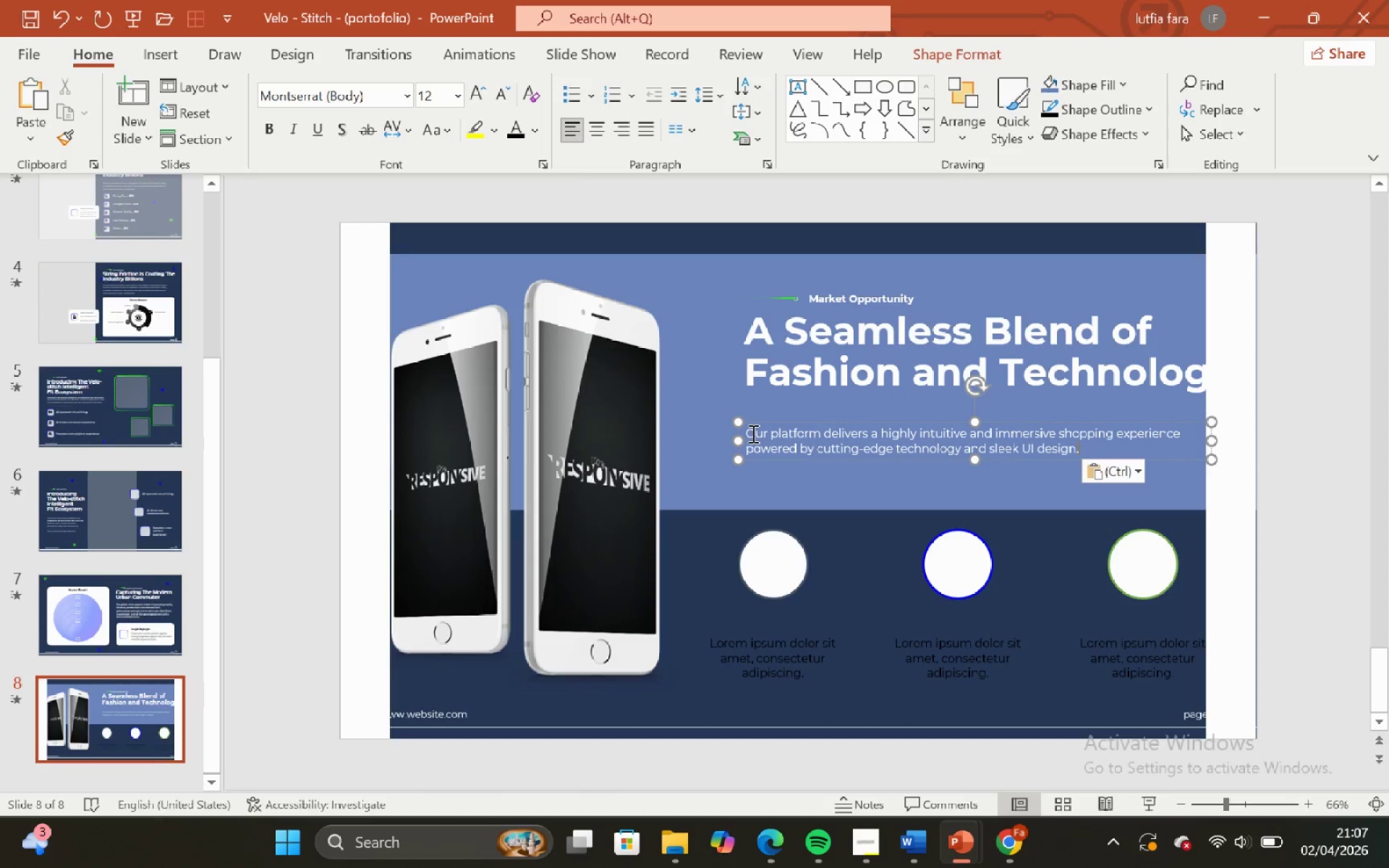 
left_click([749, 433])
 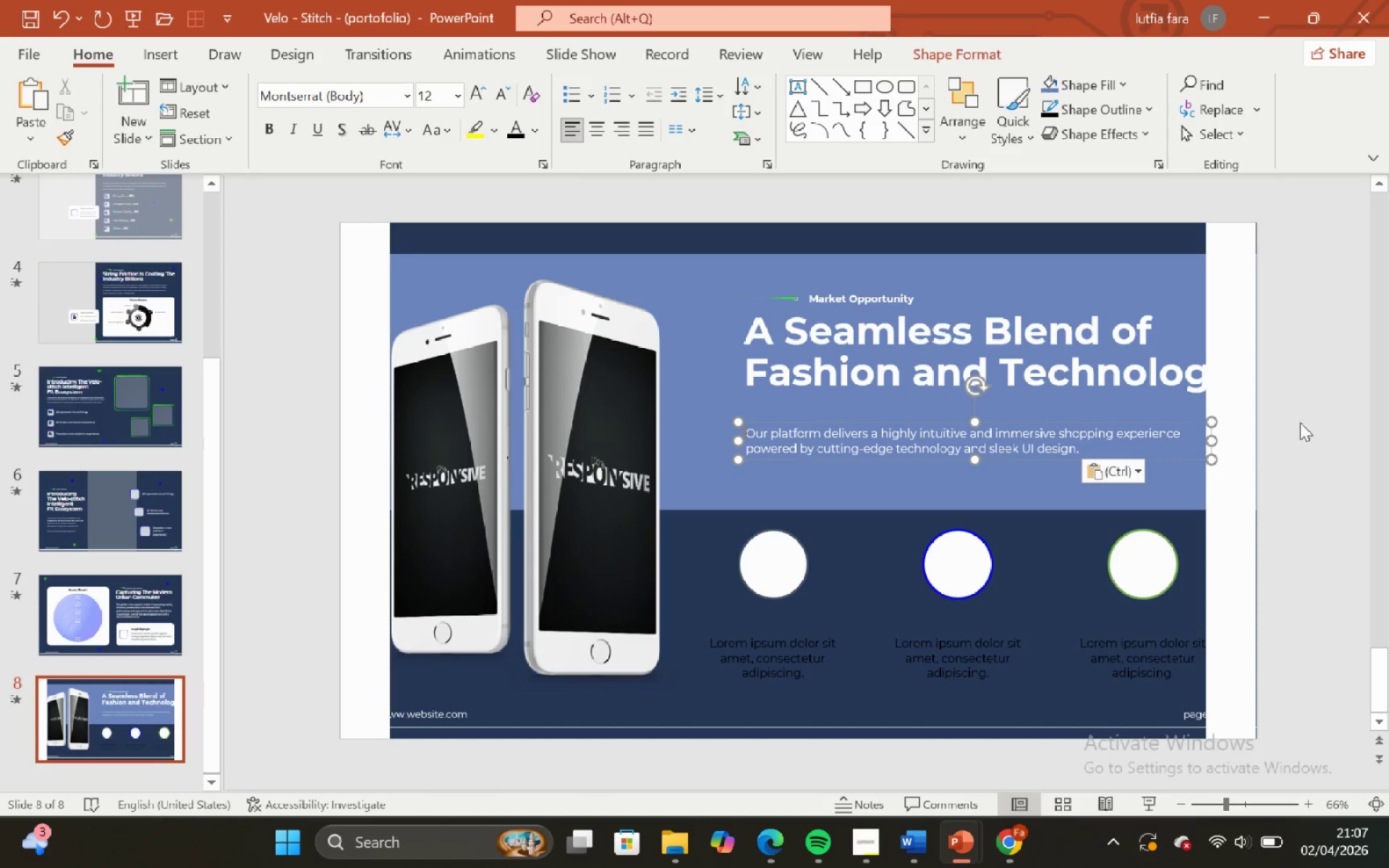 
left_click([1290, 414])
 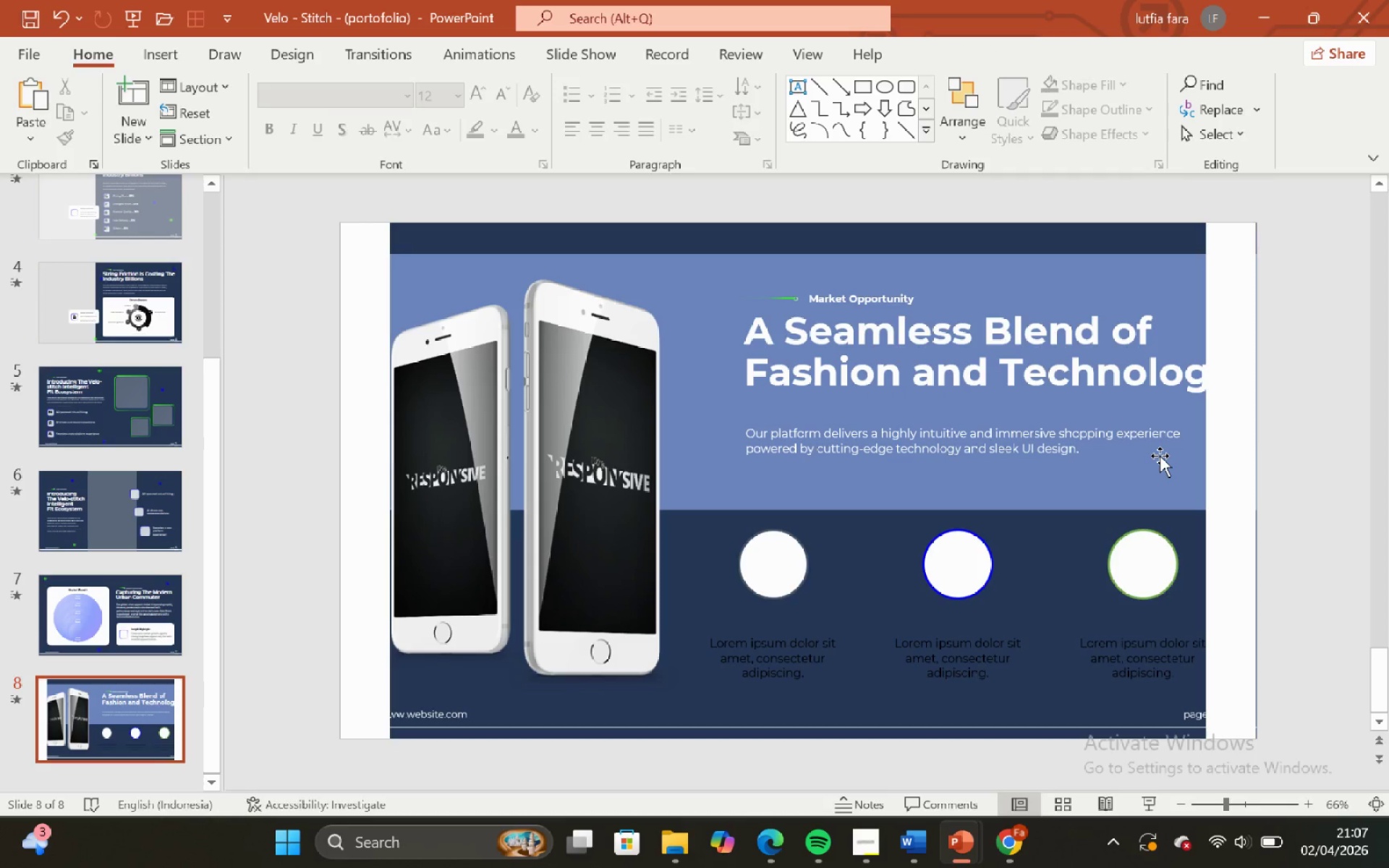 
left_click([1160, 459])
 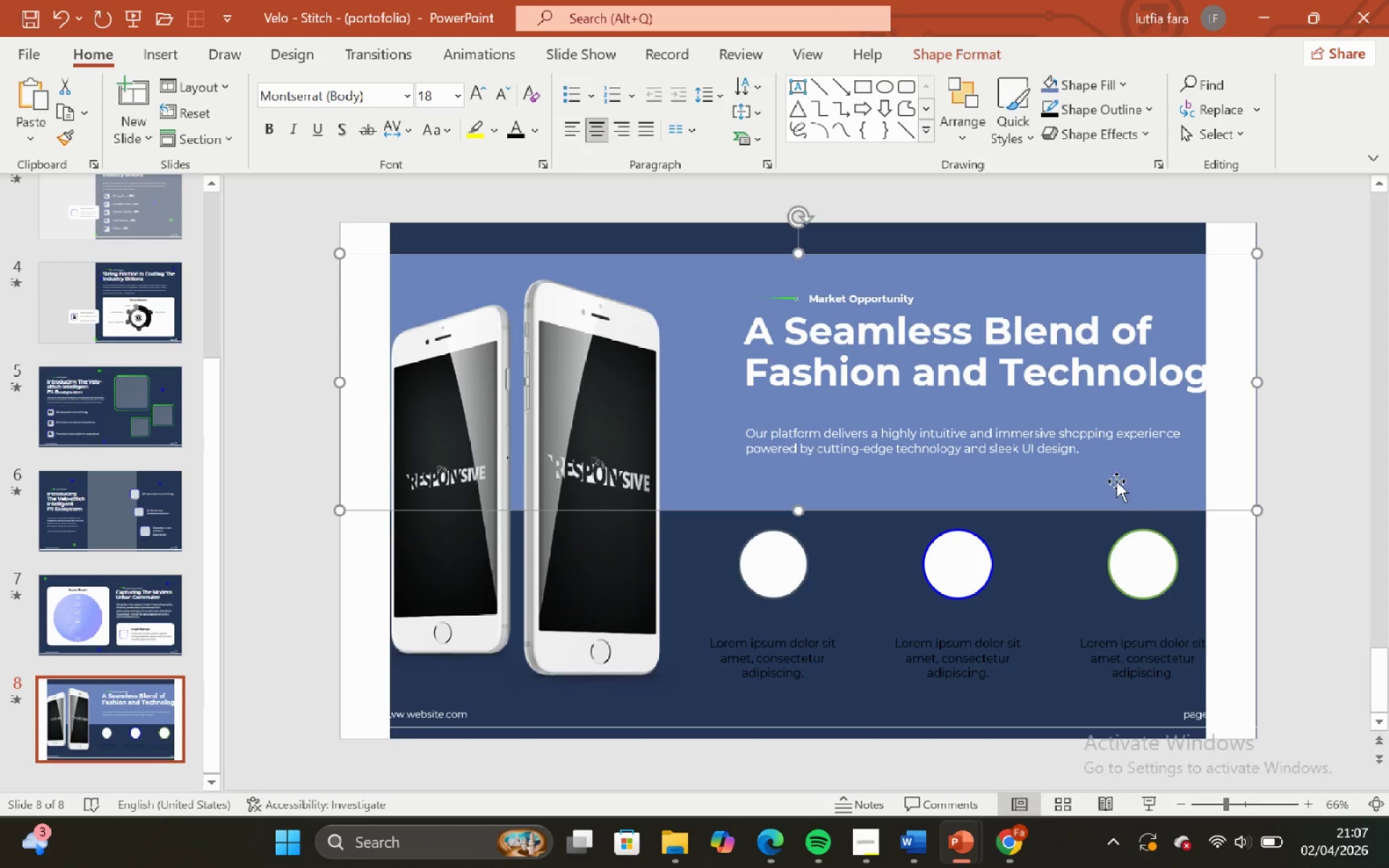 
left_click([1110, 458])
 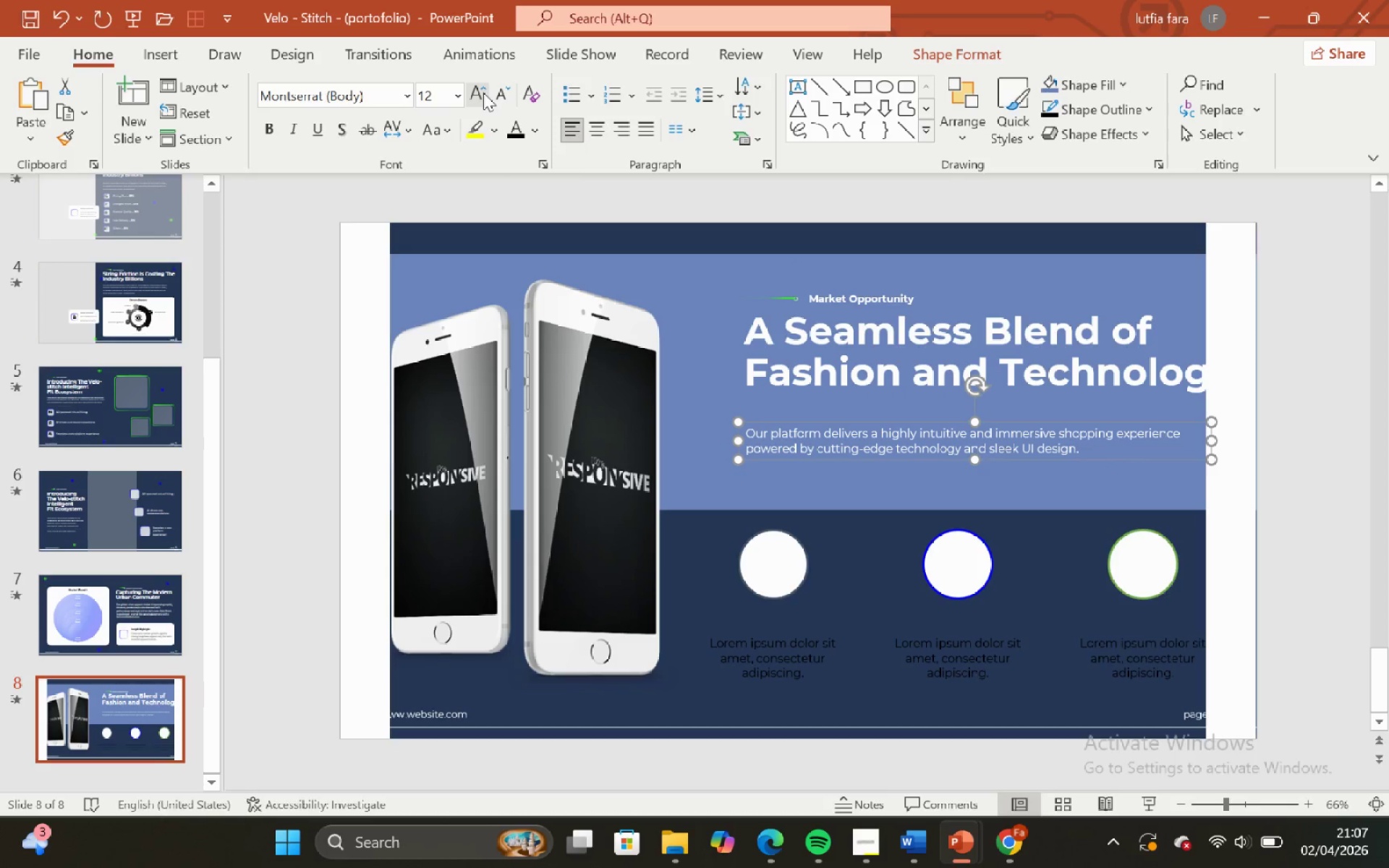 
double_click([482, 93])
 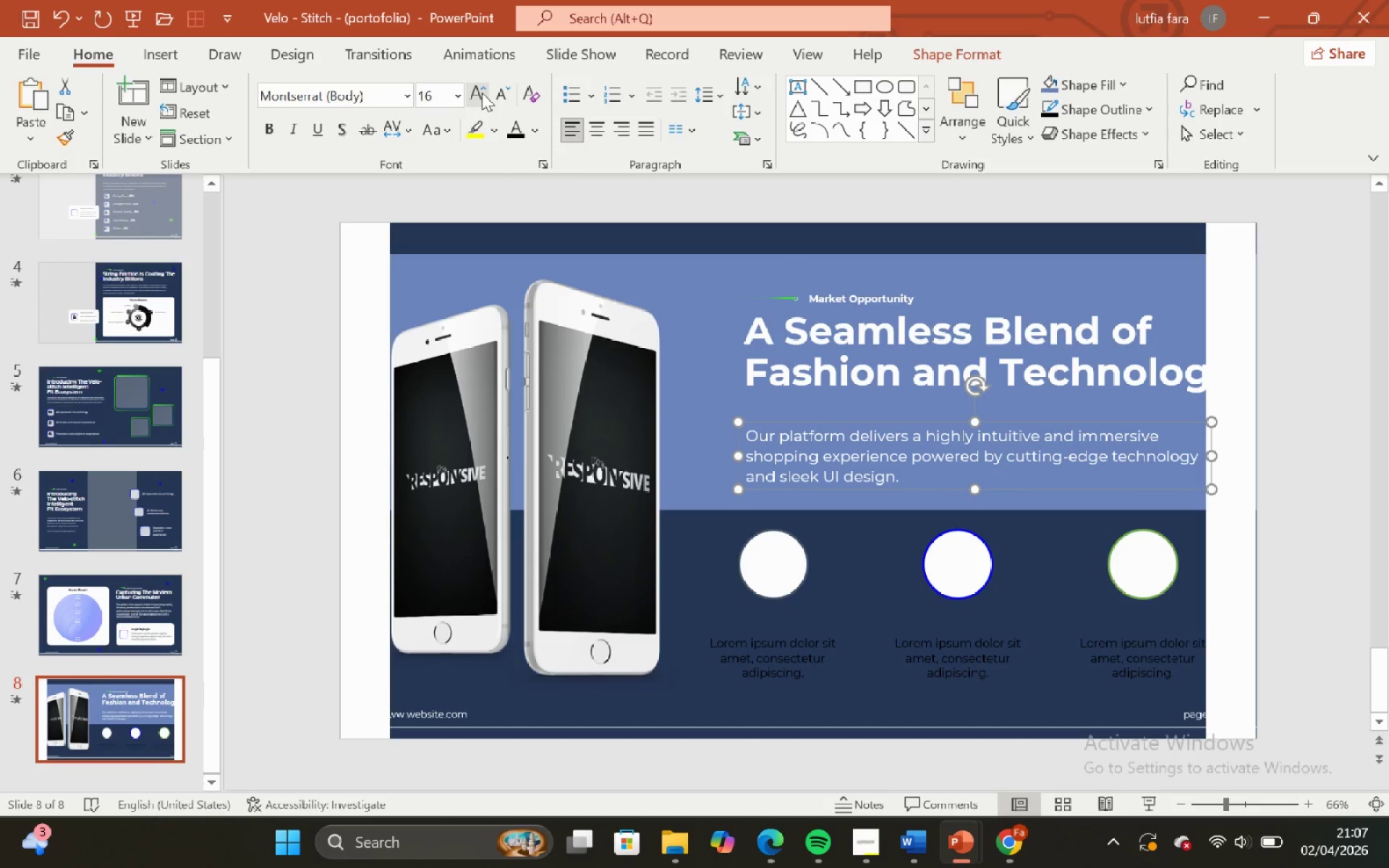 
left_click([482, 93])
 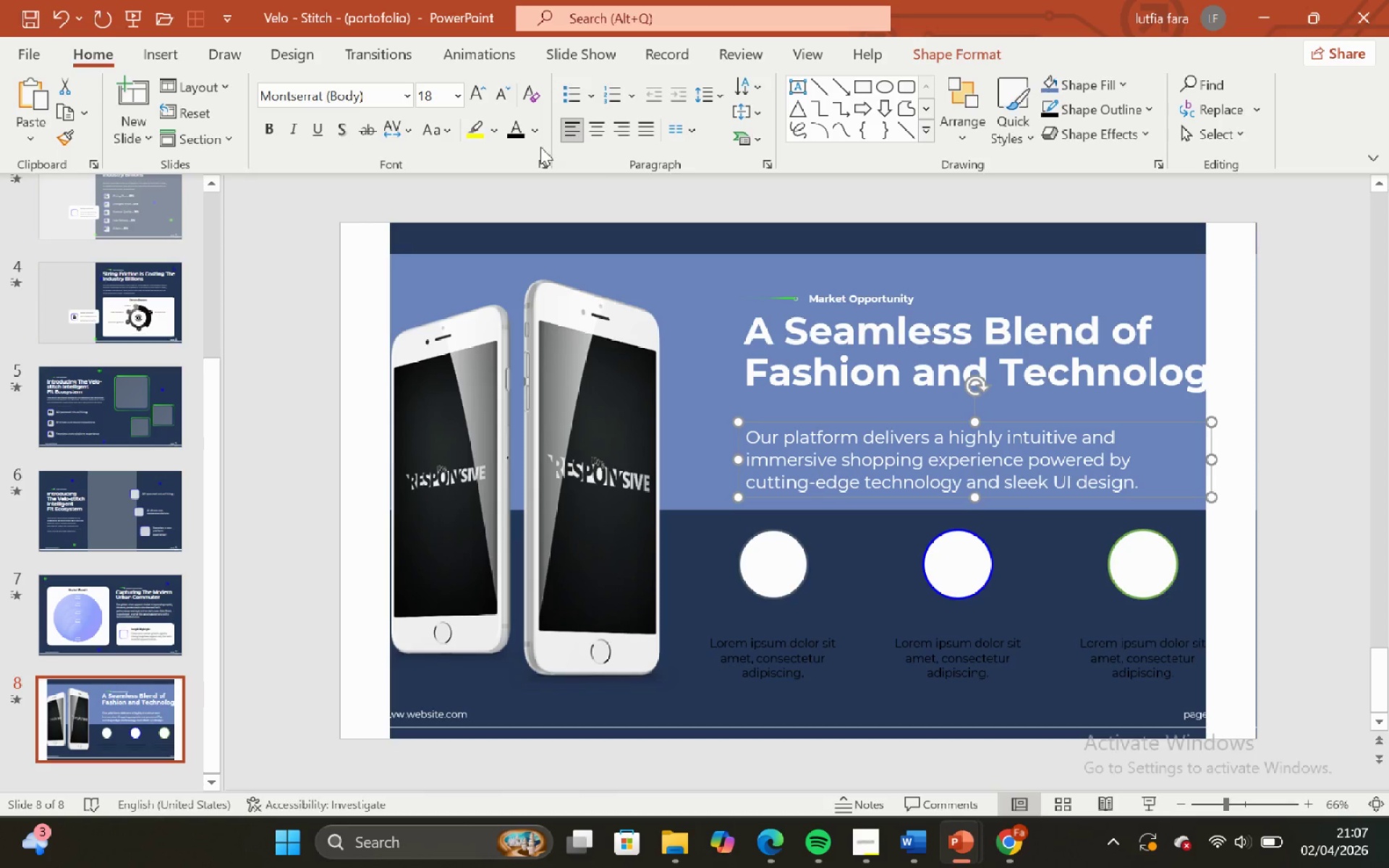 
left_click([503, 93])
 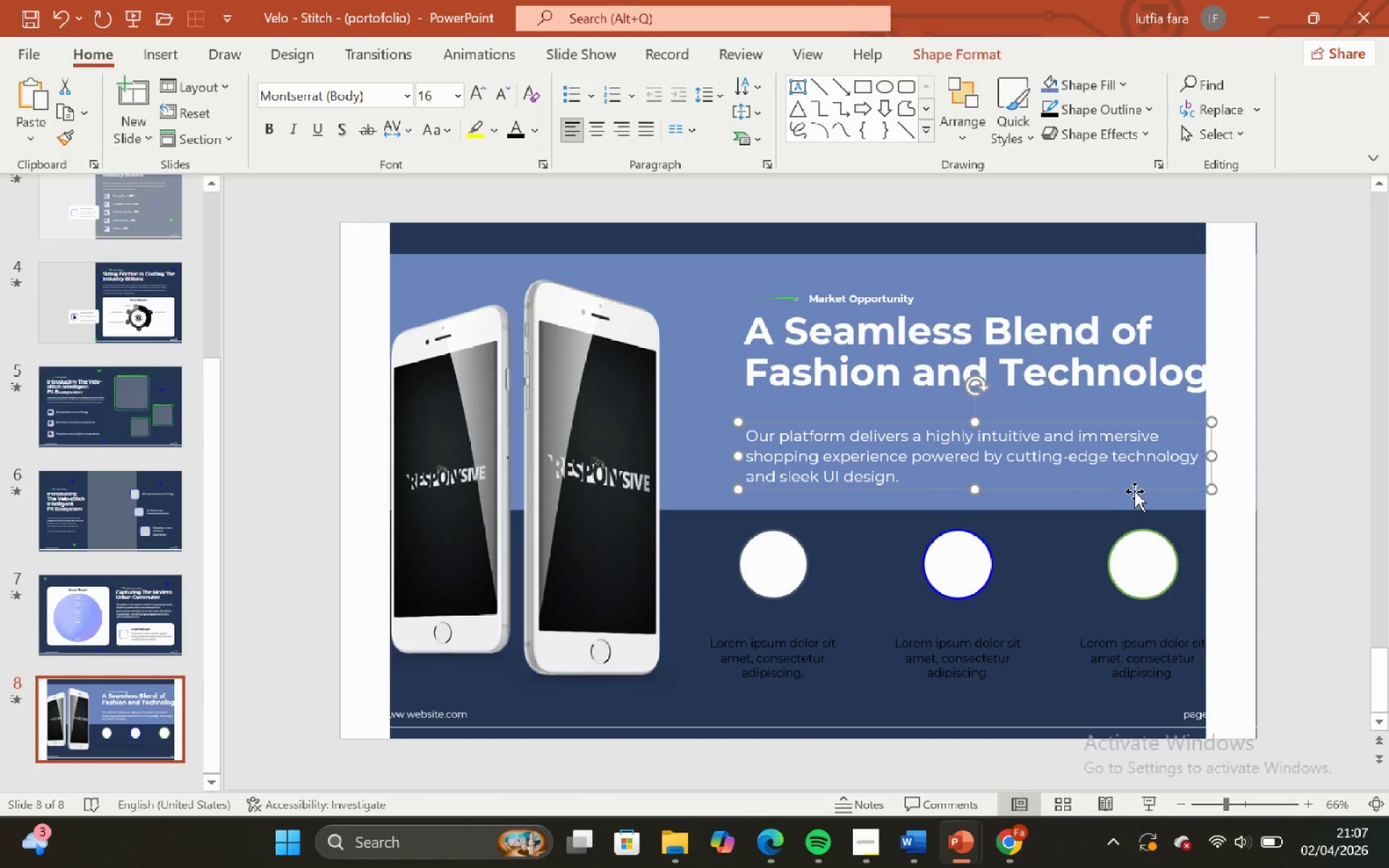 
left_click_drag(start_coordinate=[1132, 488], to_coordinate=[1133, 473])
 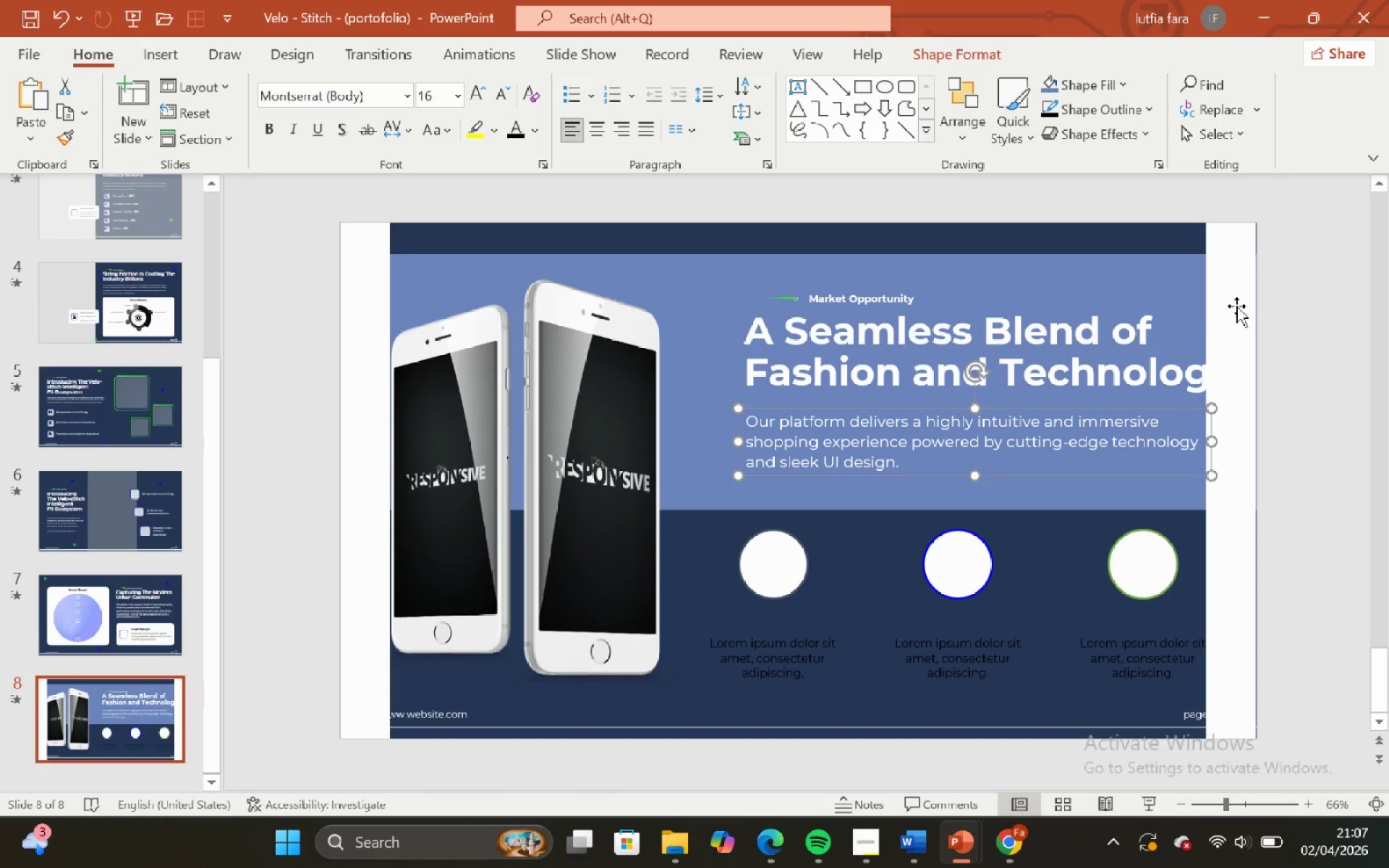 
hold_key(key=ShiftLeft, duration=1.5)
 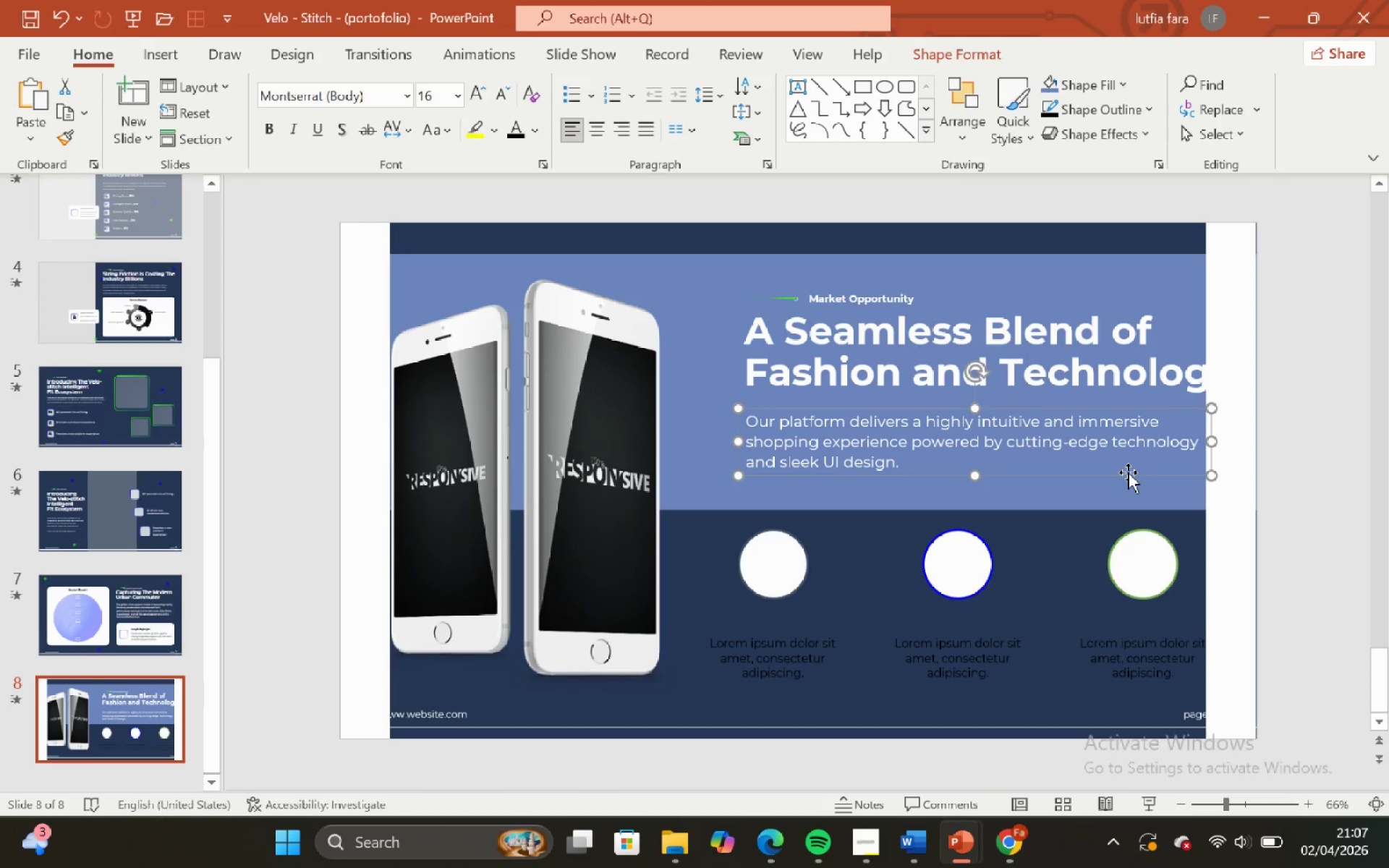 
key(Shift+ShiftLeft)
 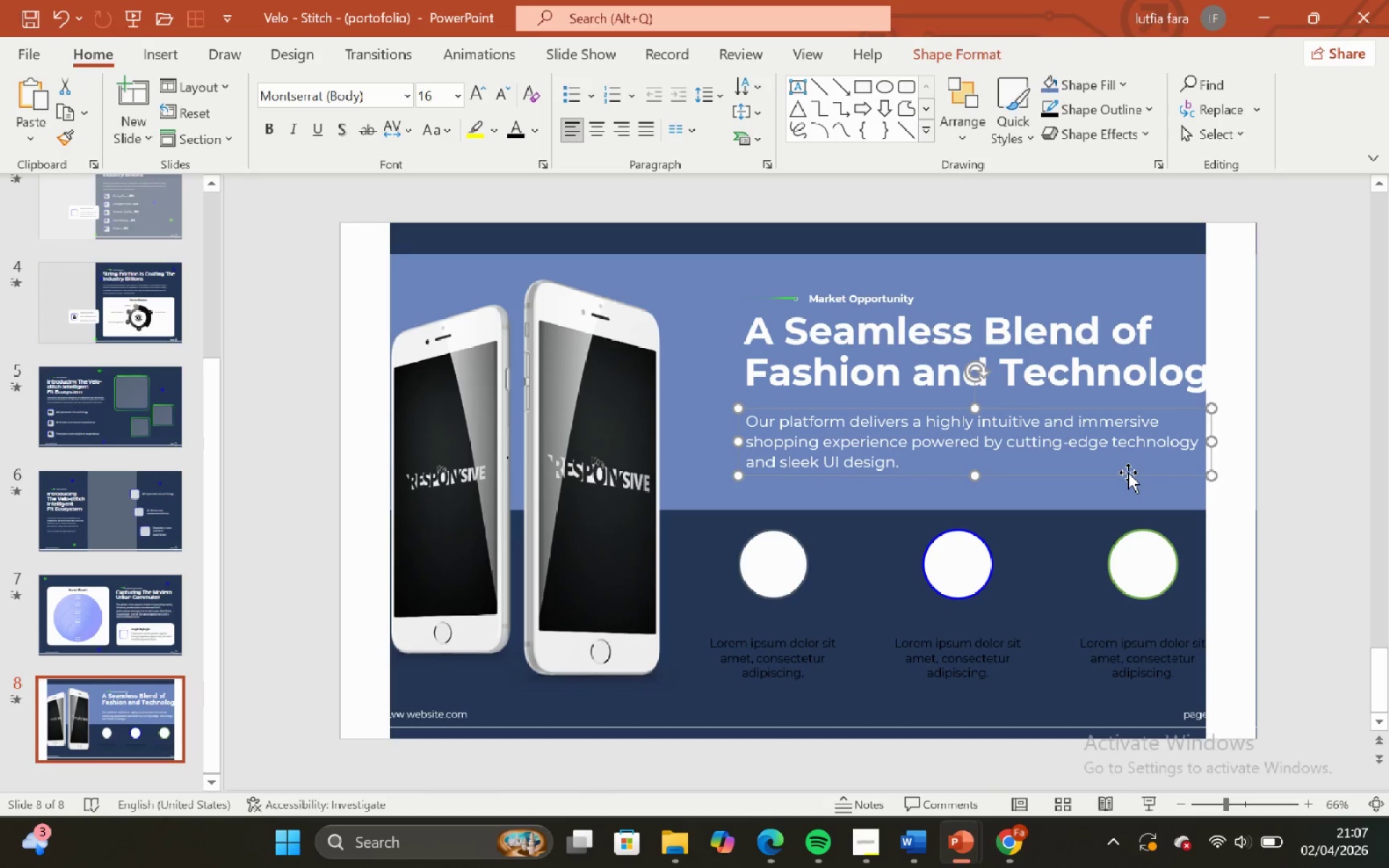 
key(Shift+ShiftLeft)
 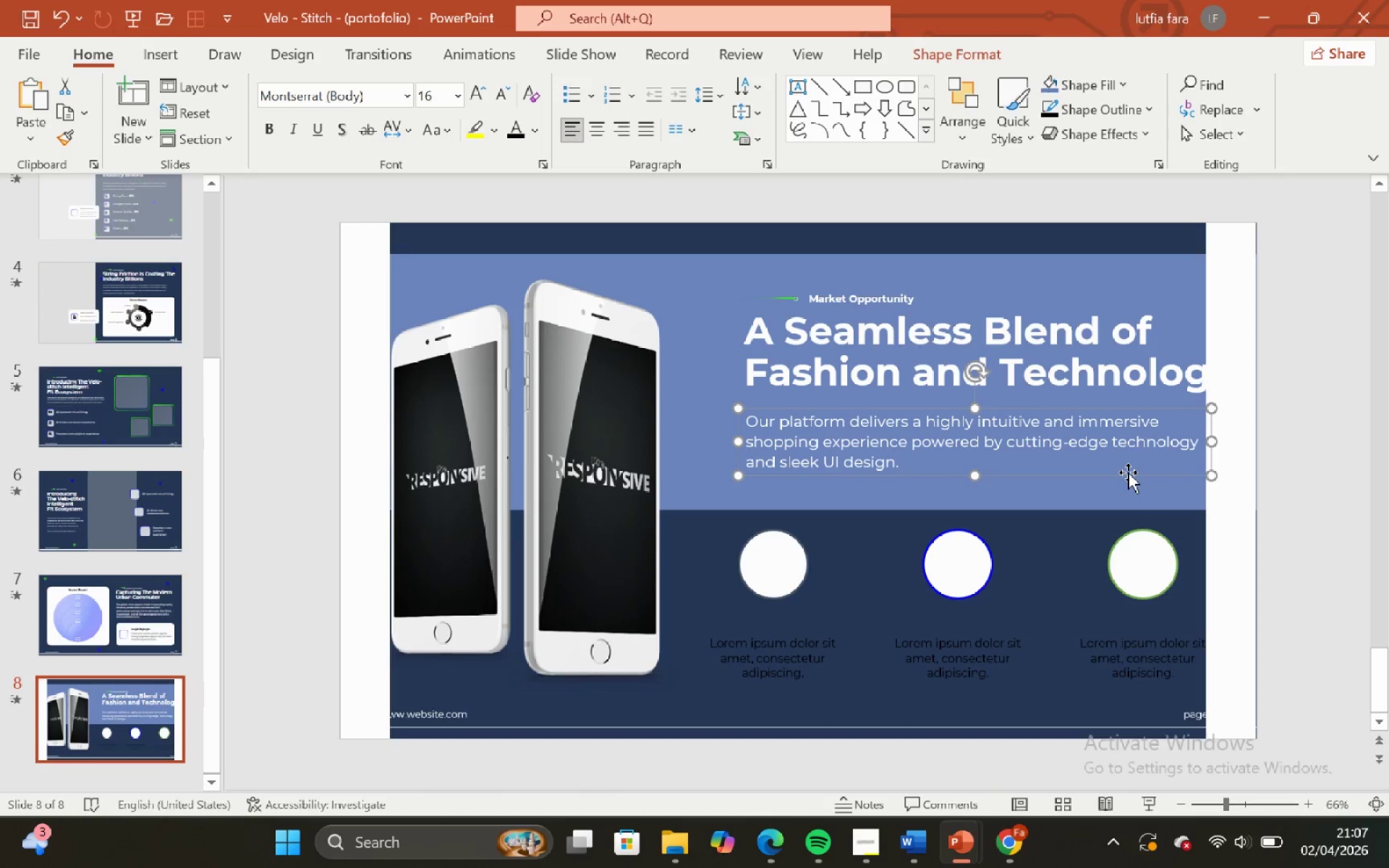 
key(Shift+ShiftLeft)
 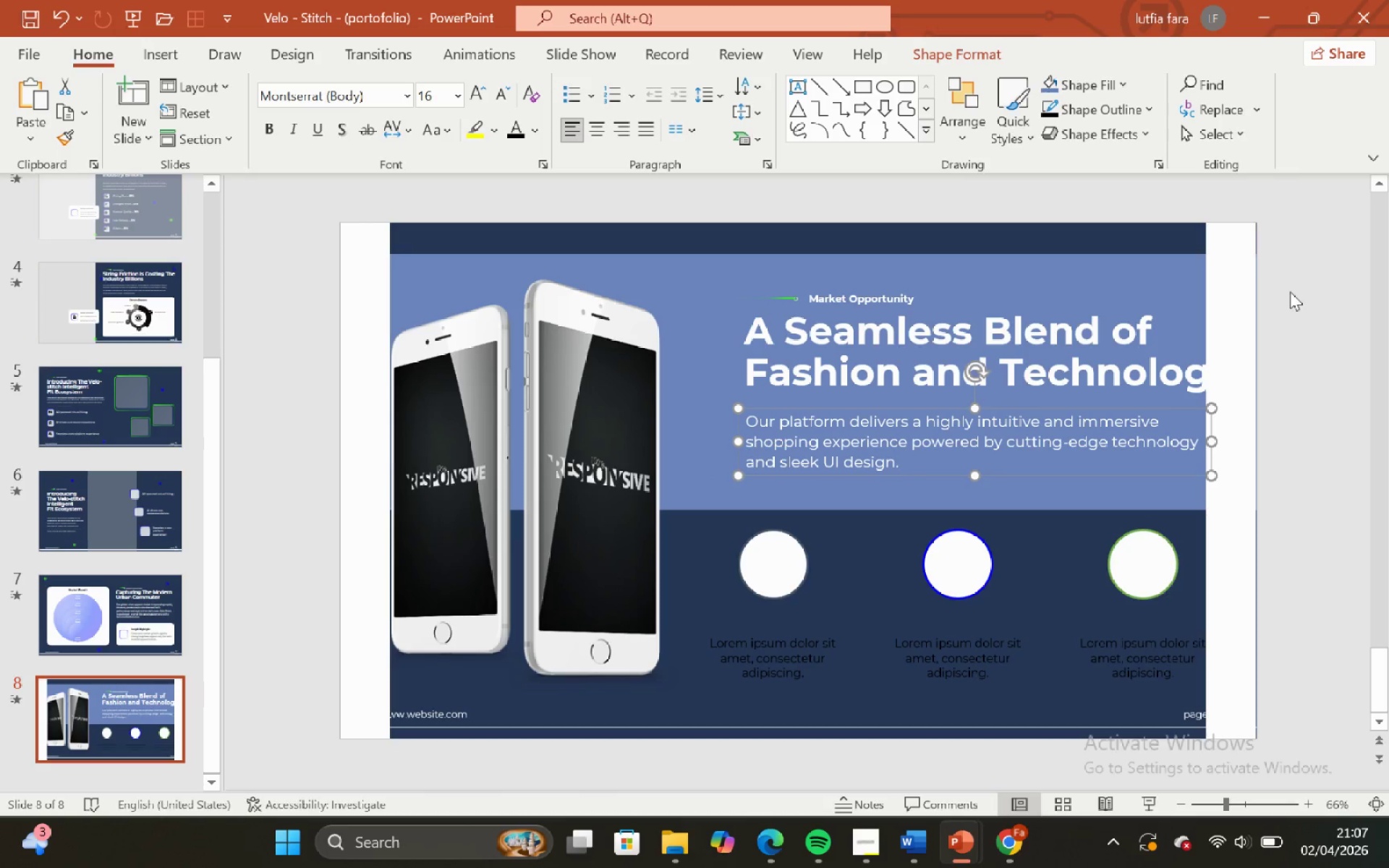 
left_click([1298, 299])
 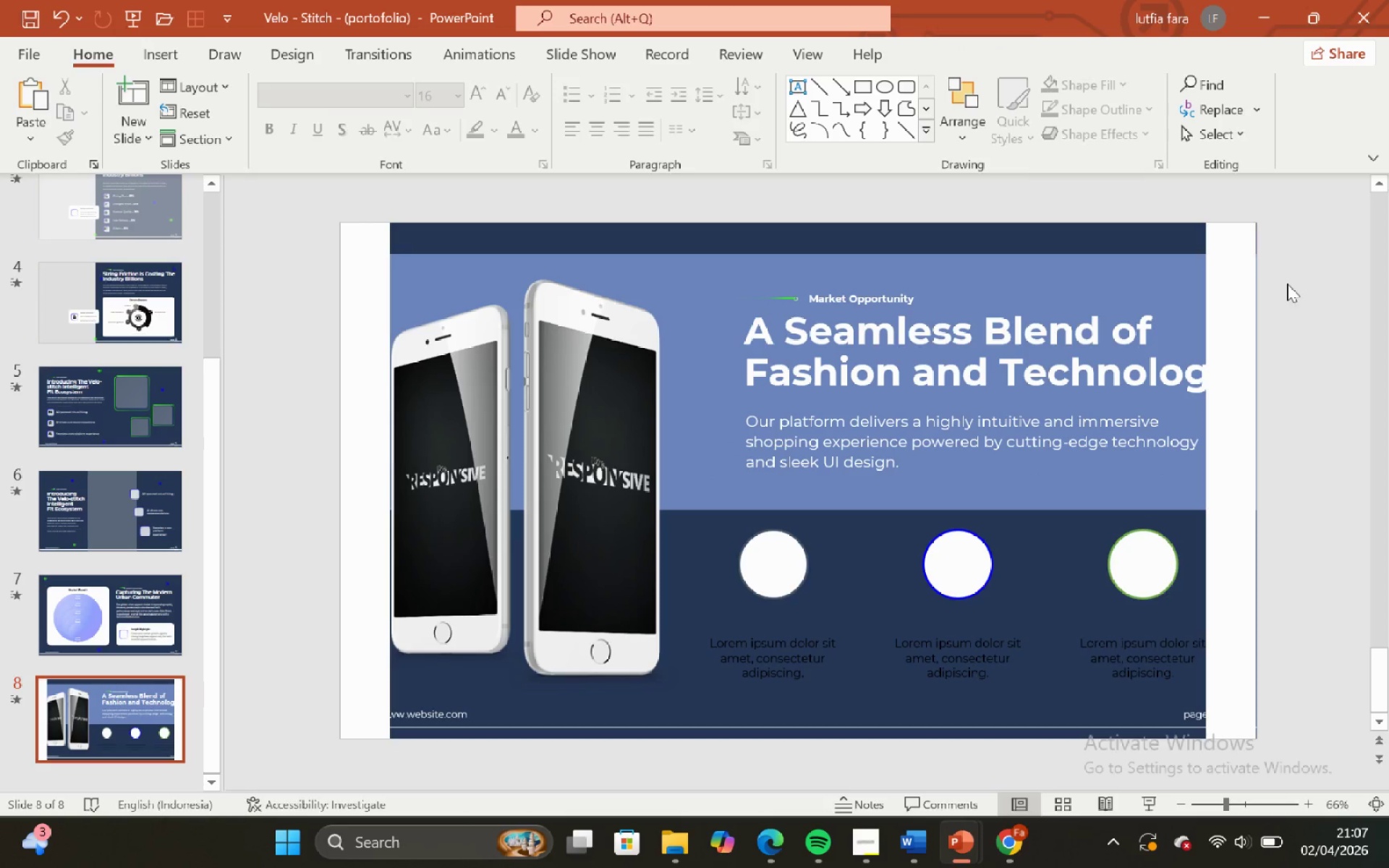 
left_click_drag(start_coordinate=[1283, 266], to_coordinate=[718, 492])
 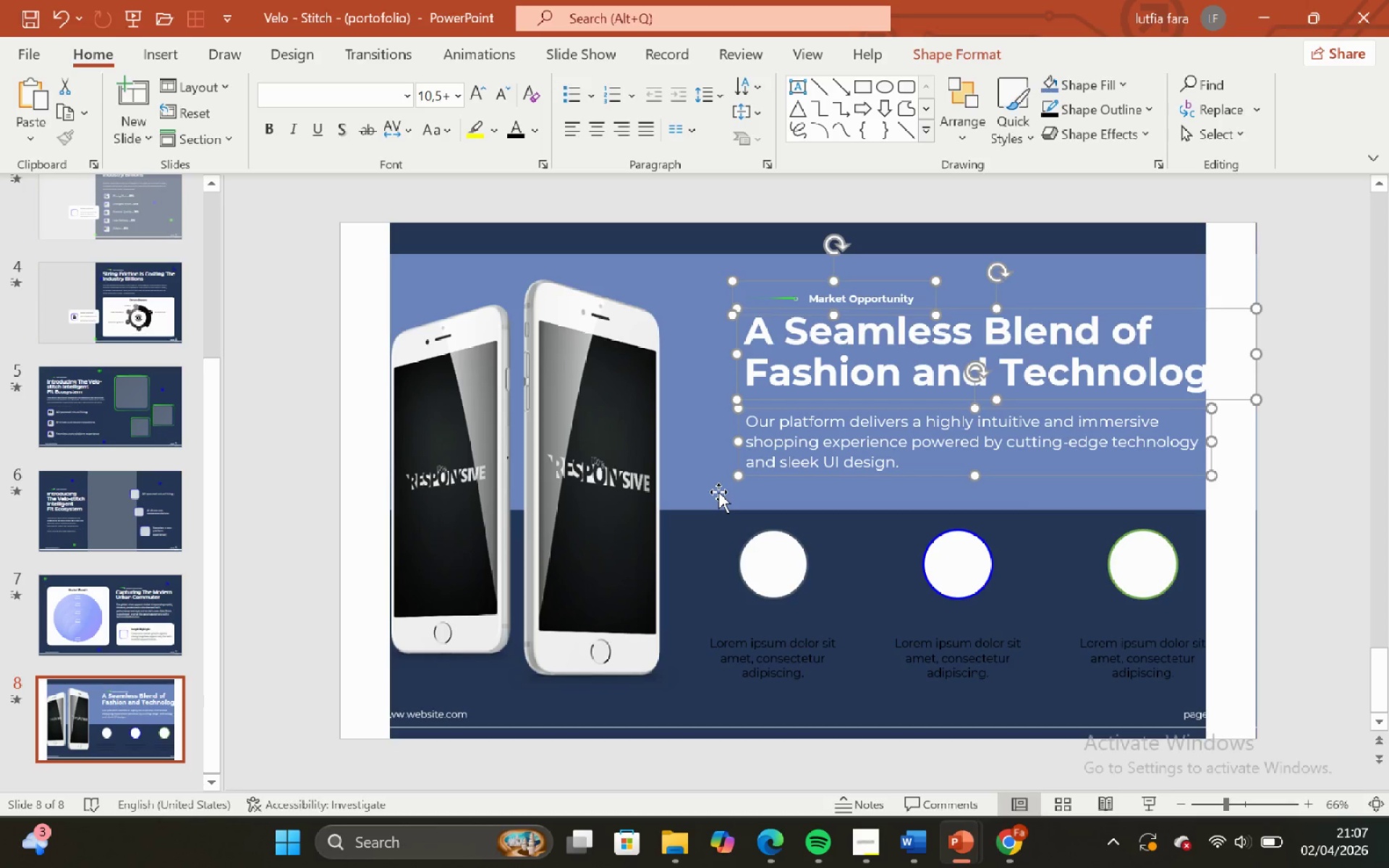 
key(Control+G)
 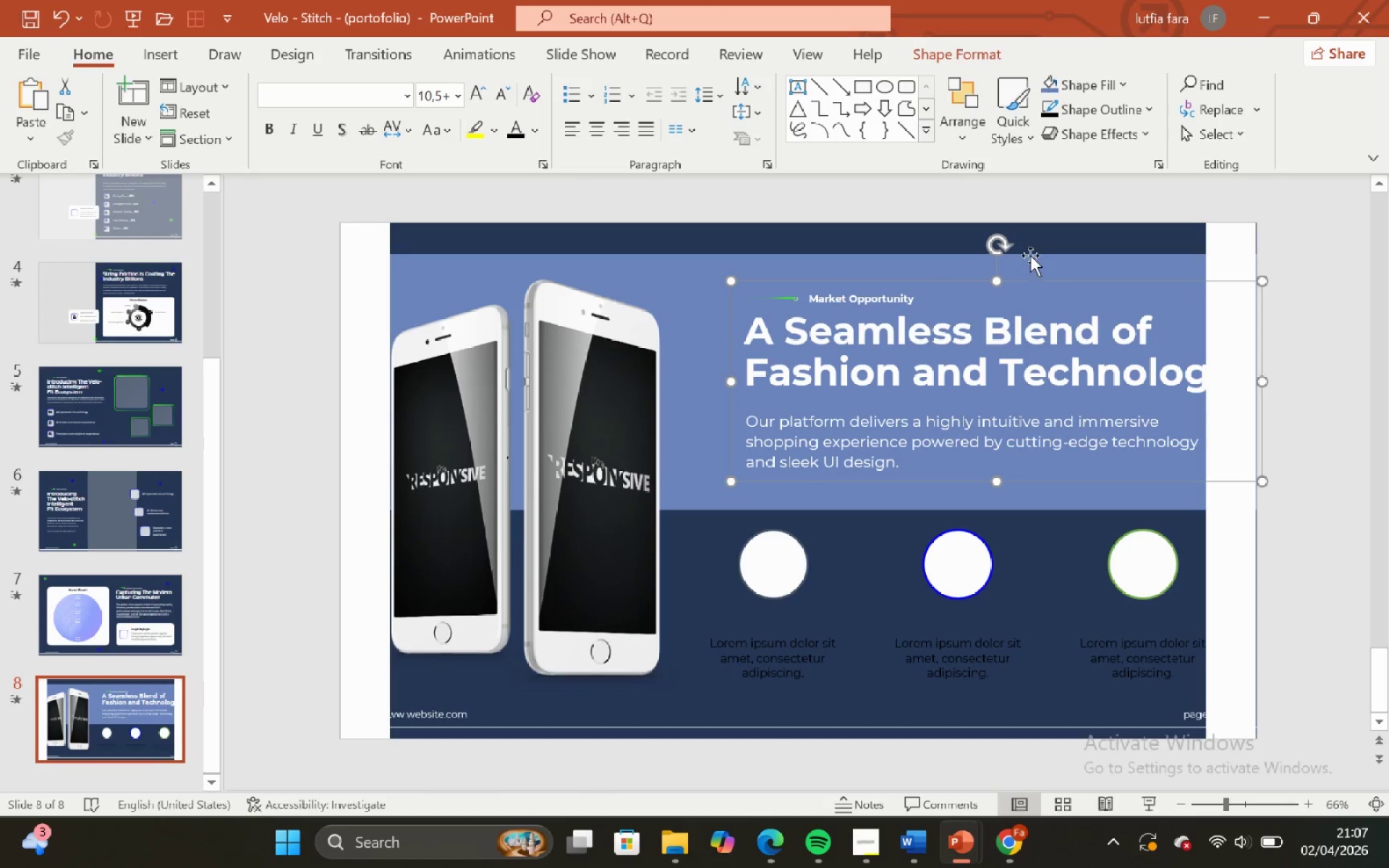 
hold_key(key=ShiftLeft, duration=0.56)
left_click([1044, 269])
 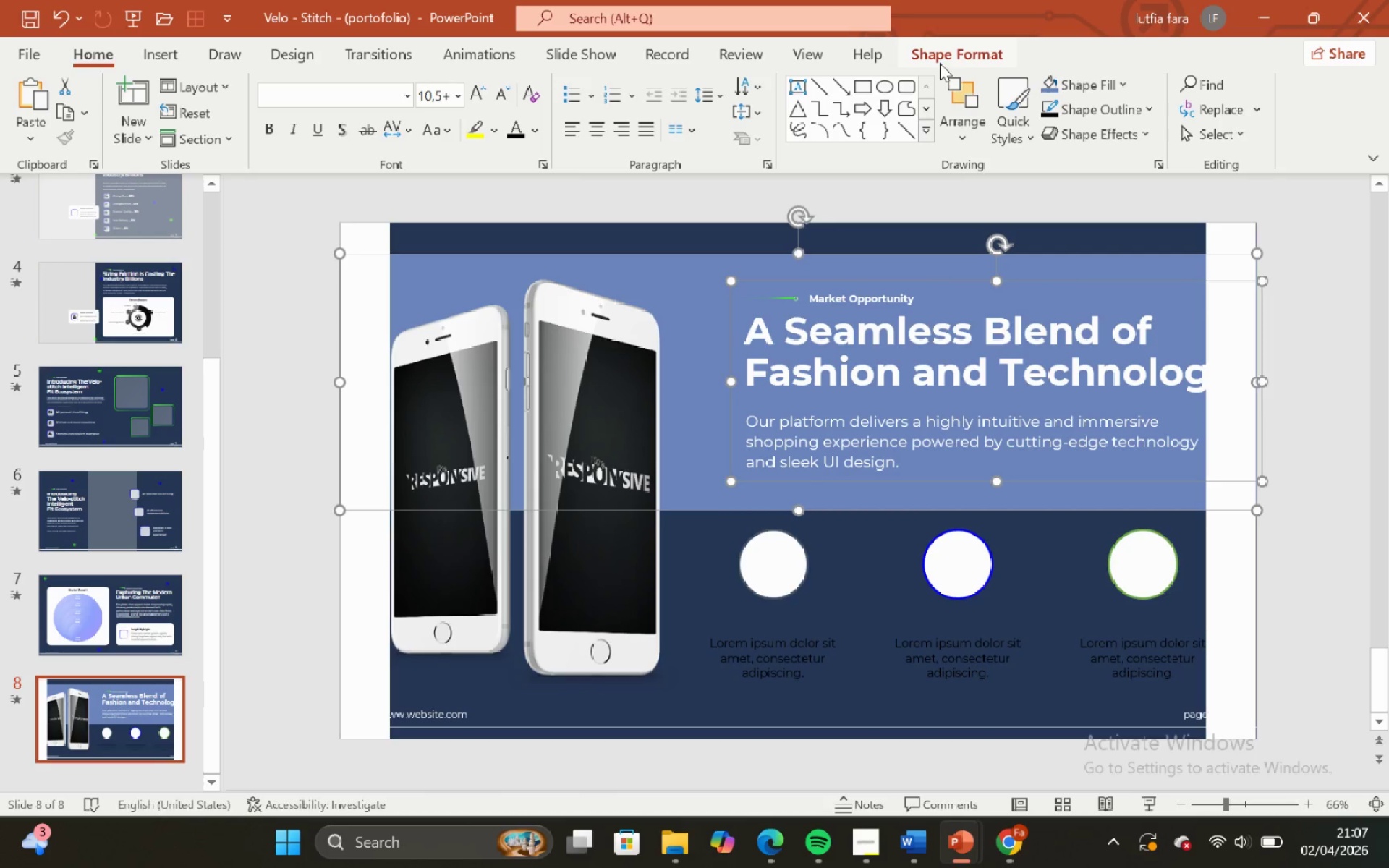 
left_click([938, 52])
 